 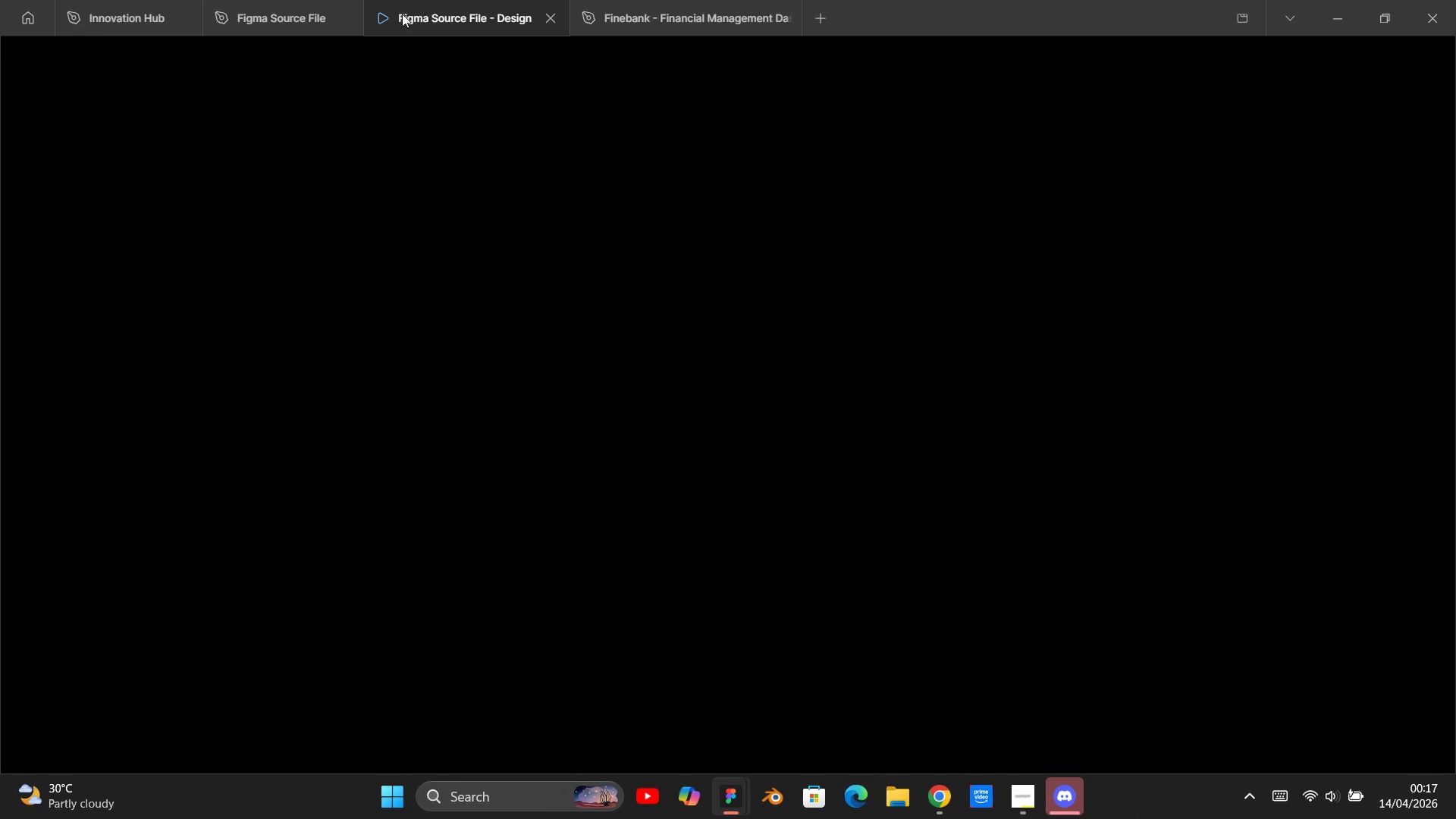 
mouse_move([224, 4])
 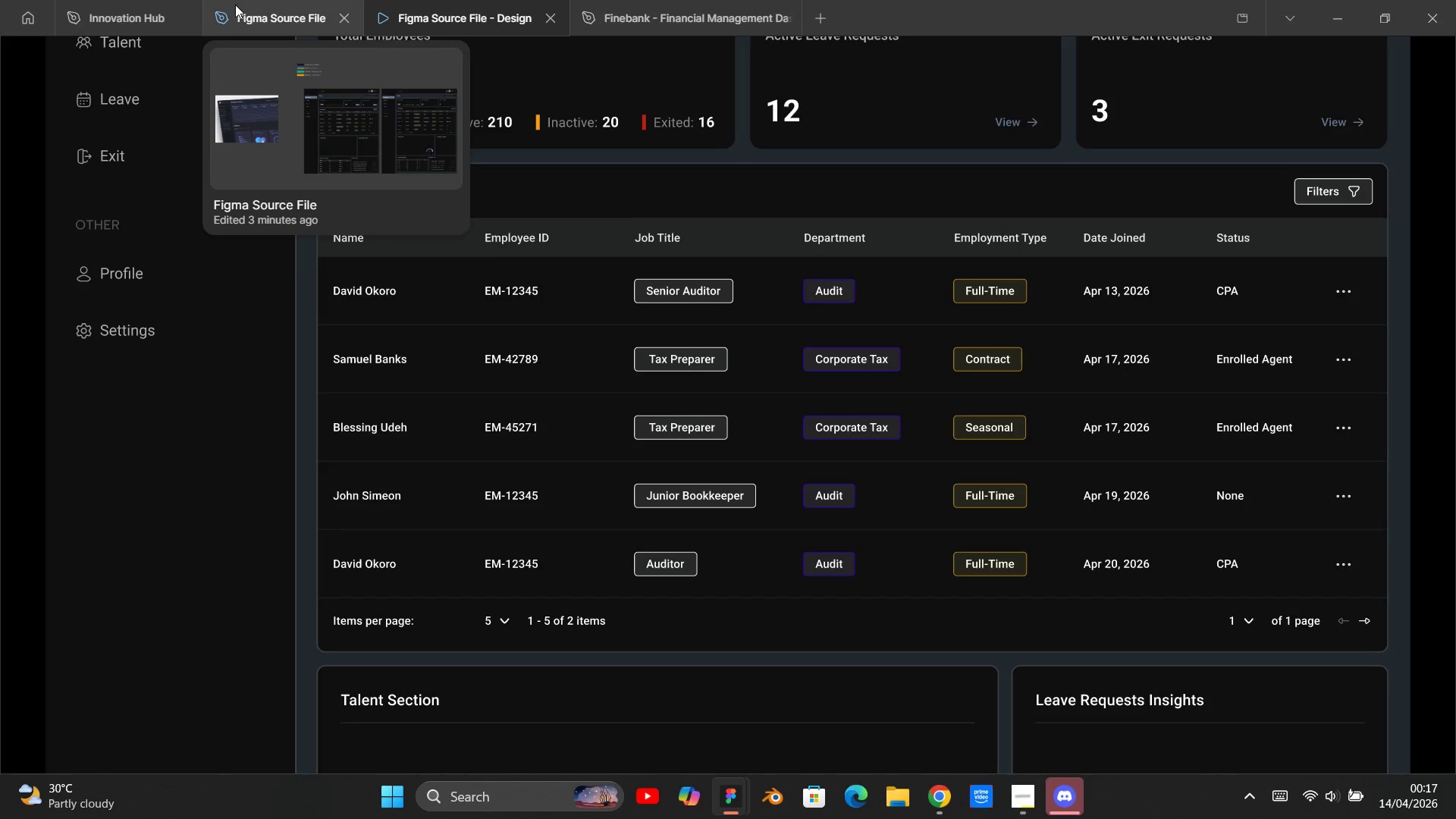 
left_click([235, 5])
 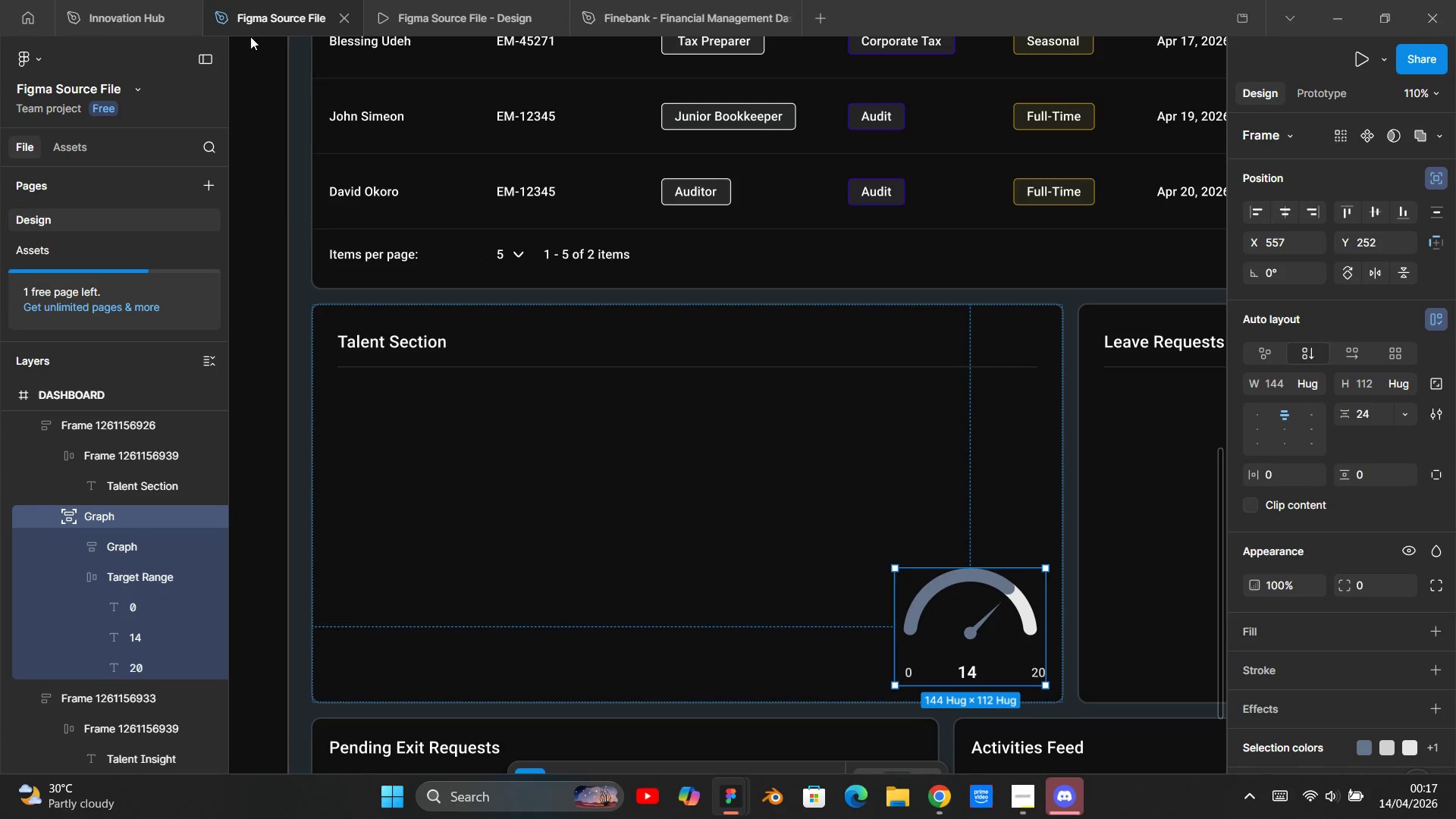 
hold_key(key=ControlLeft, duration=1.45)
scroll: coordinate [977, 481], scroll_direction: down, amount: 3.0
 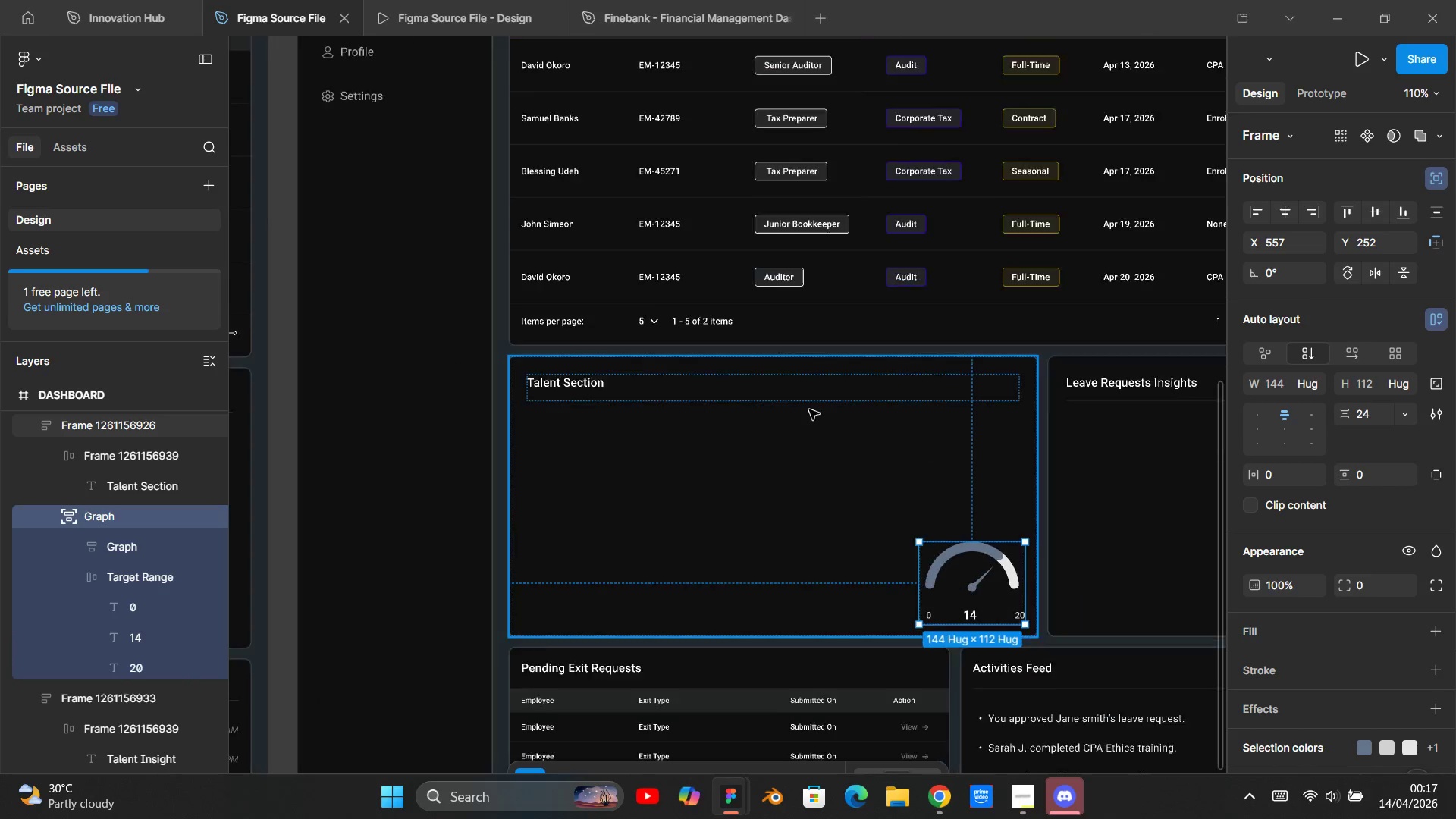 
hold_key(key=ControlLeft, duration=3.48)
 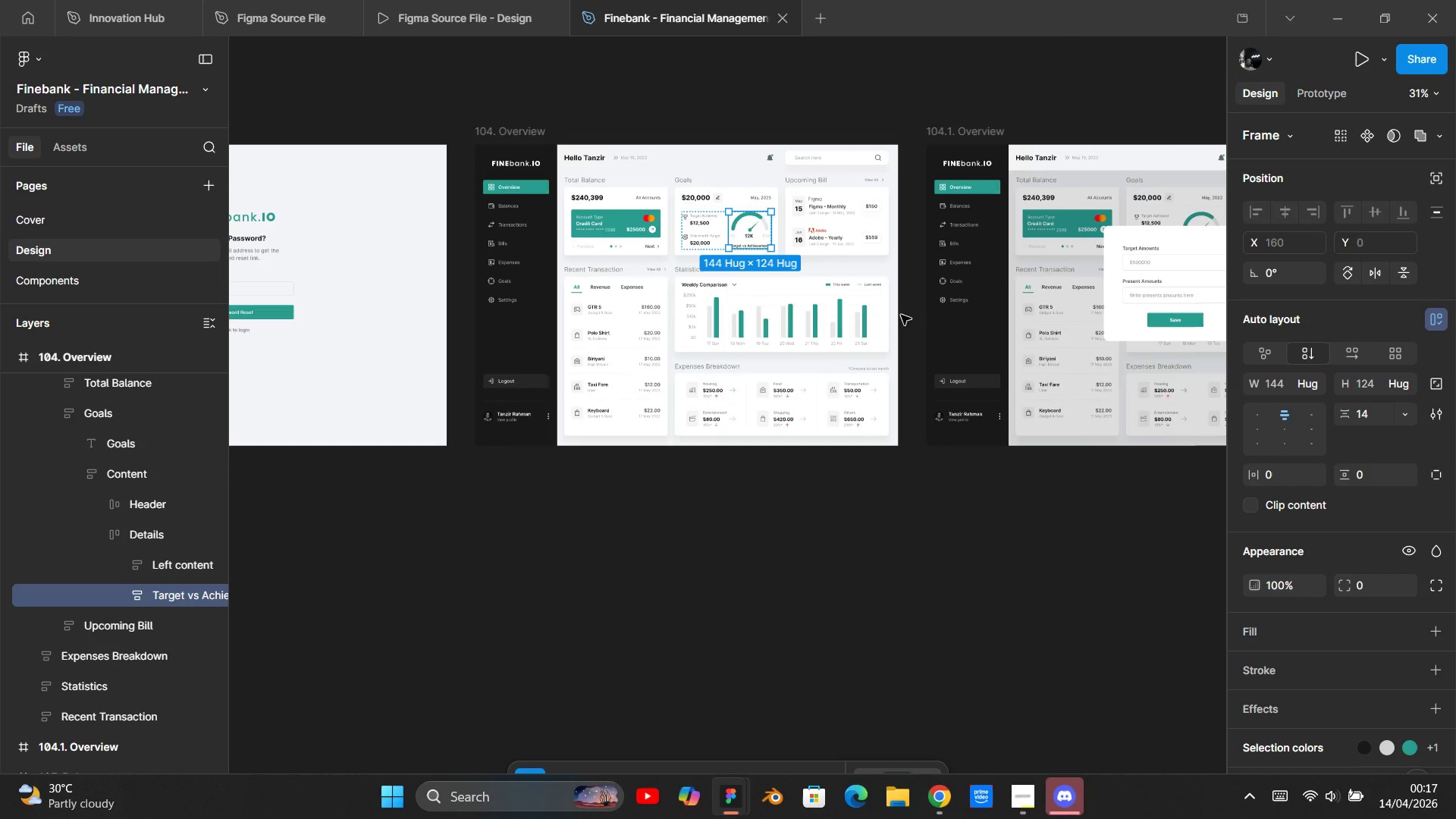 
scroll: coordinate [800, 410], scroll_direction: down, amount: 3.0
 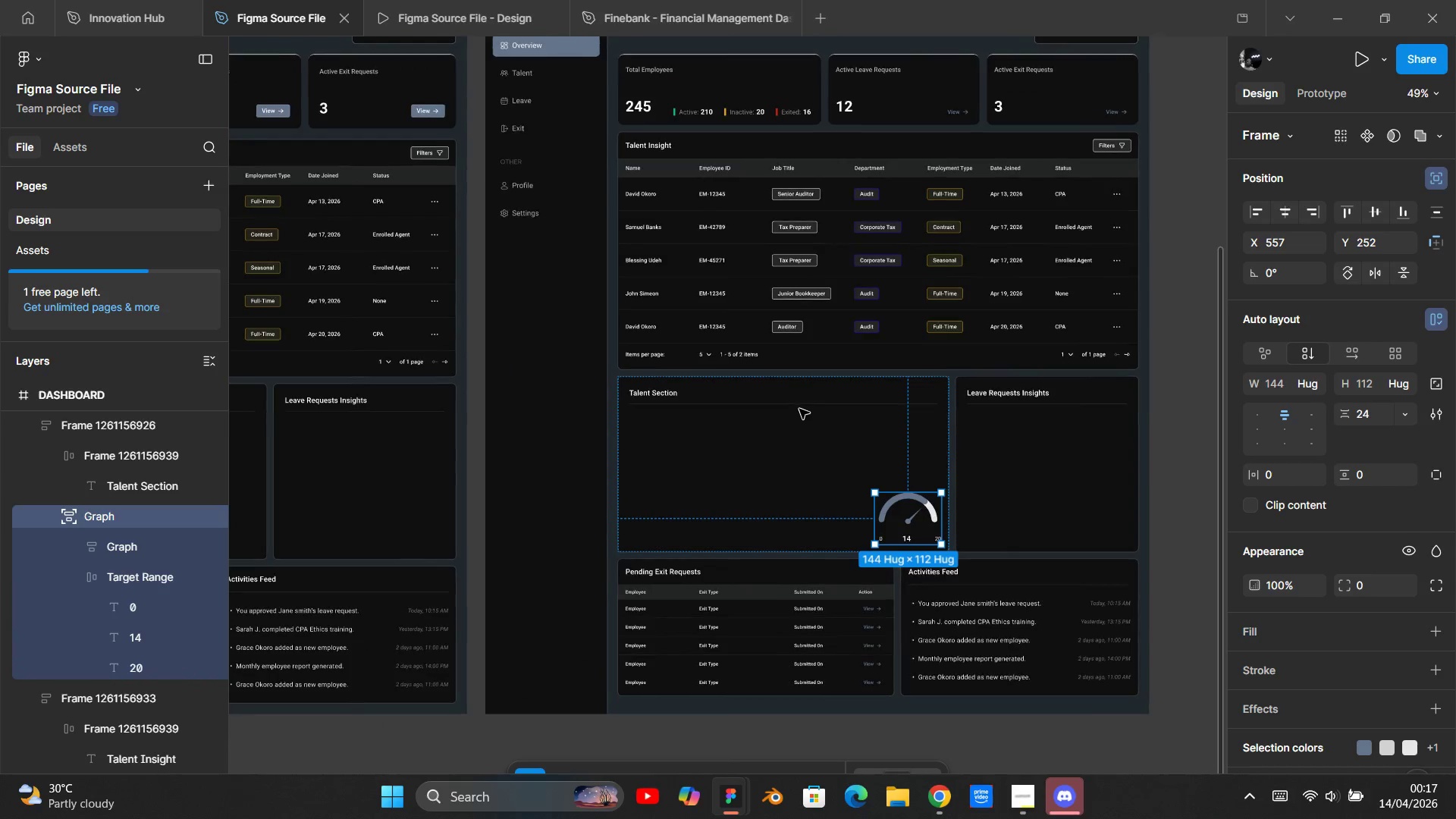 
key(Backspace)
 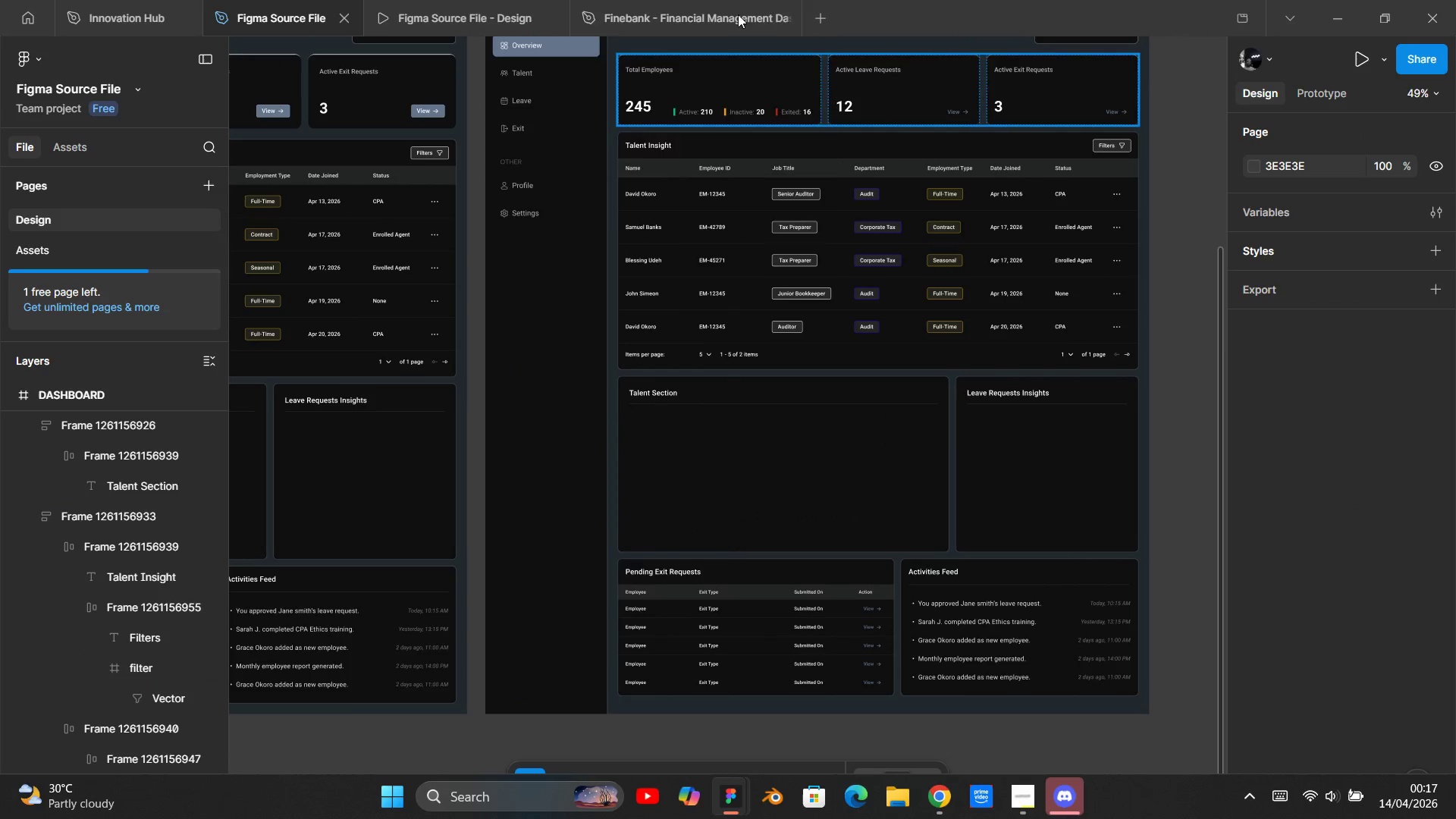 
left_click([720, 0])
 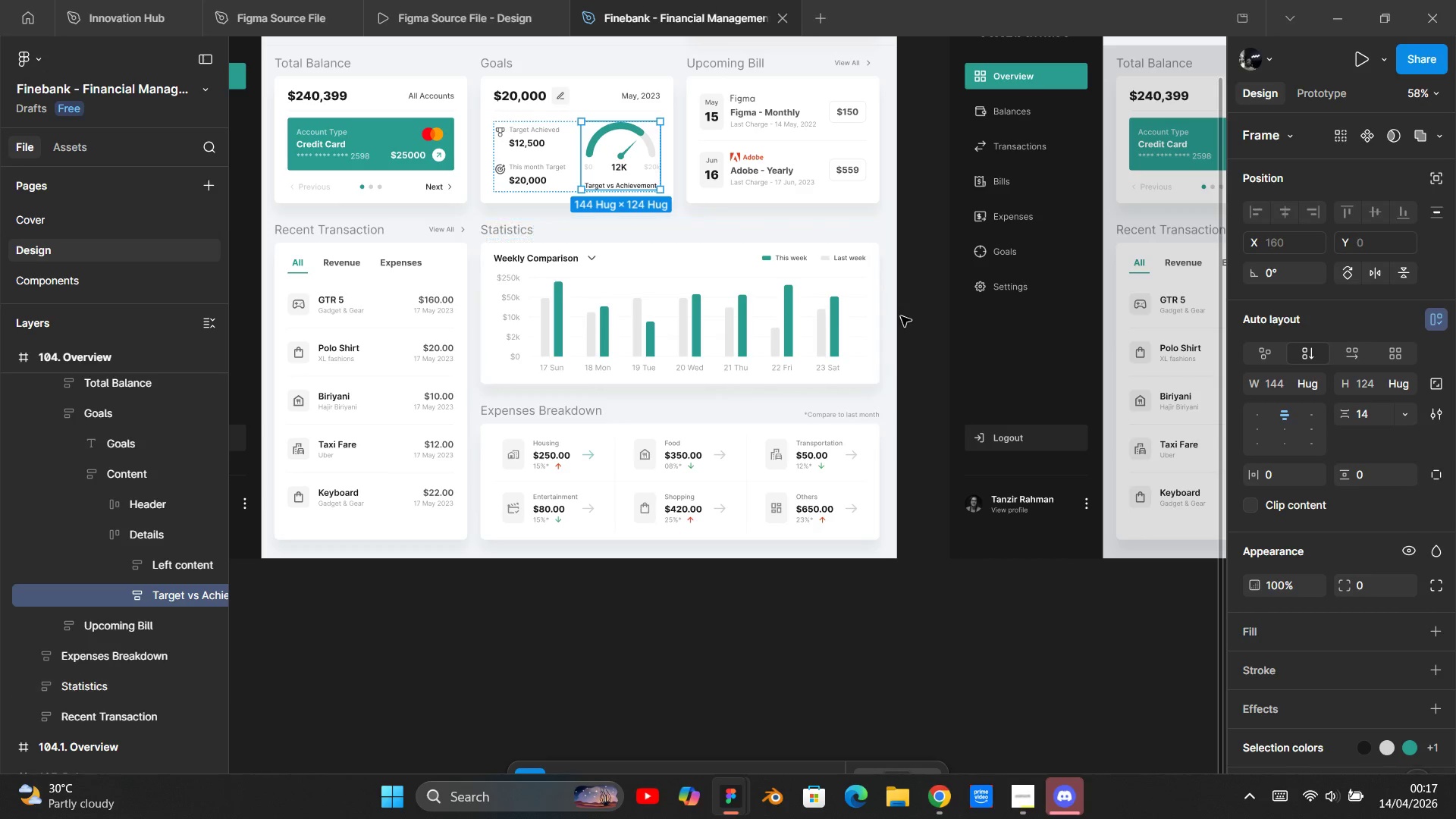 
hold_key(key=ControlLeft, duration=1.48)
scroll: coordinate [801, 309], scroll_direction: down, amount: 6.0
 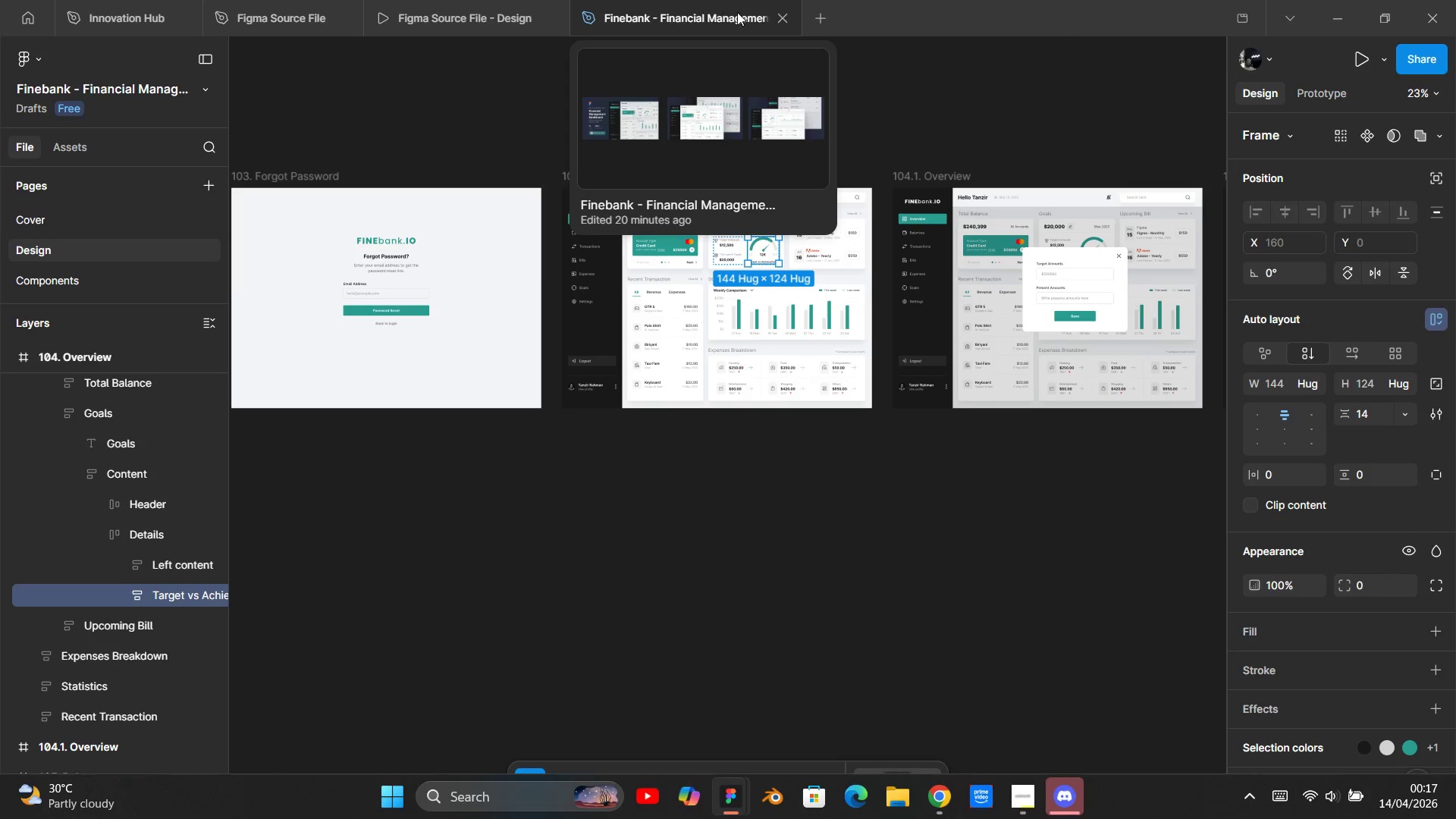 
left_click([783, 19])
 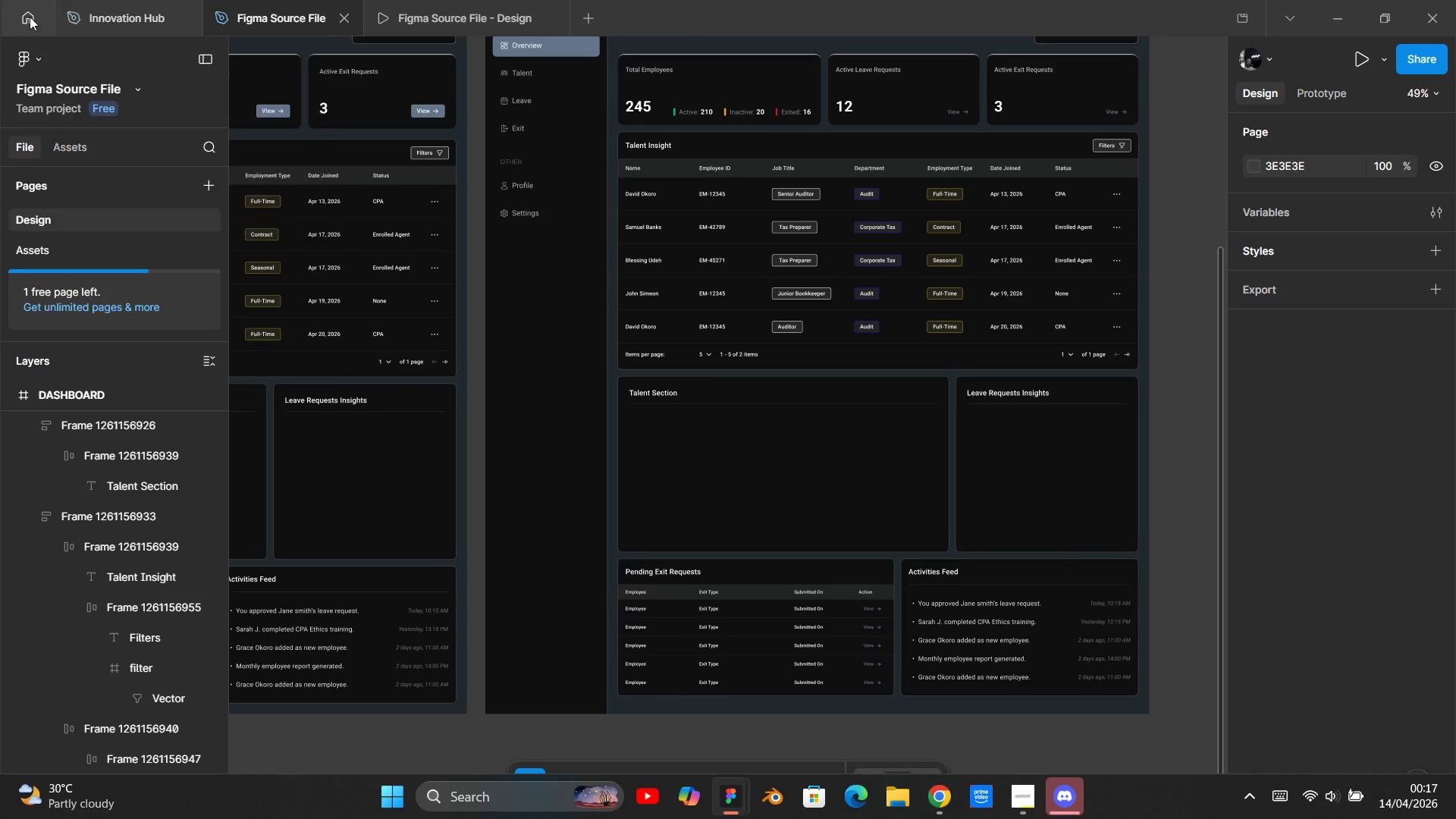 
left_click([30, 17])
 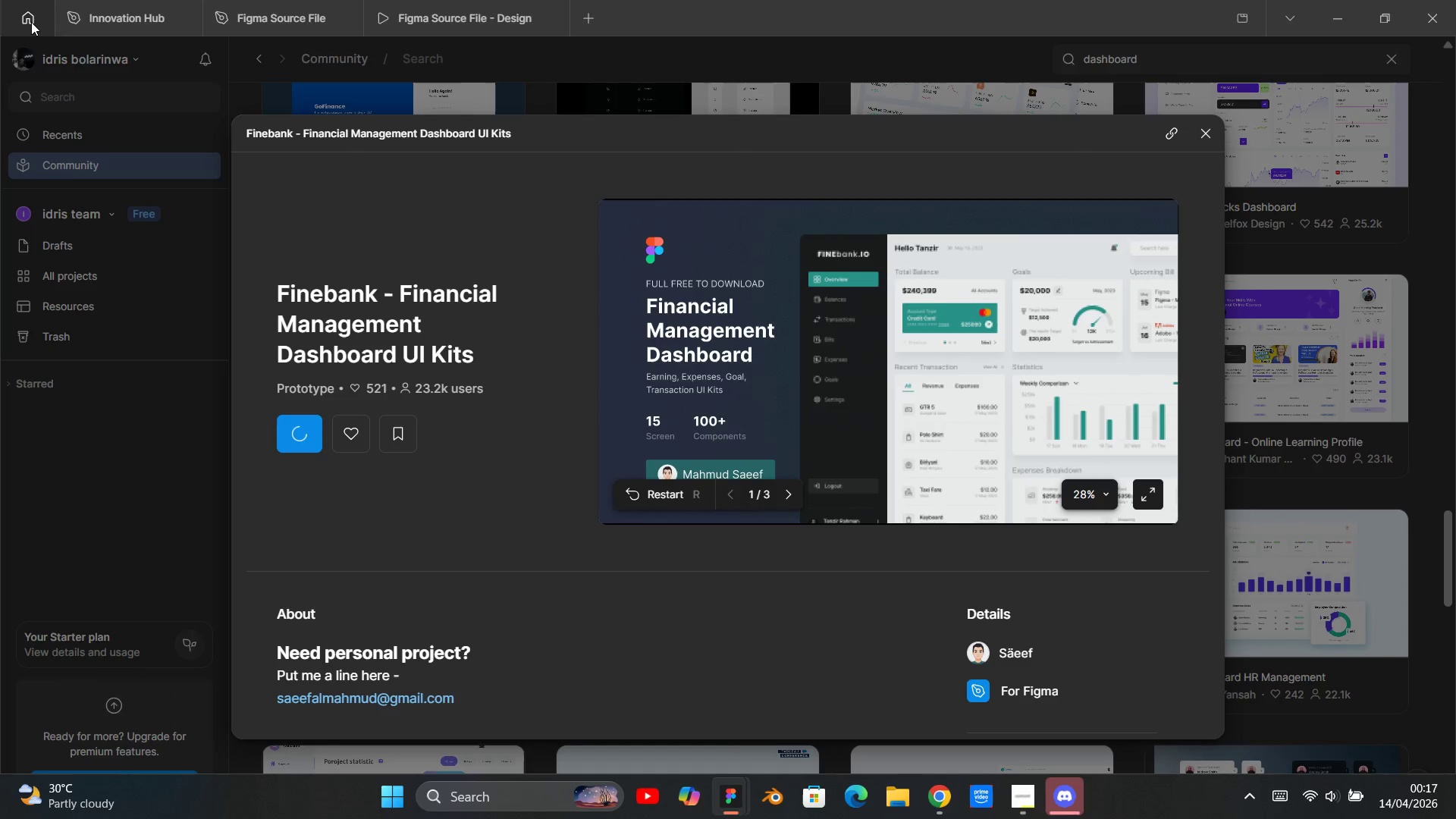 
wait(5.78)
 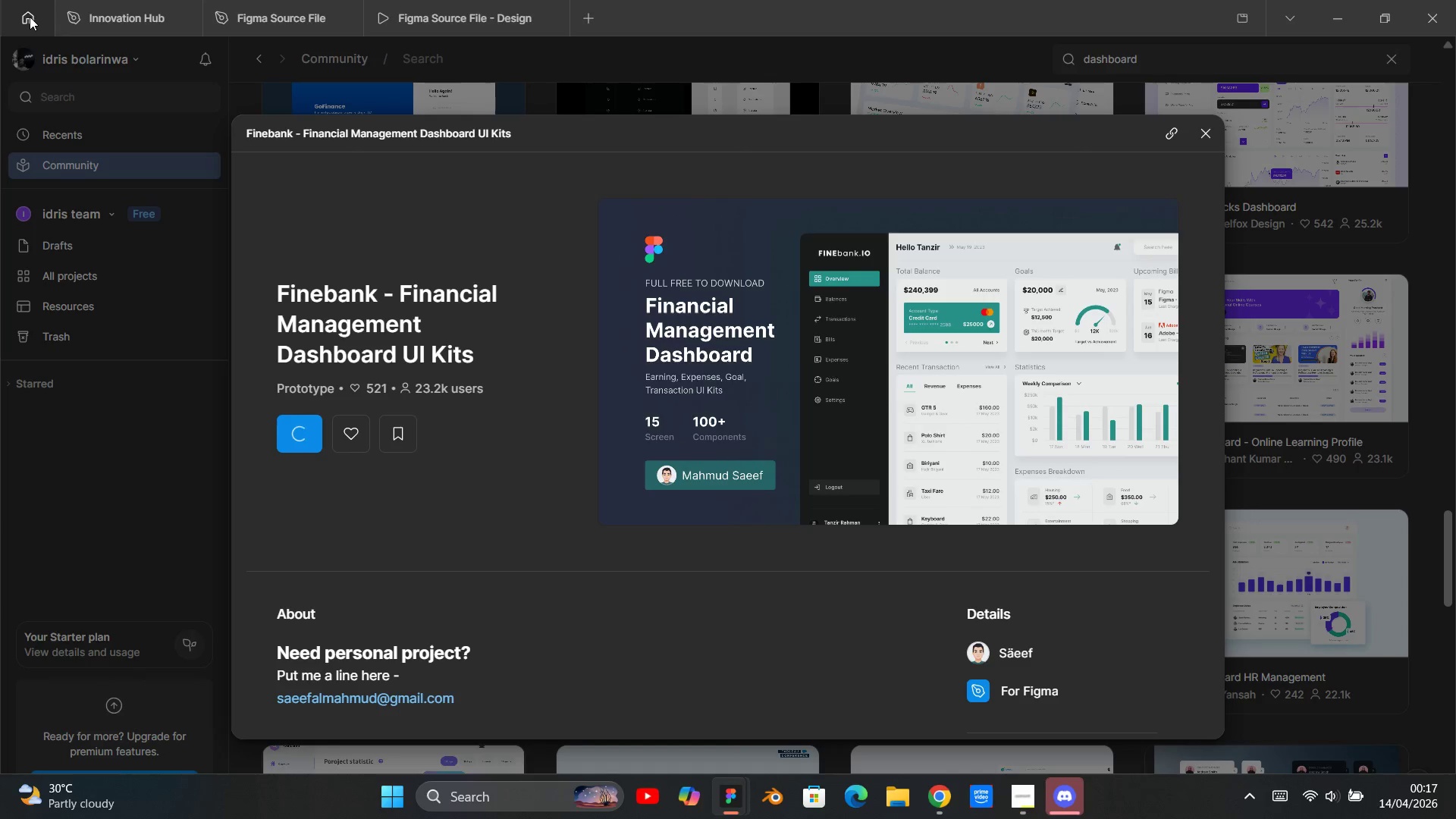 
left_click([1209, 133])
 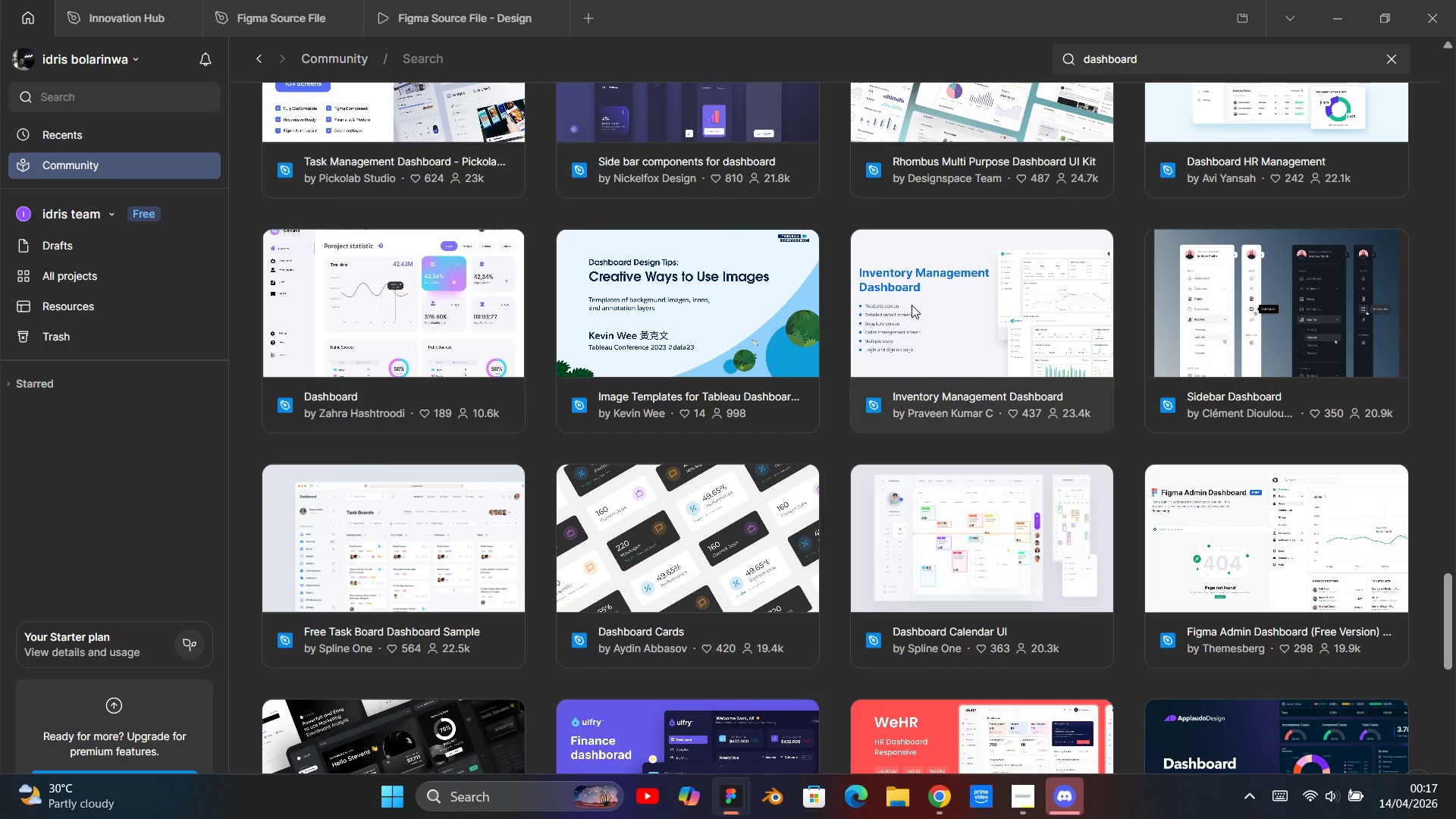 
wait(5.77)
 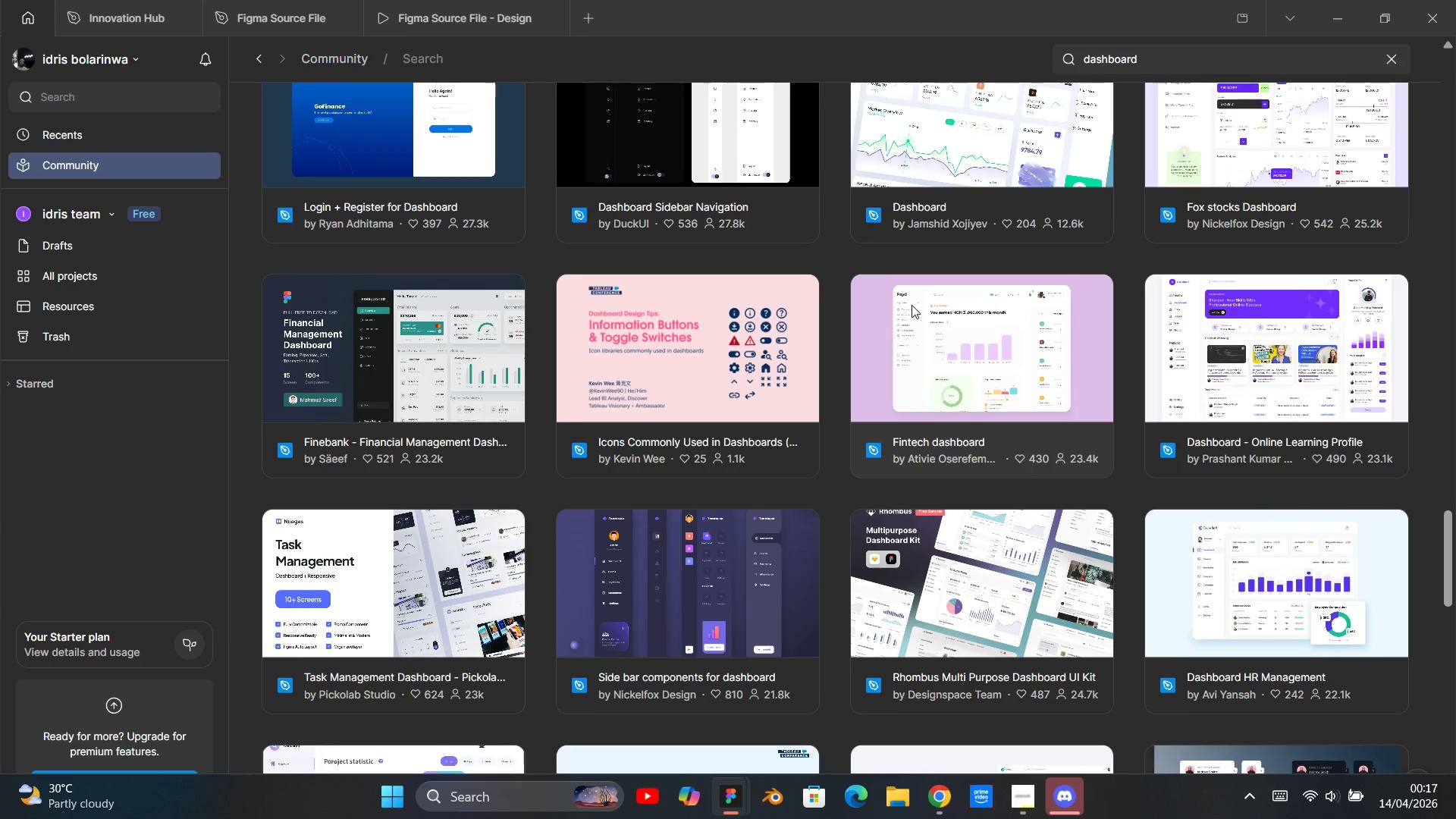 
key(Meta+MetaLeft)
 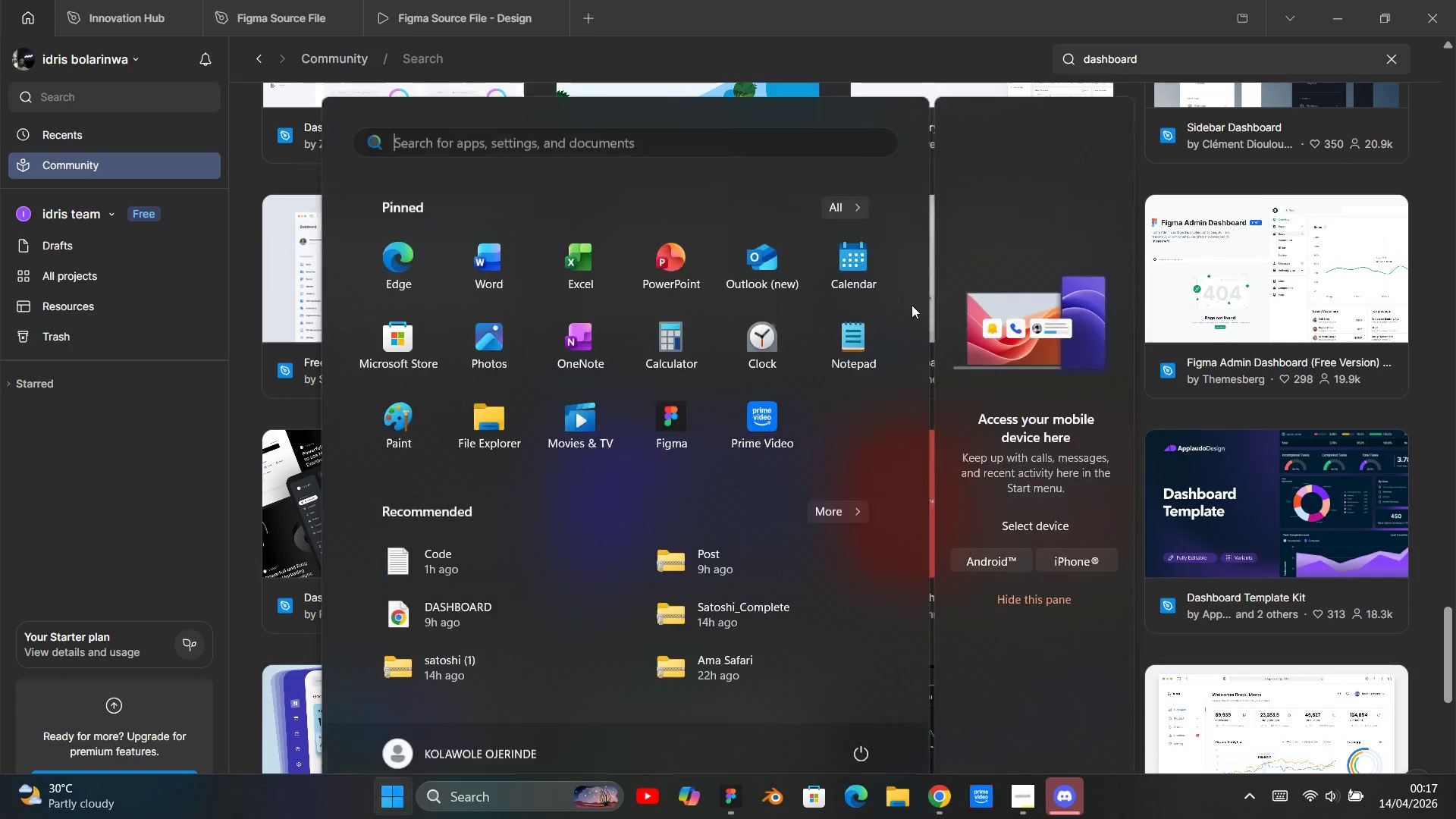 
key(Meta+MetaLeft)
 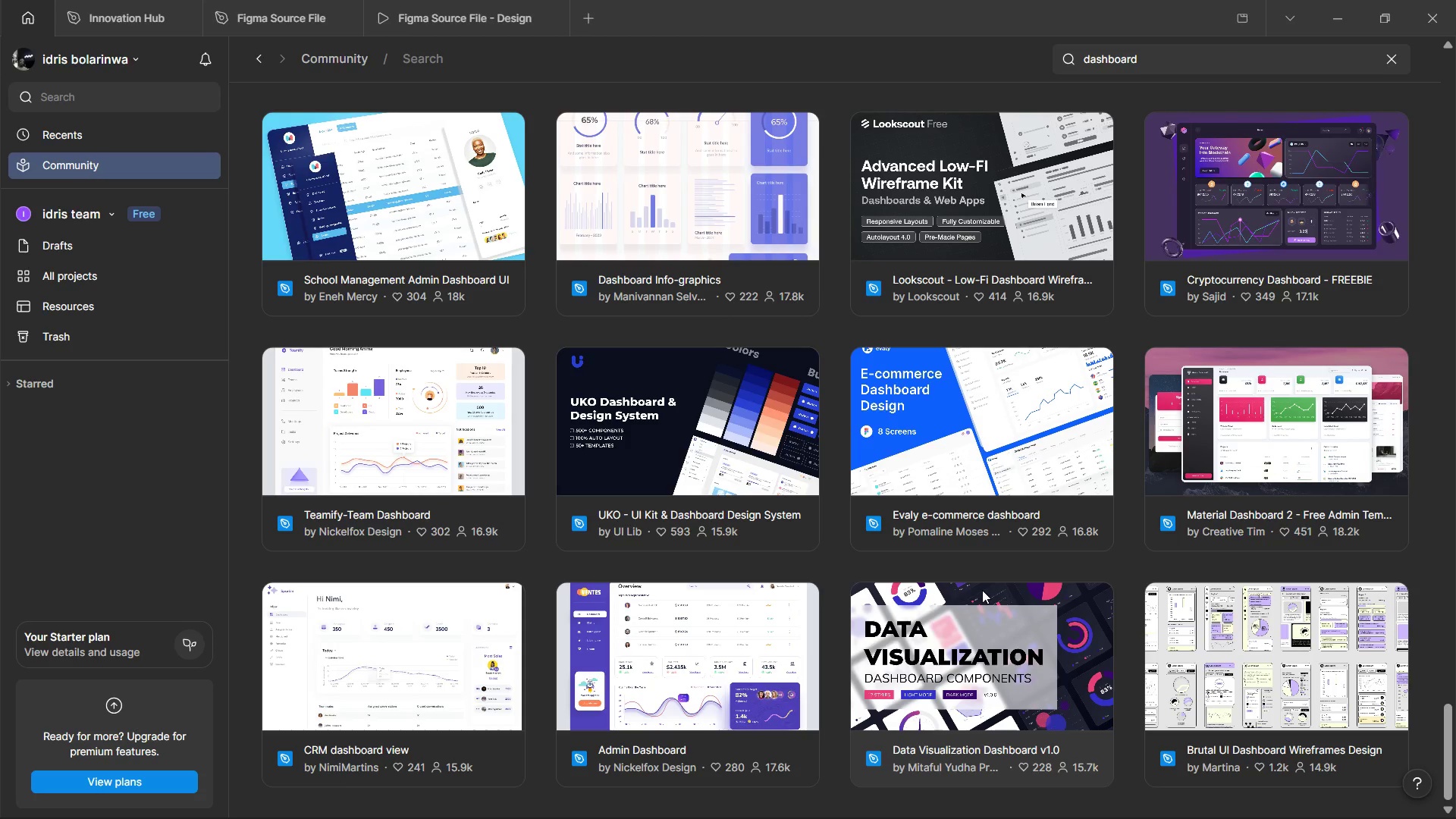 
wait(30.31)
 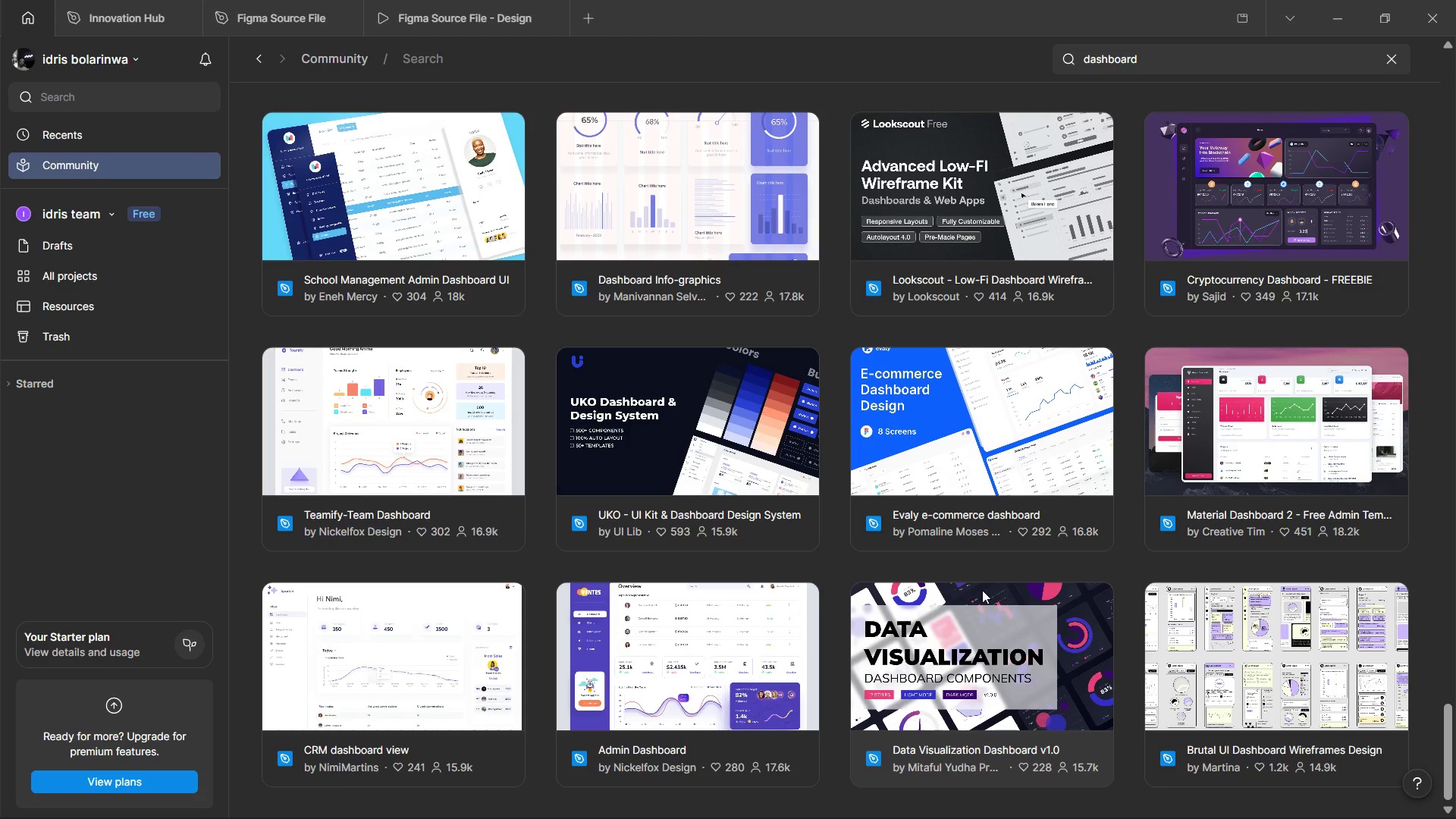 
left_click([1059, 635])
 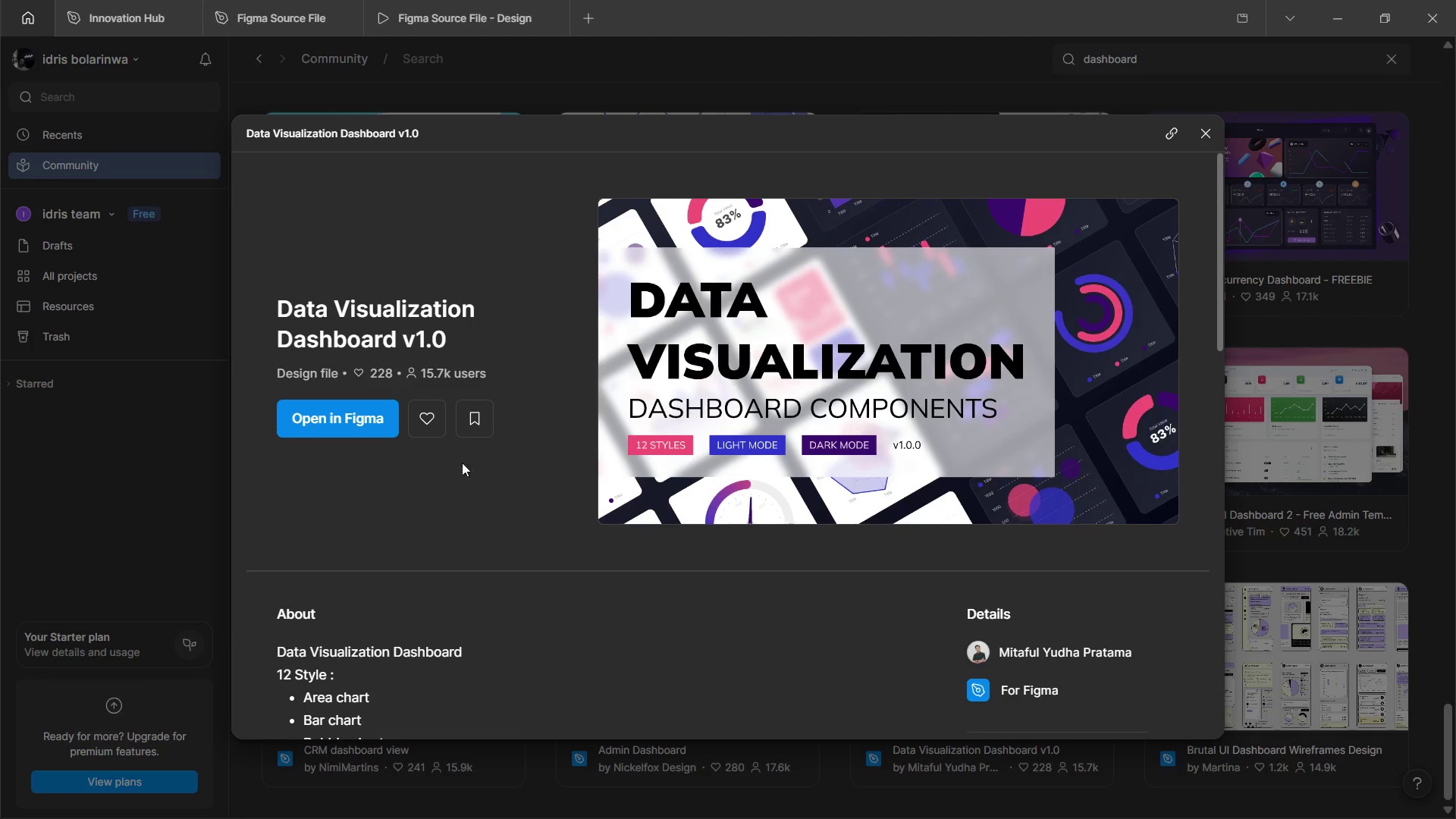 
left_click([369, 409])
 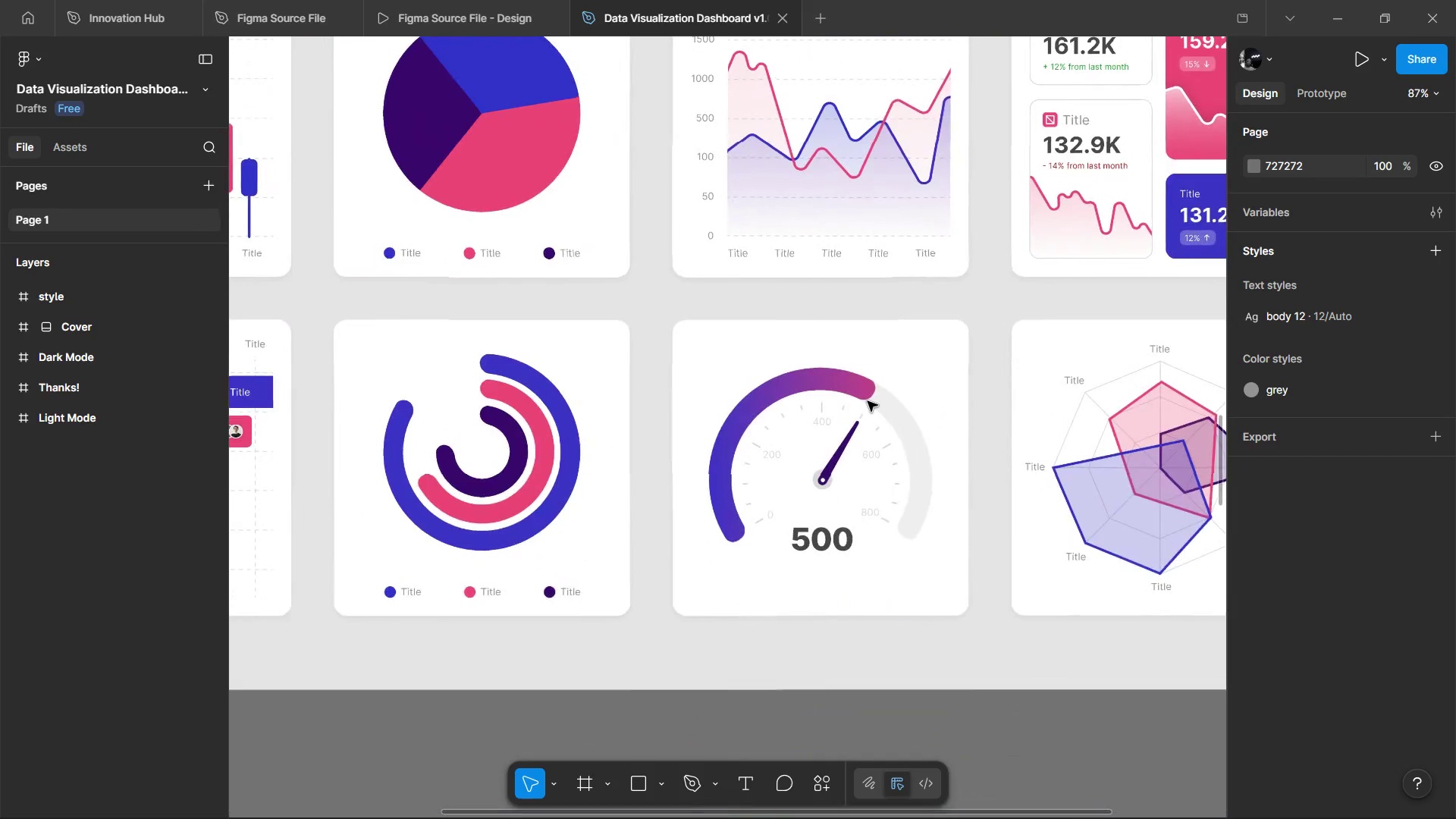 
wait(121.11)
 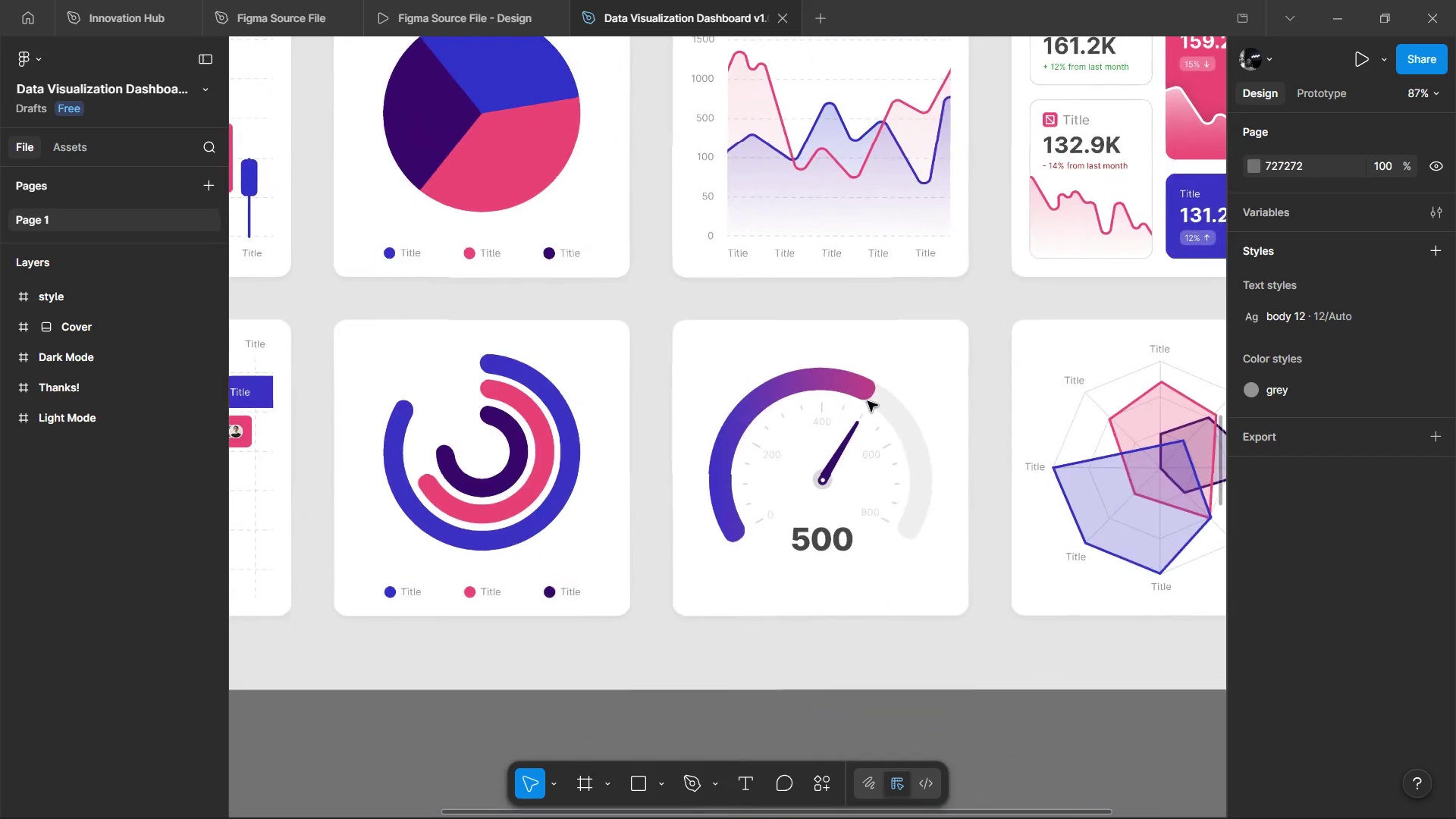 
mouse_move([921, 202])
 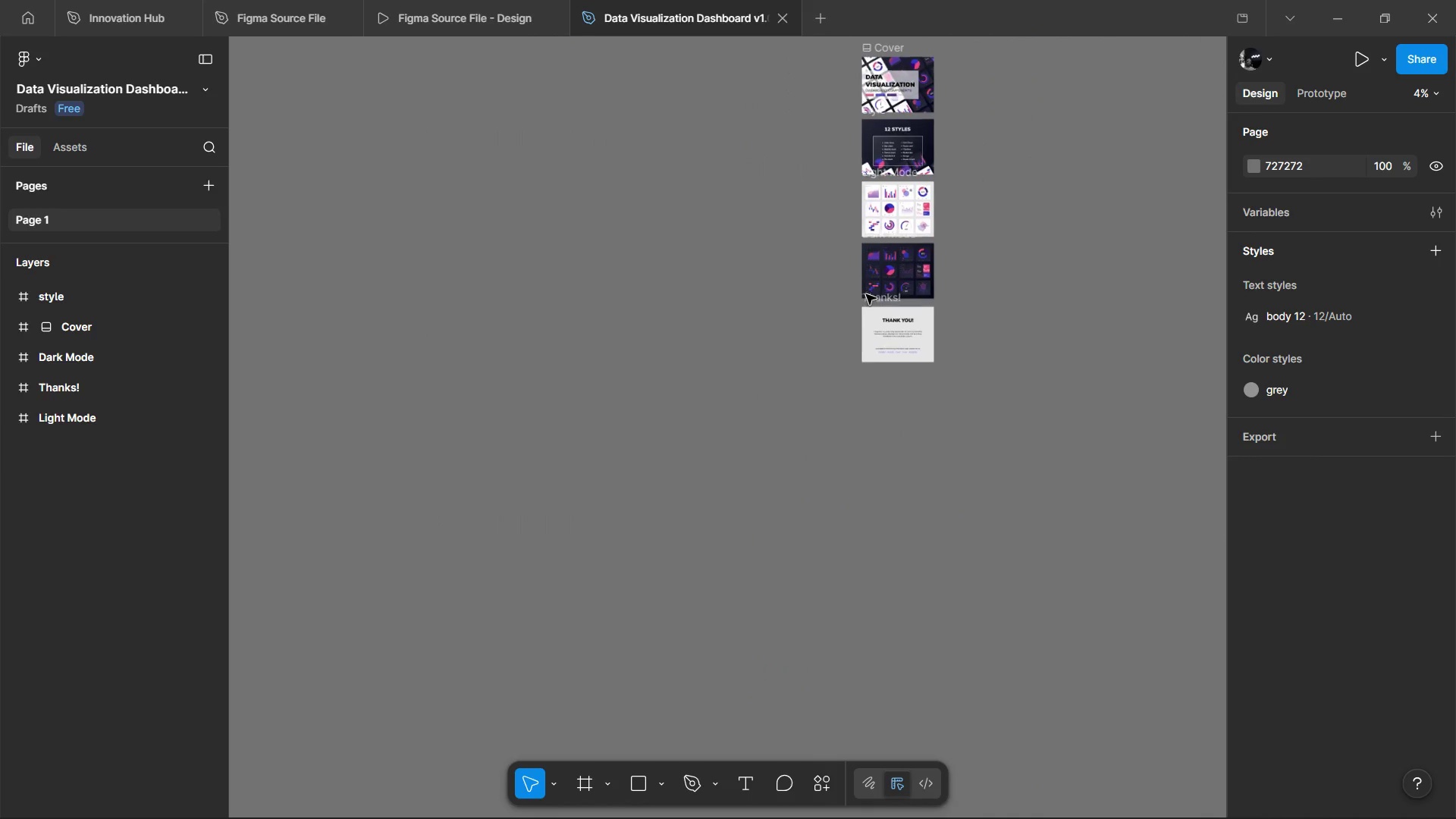 
wait(12.82)
 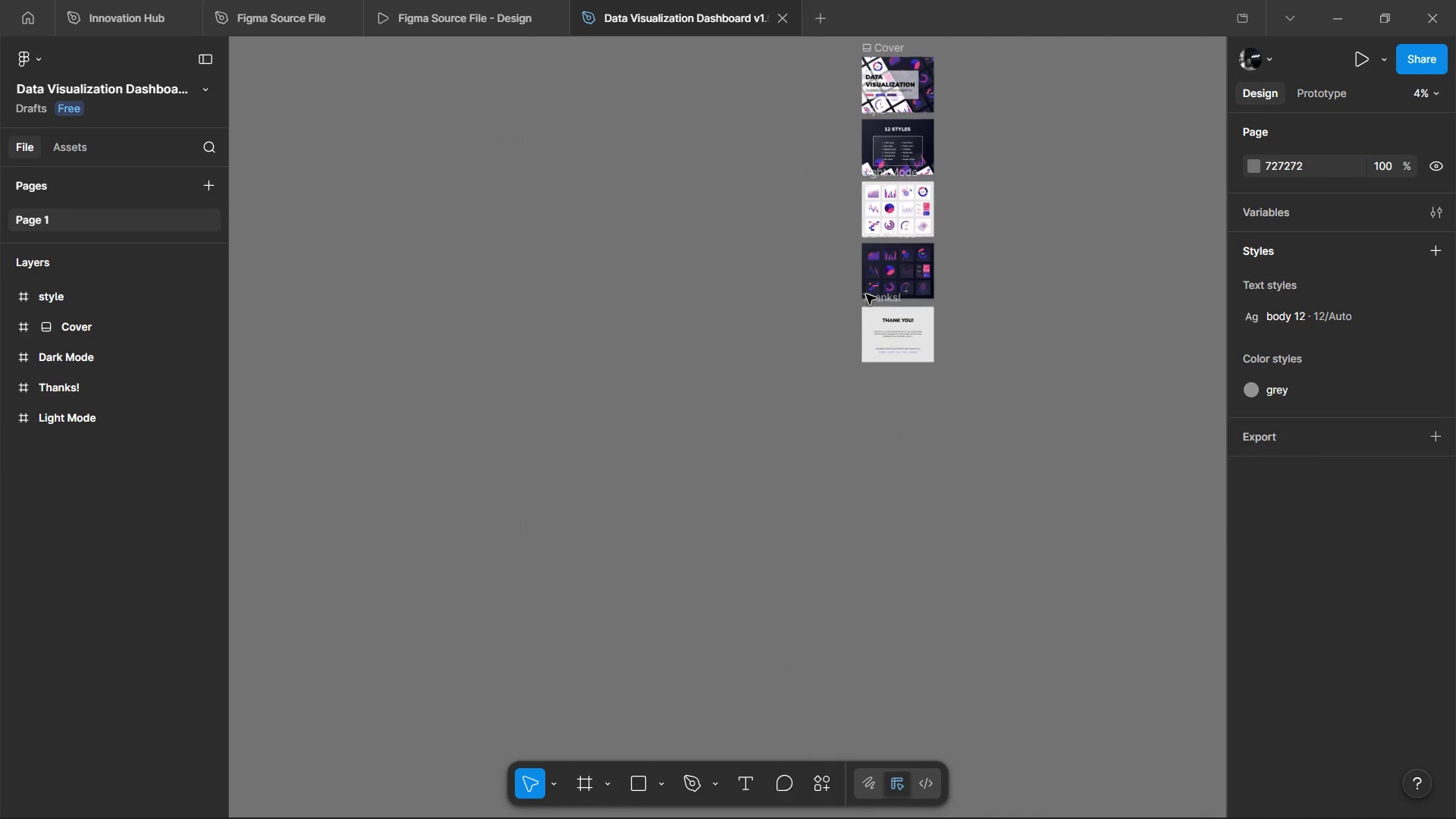 
mouse_move([968, 94])
 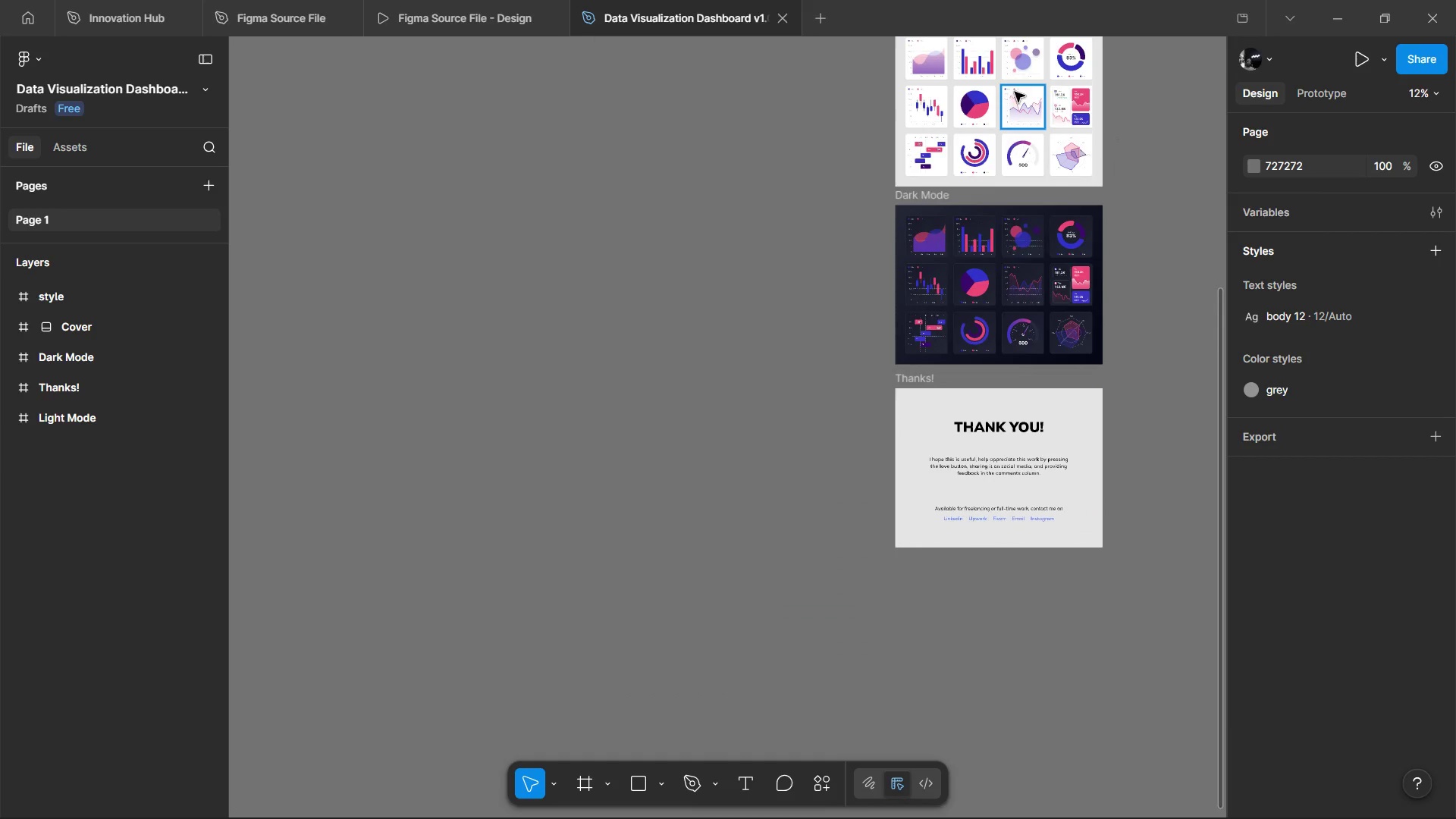 
mouse_move([1037, 79])
 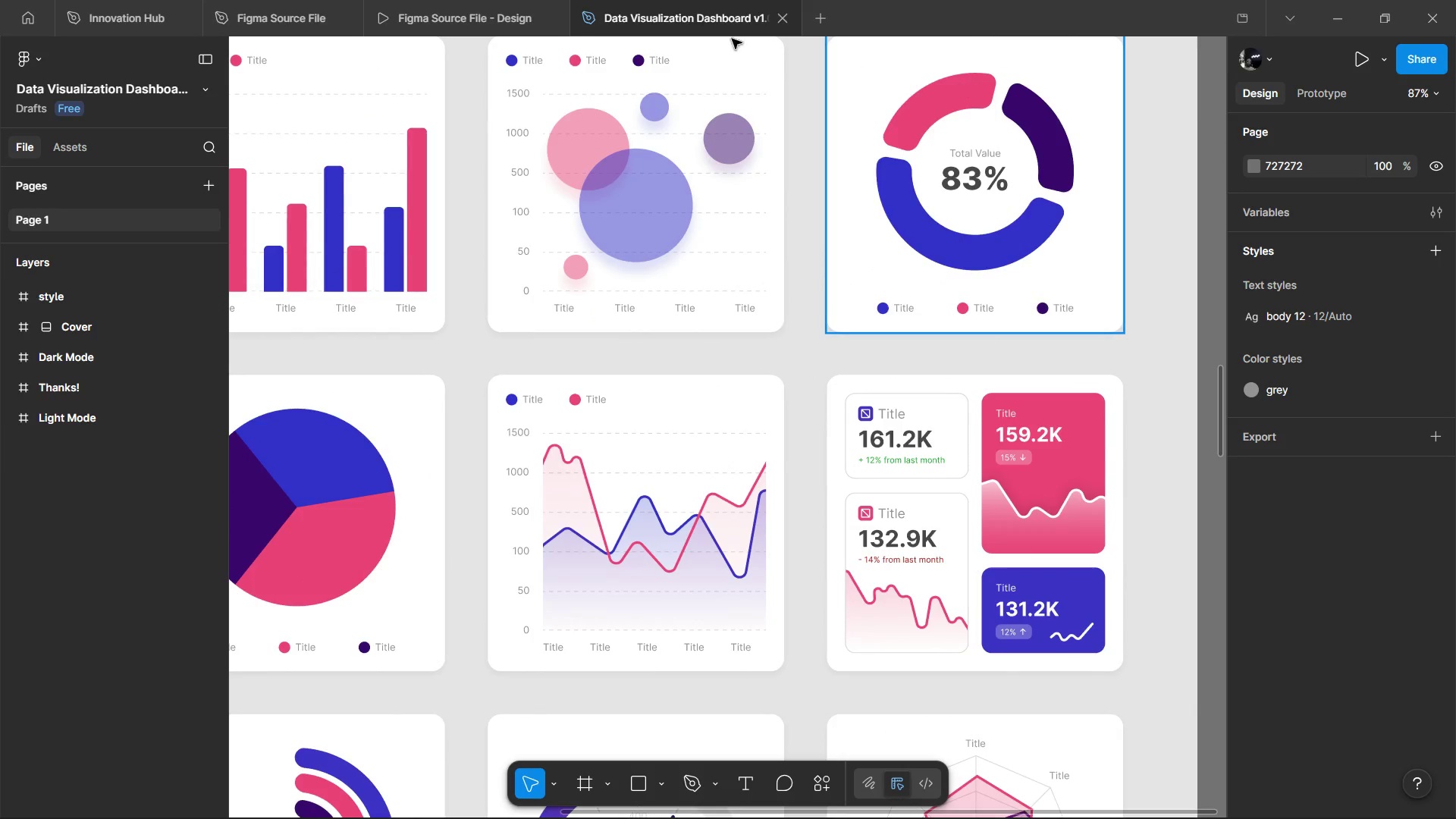 
left_click([315, 0])
 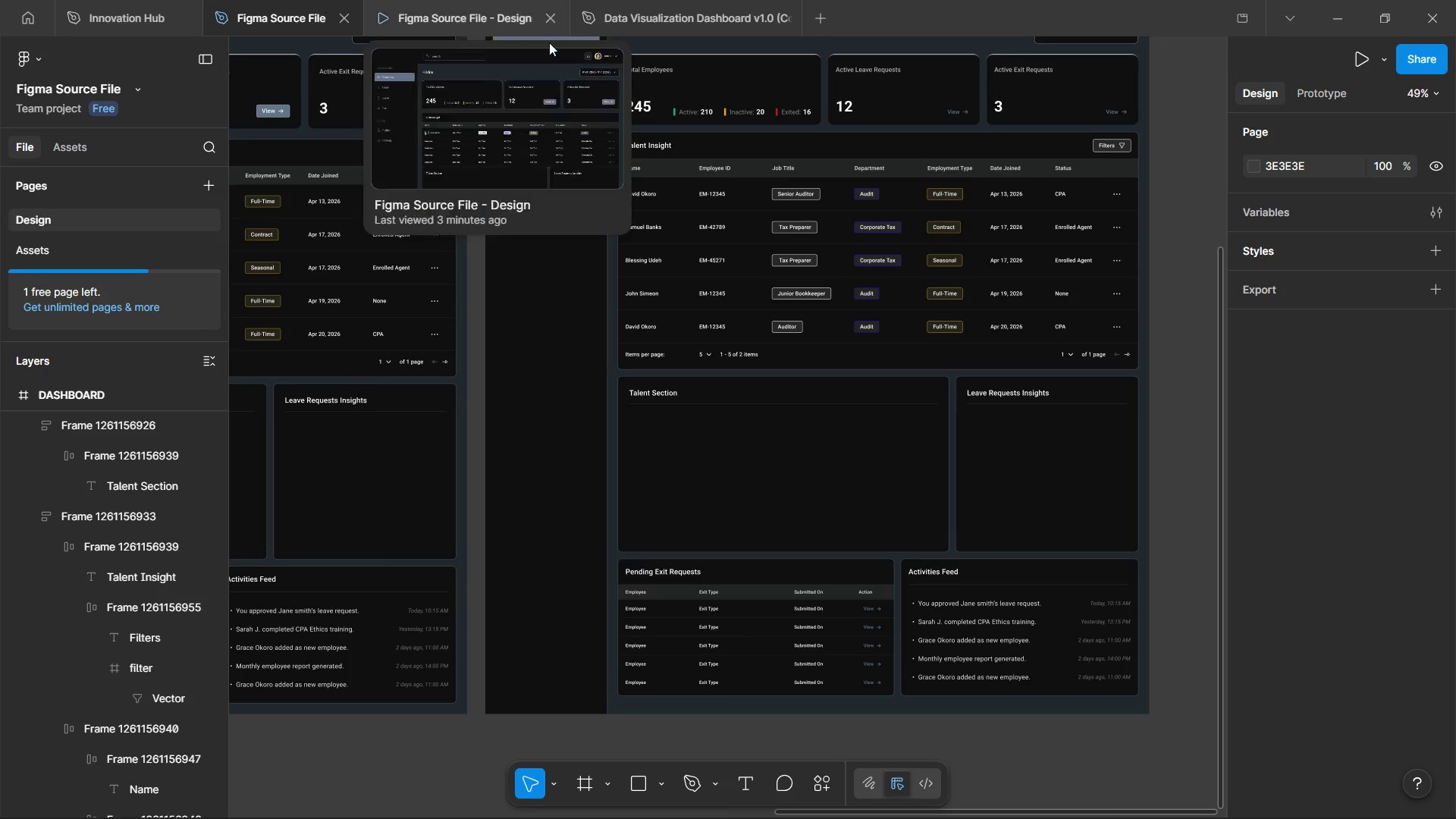 
hold_key(key=ControlLeft, duration=0.94)
 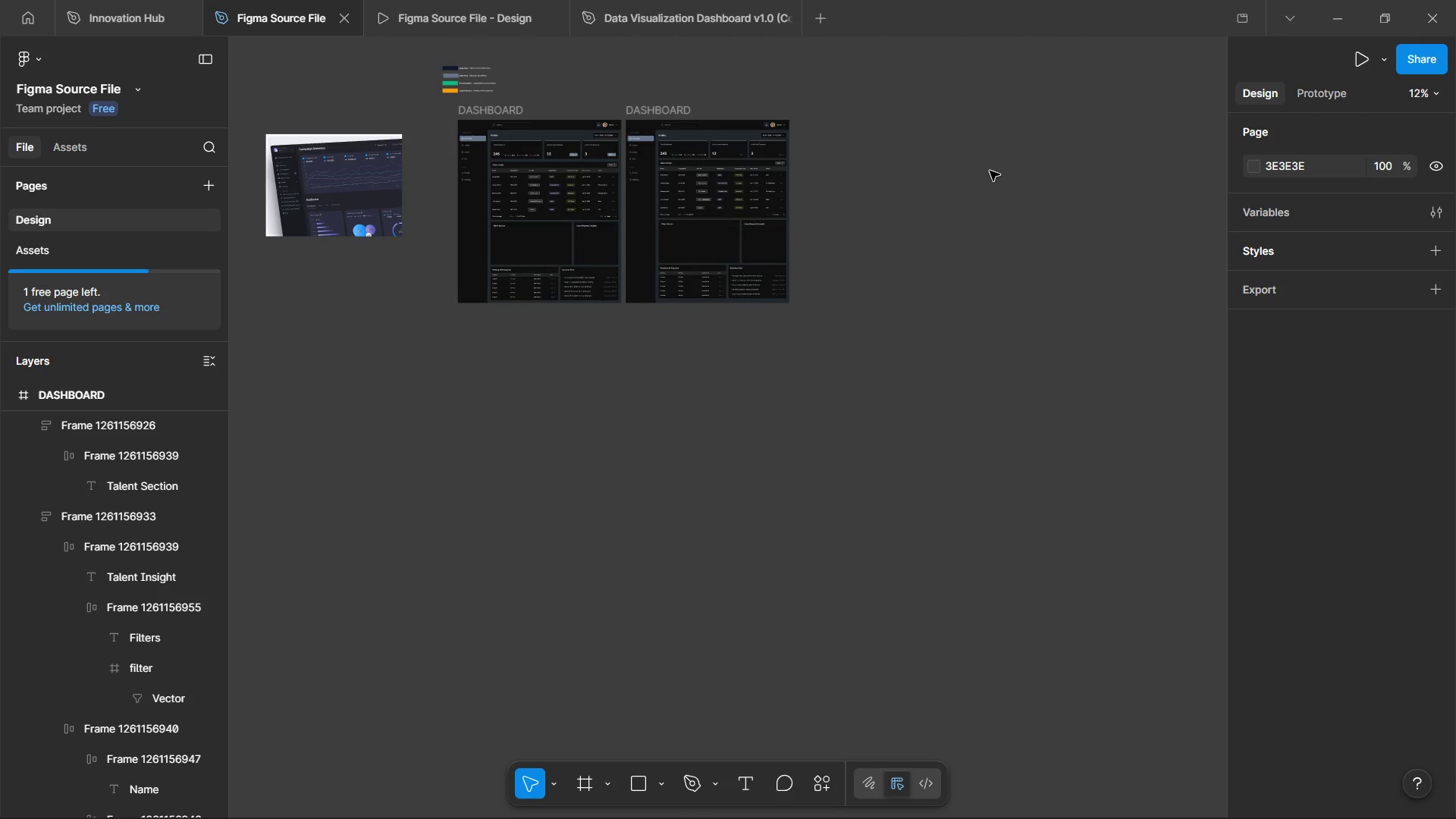 
hold_key(key=ShiftLeft, duration=0.52)
 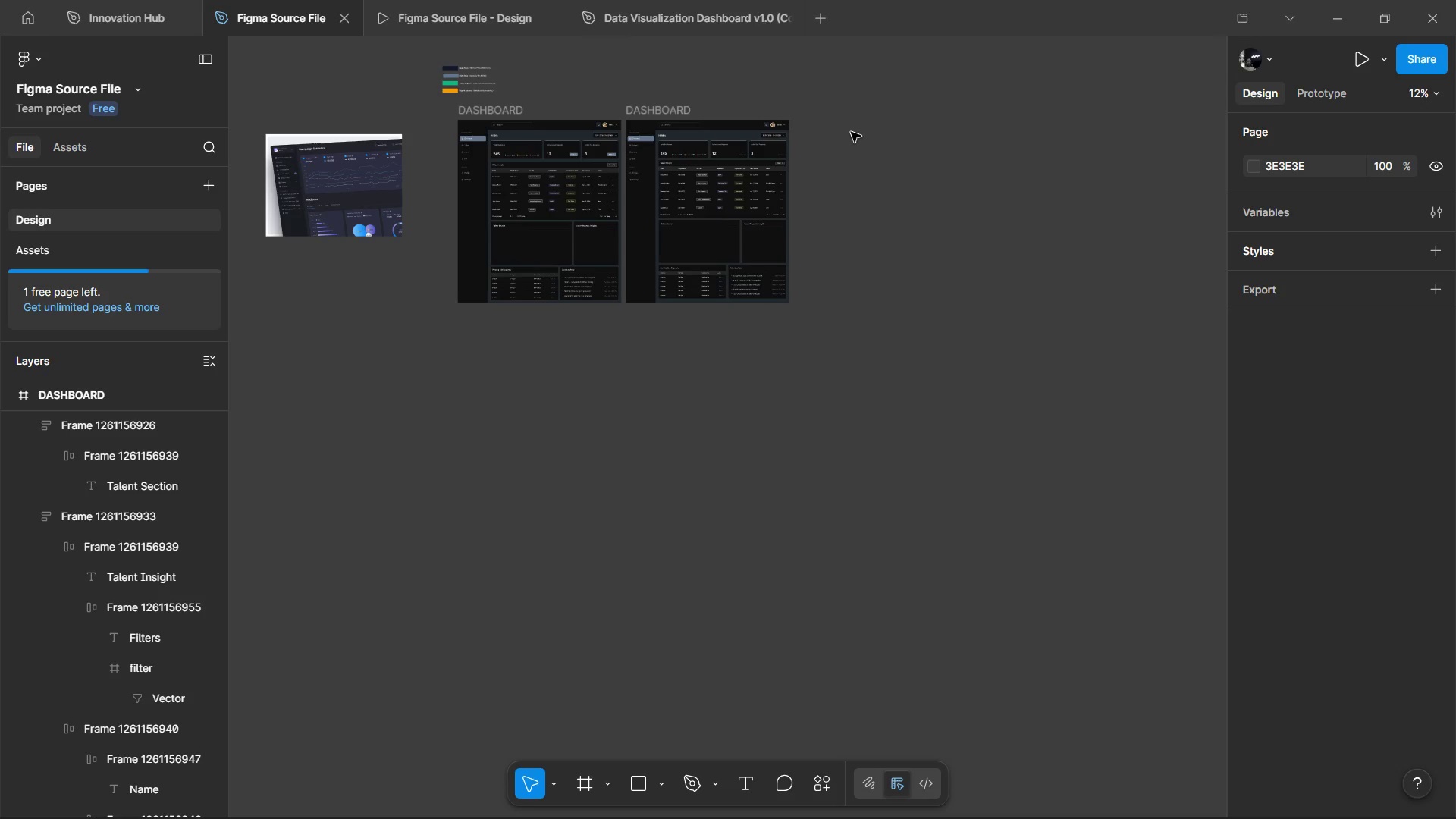 
scroll: coordinate [991, 170], scroll_direction: down, amount: 11.0
 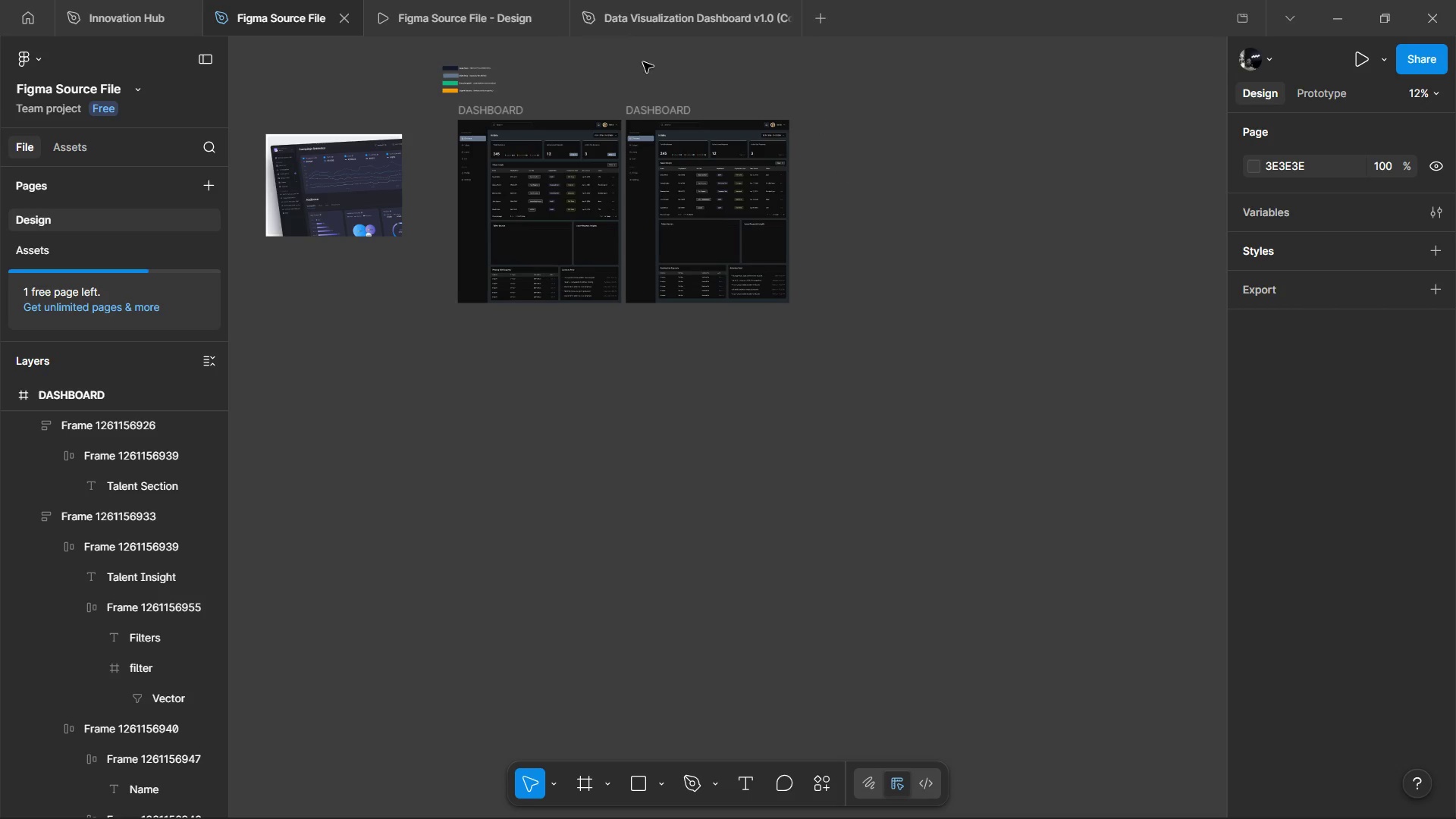 
left_click([598, 0])
 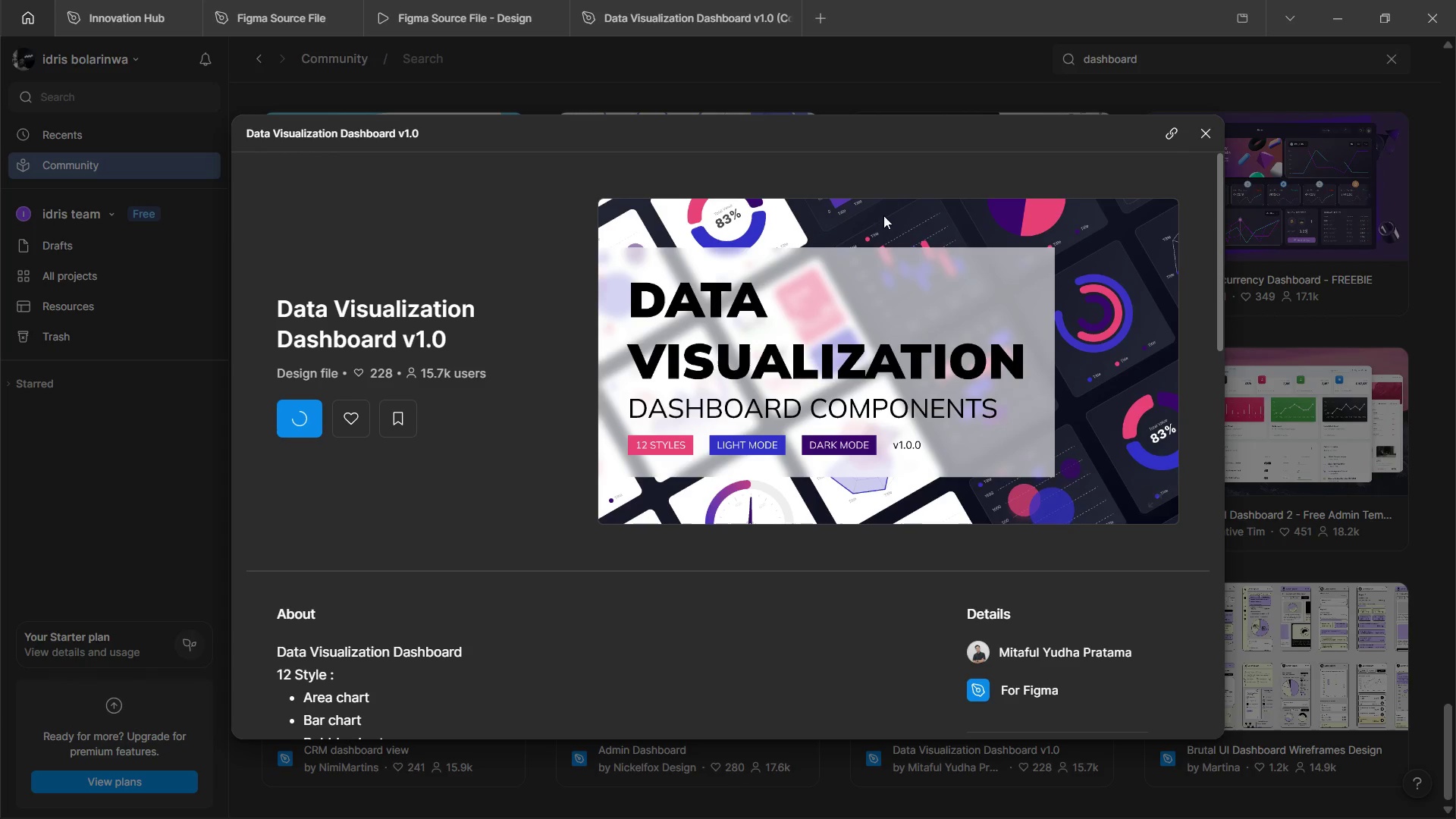 
left_click([1201, 140])
 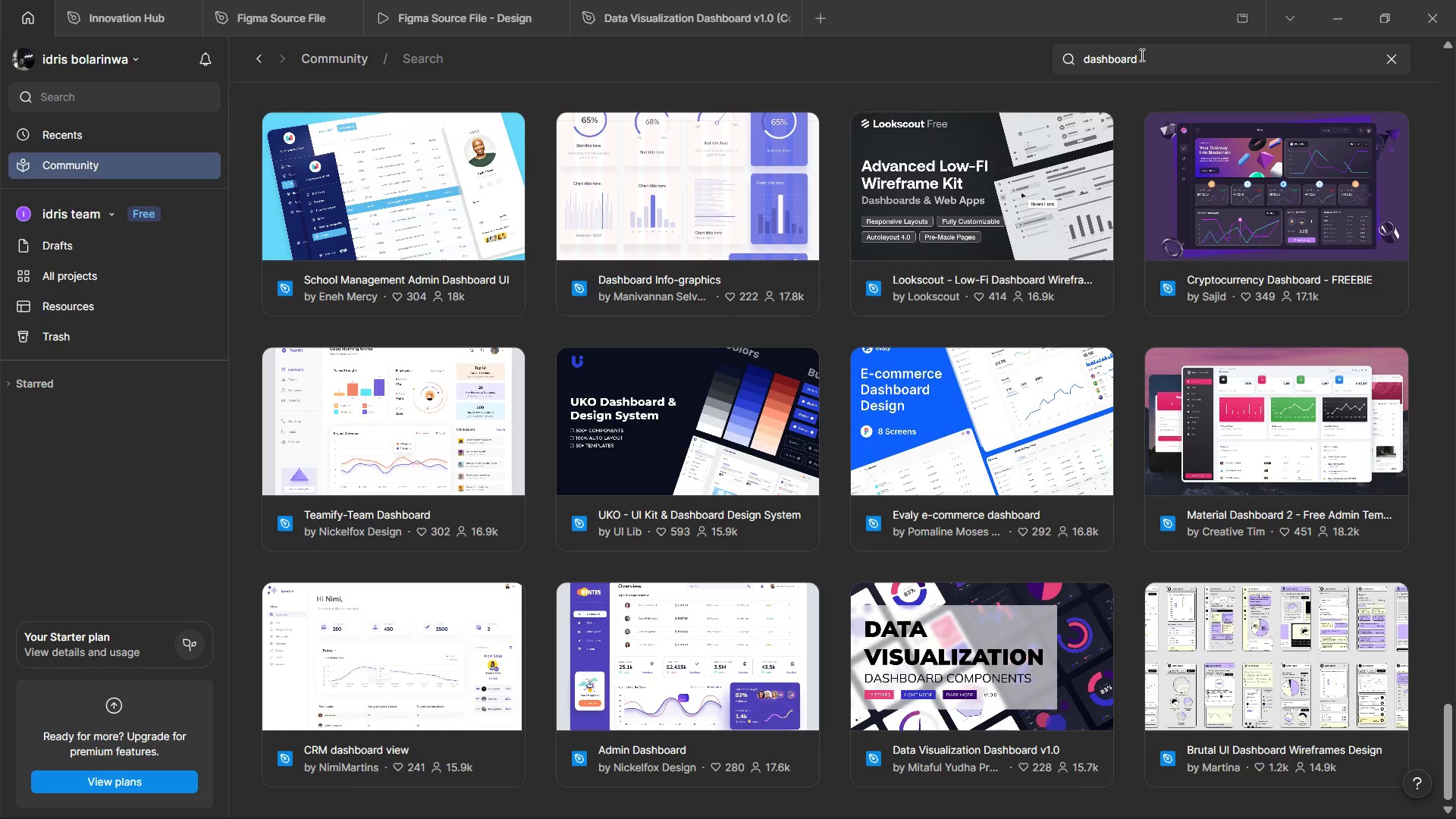 
double_click([1141, 55])
 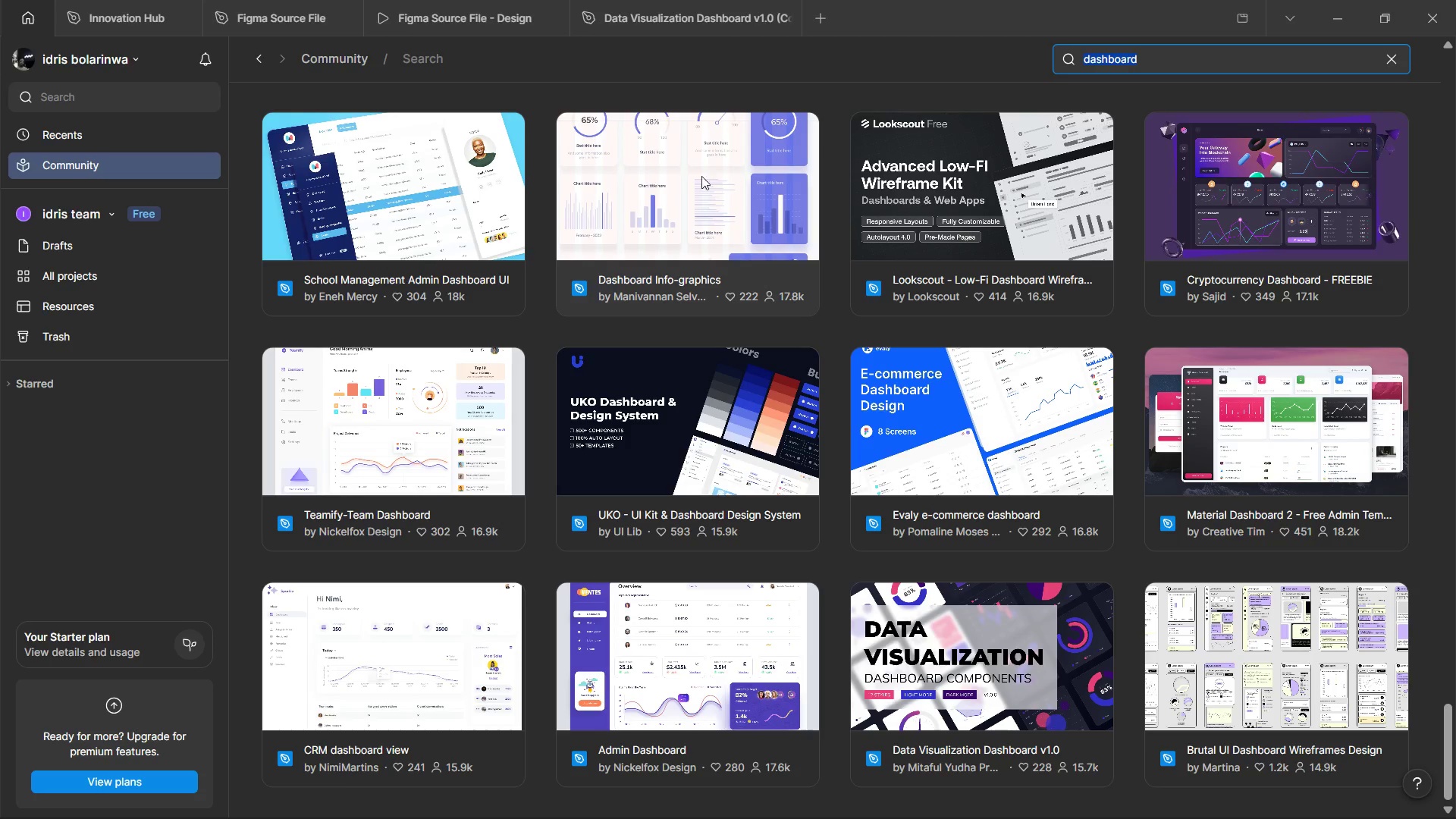 
double_click([669, 176])
 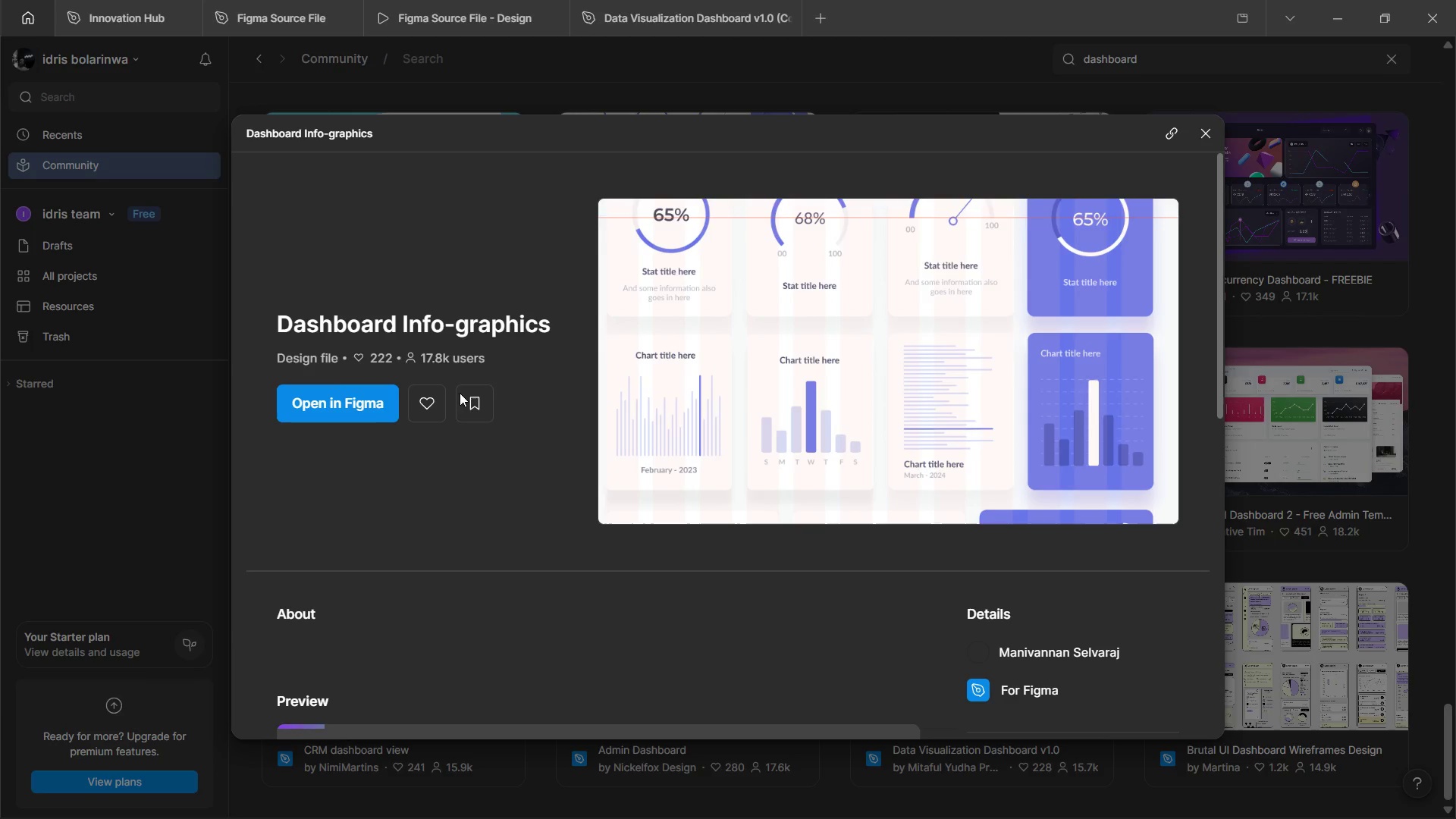 
left_click([368, 394])
 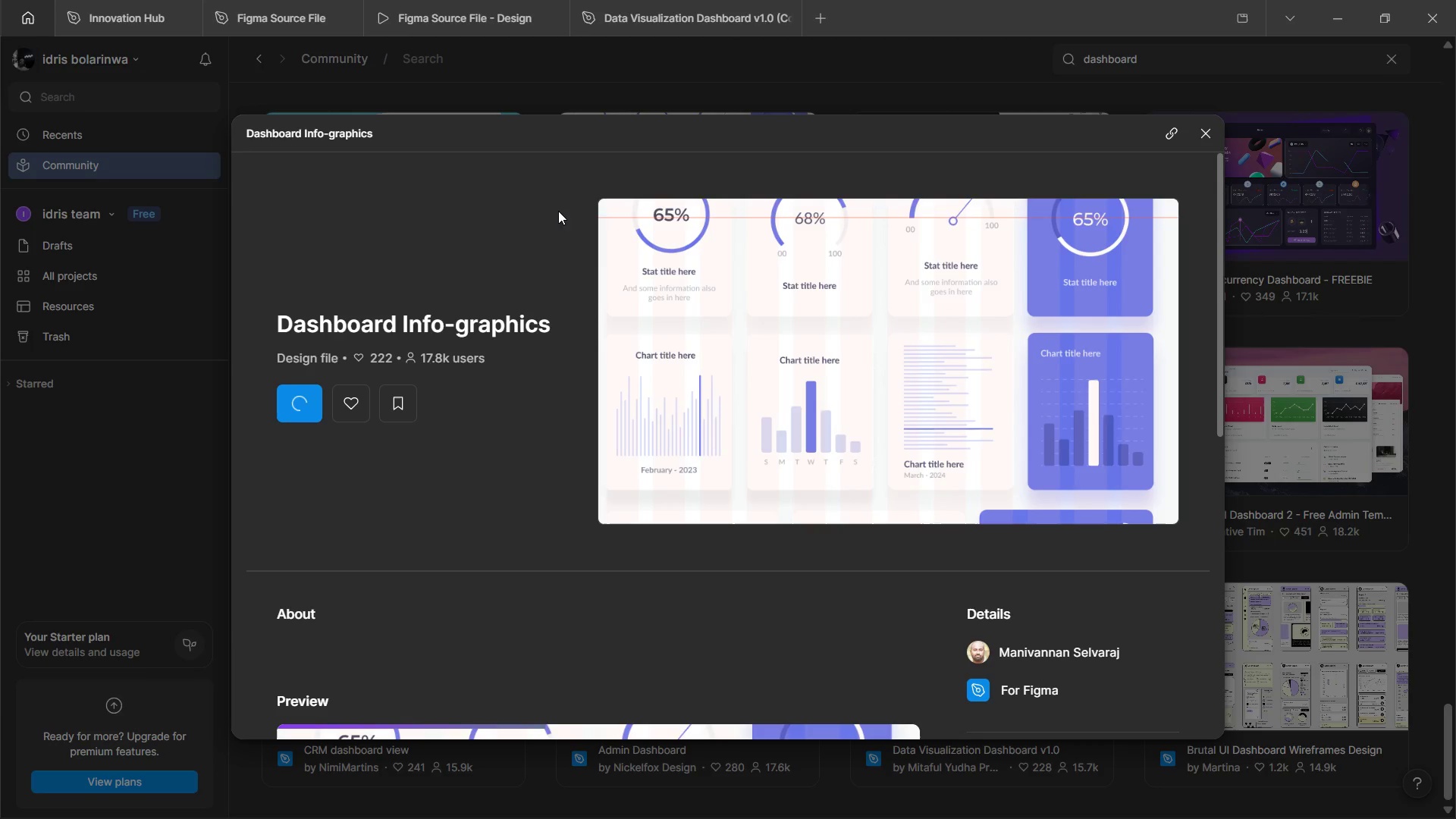 
mouse_move([584, 157])
 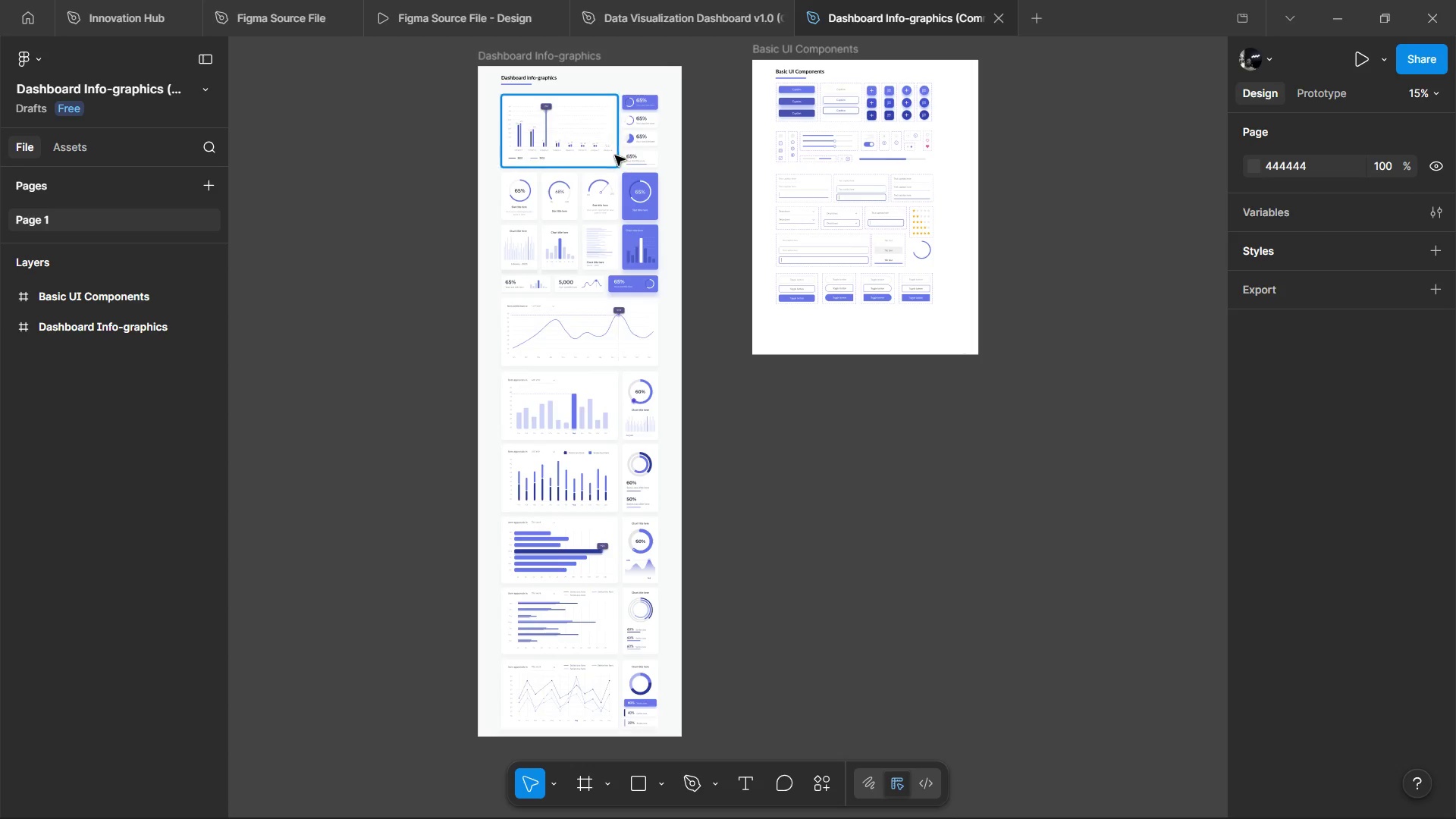 
hold_key(key=ControlLeft, duration=1.5)
 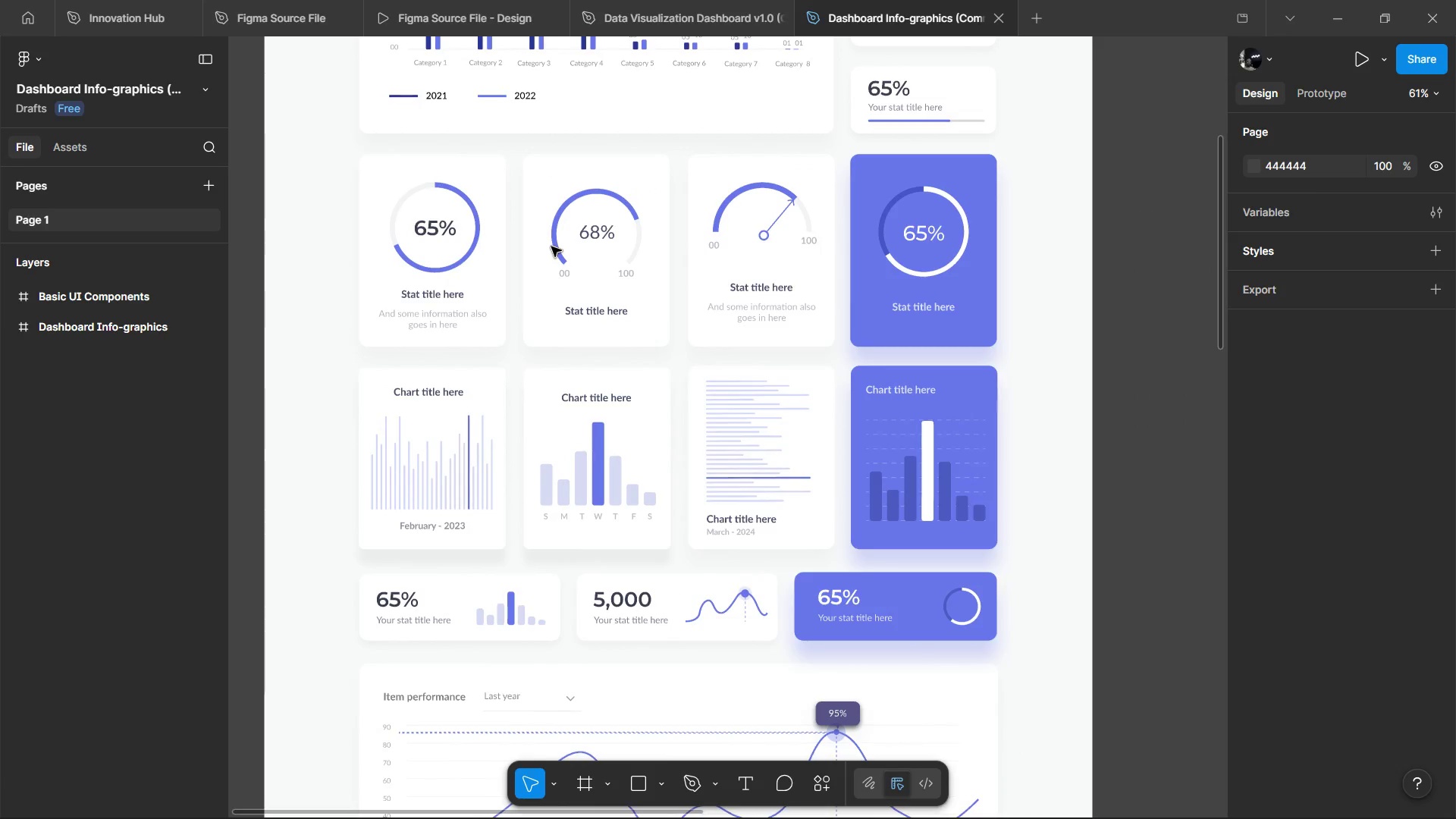 
hold_key(key=ControlLeft, duration=1.51)
 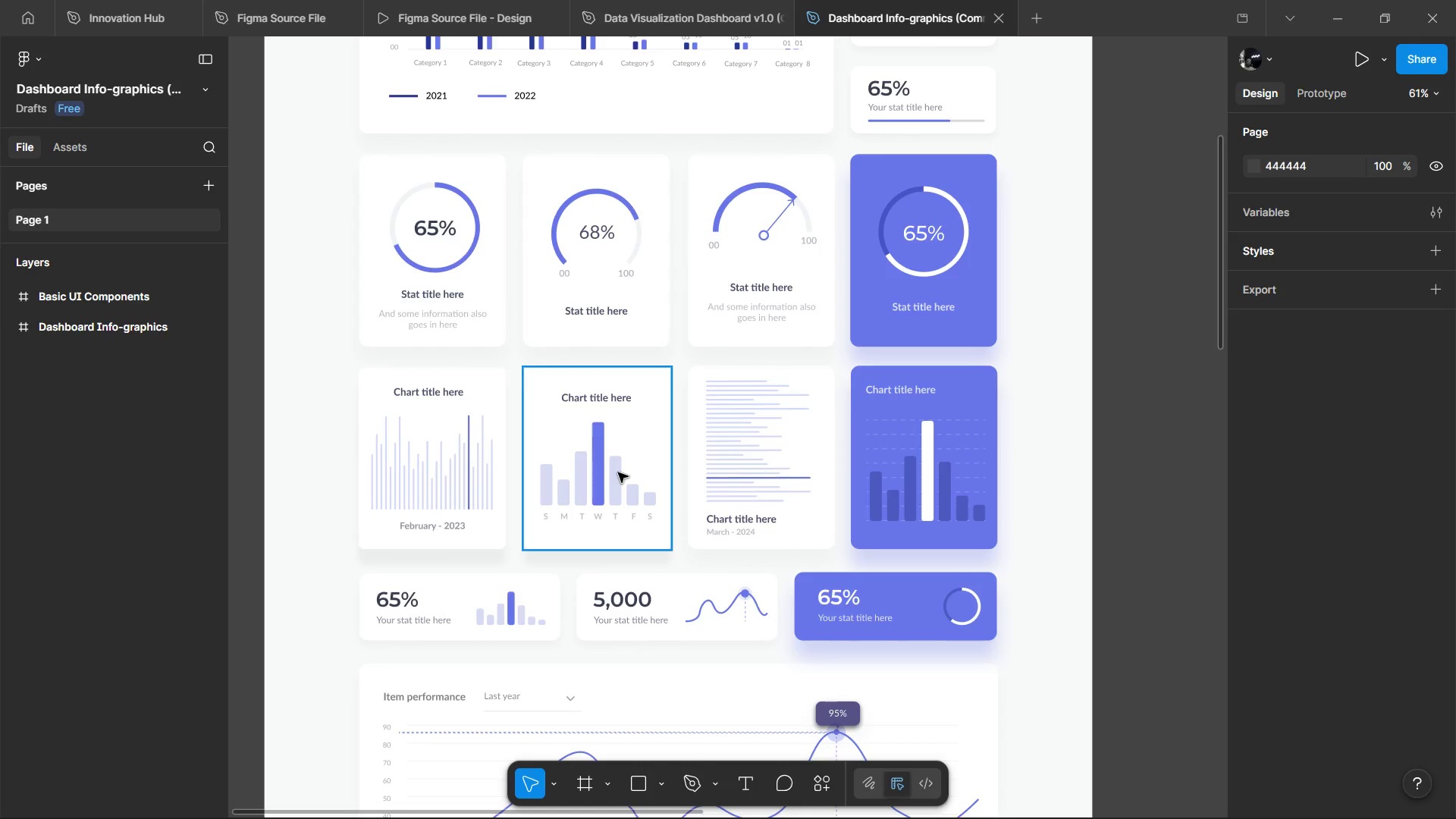 
scroll: coordinate [551, 246], scroll_direction: up, amount: 8.0
 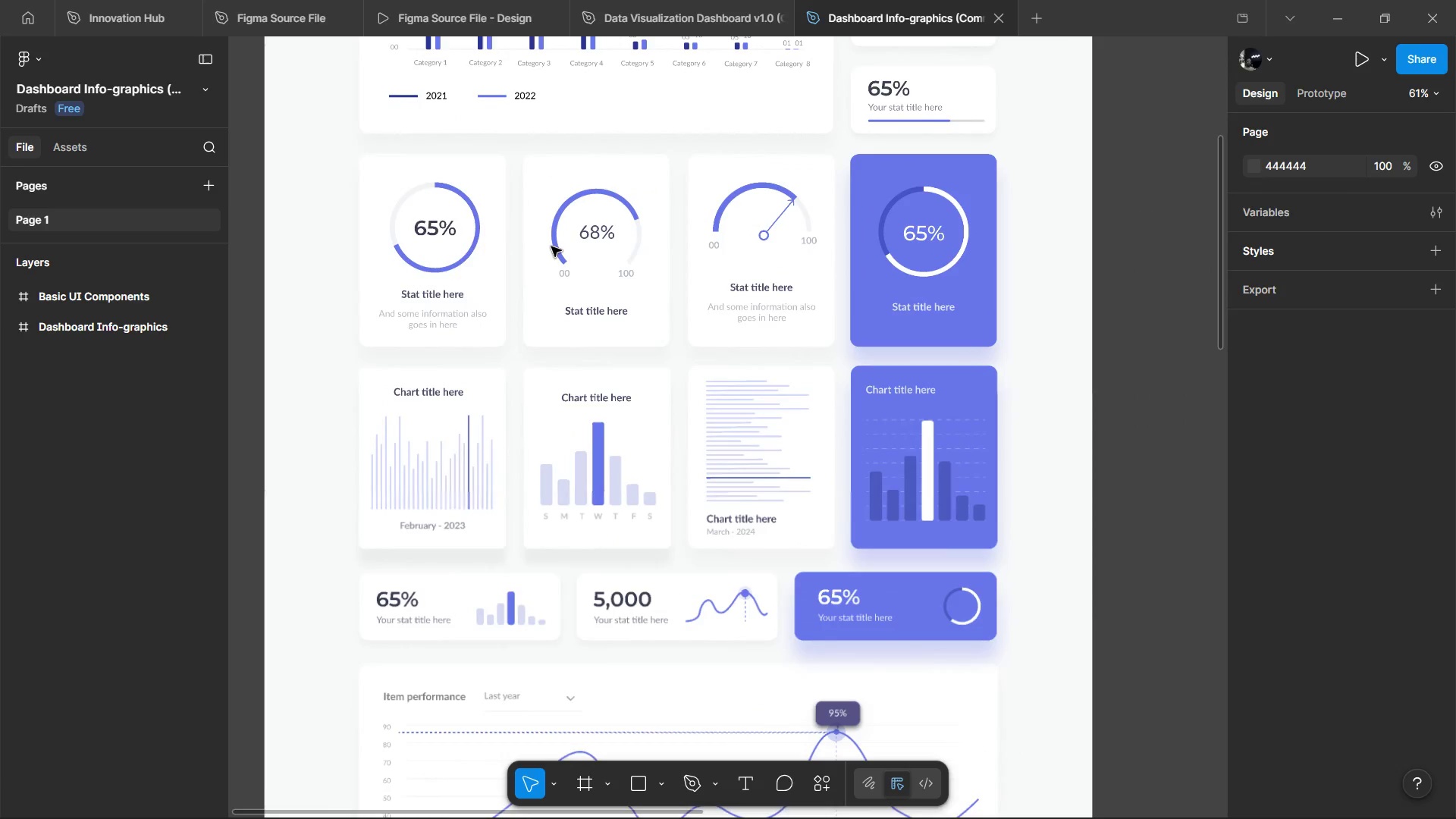 
hold_key(key=ControlLeft, duration=0.39)
 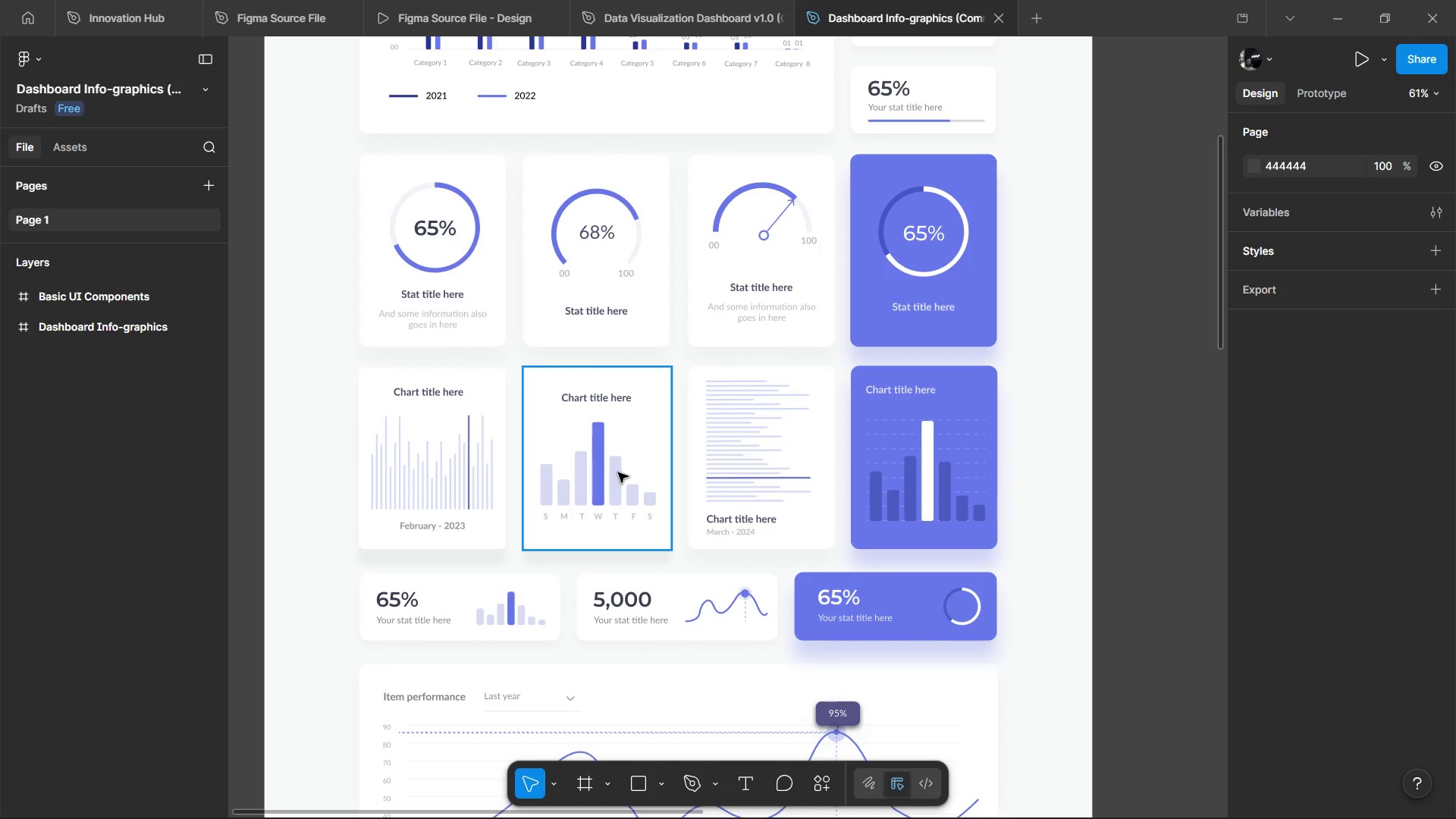 
left_click_drag(start_coordinate=[618, 472], to_coordinate=[614, 468])
 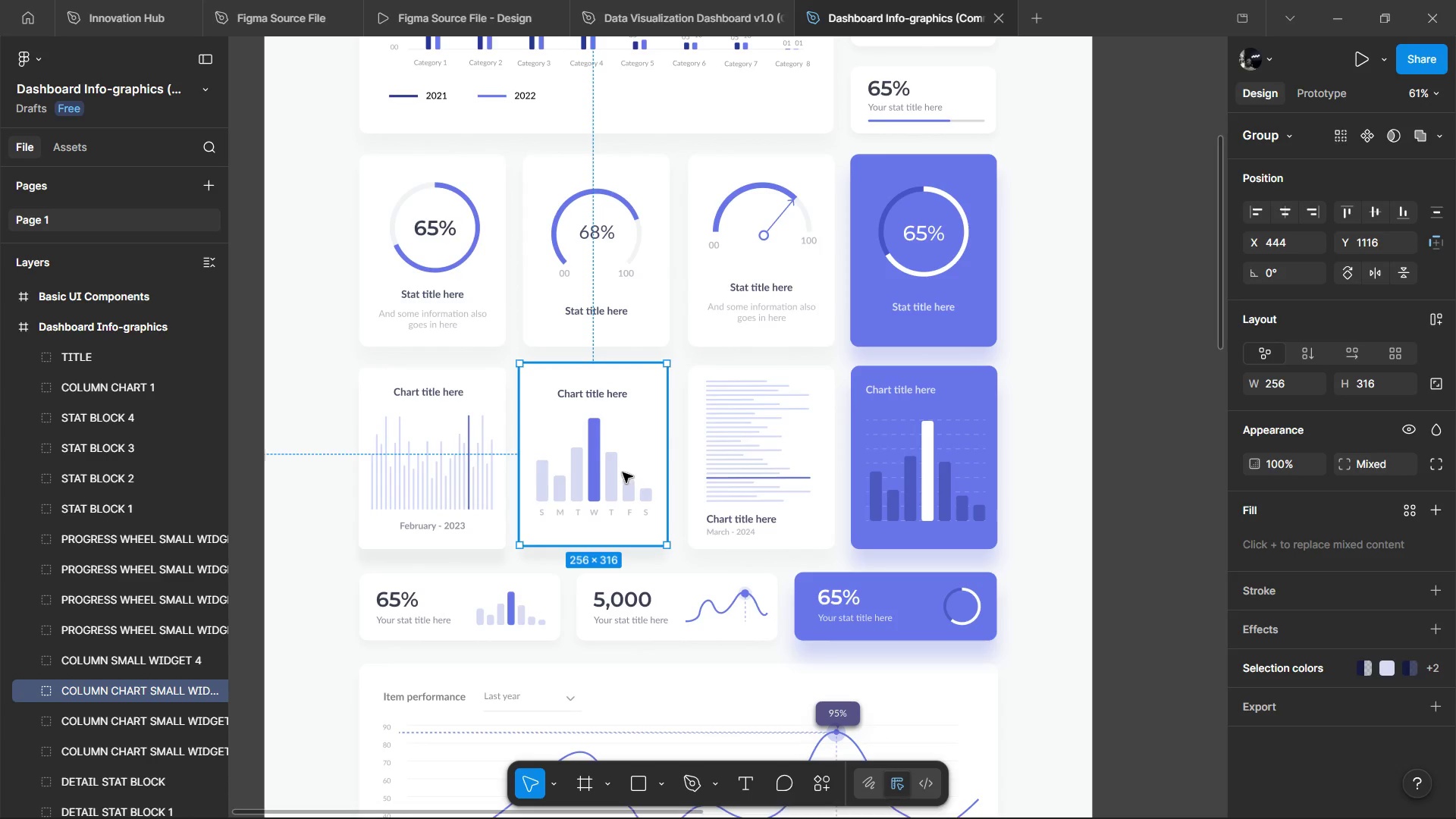 
scroll: coordinate [632, 529], scroll_direction: down, amount: 5.0
 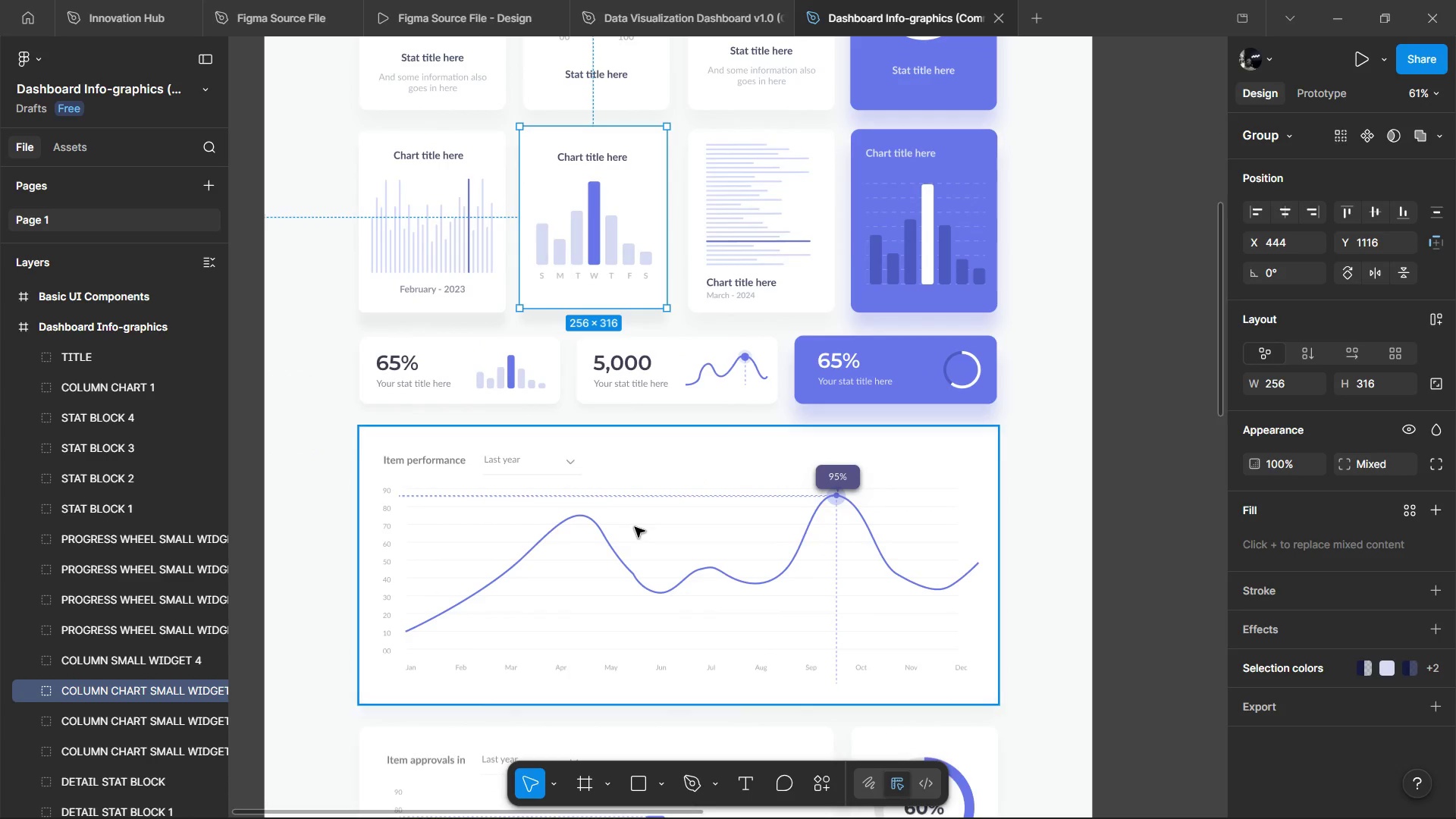 
key(Control+Z)
 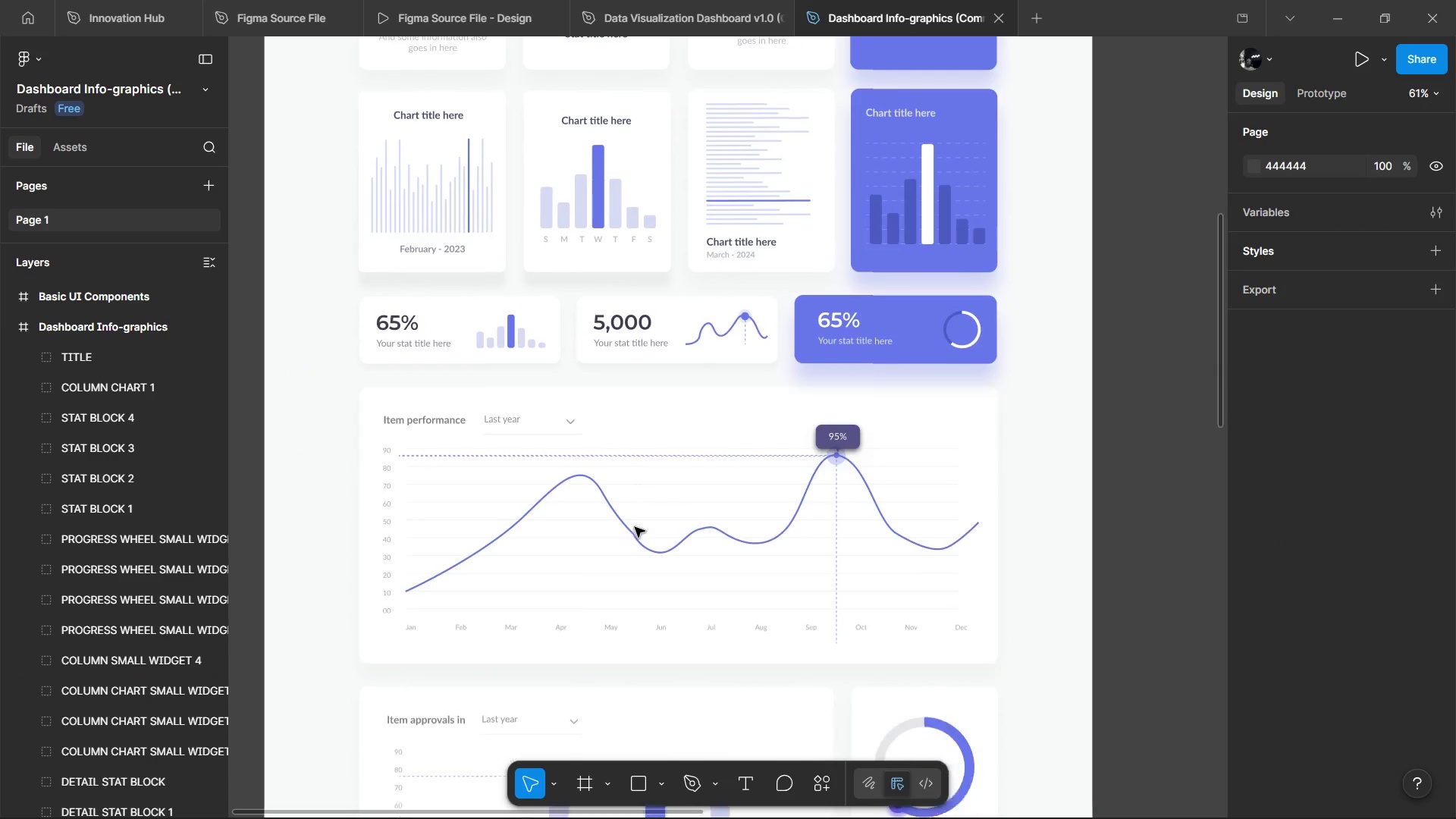 
scroll: coordinate [635, 527], scroll_direction: down, amount: 9.0
 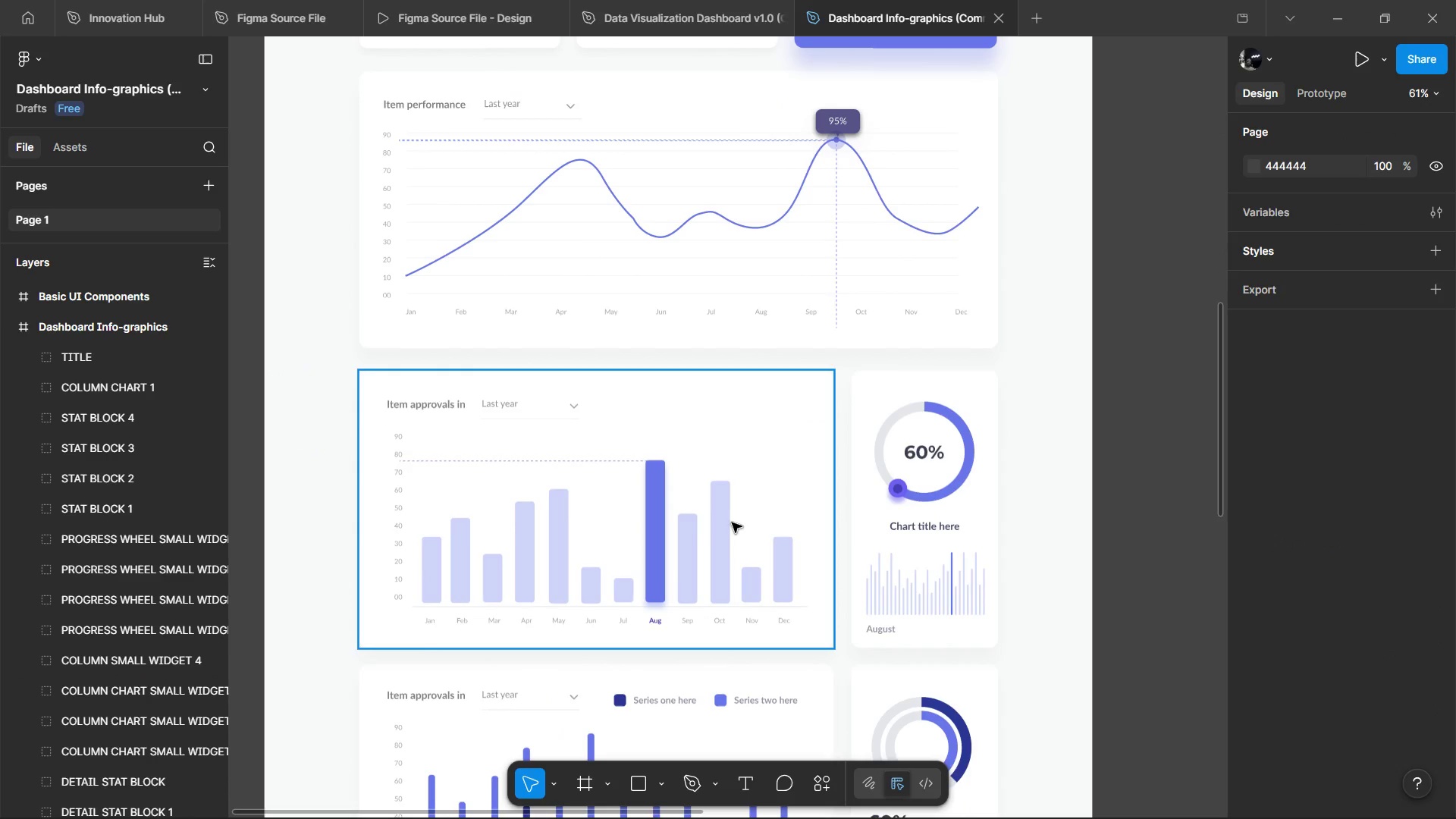 
left_click([732, 522])
 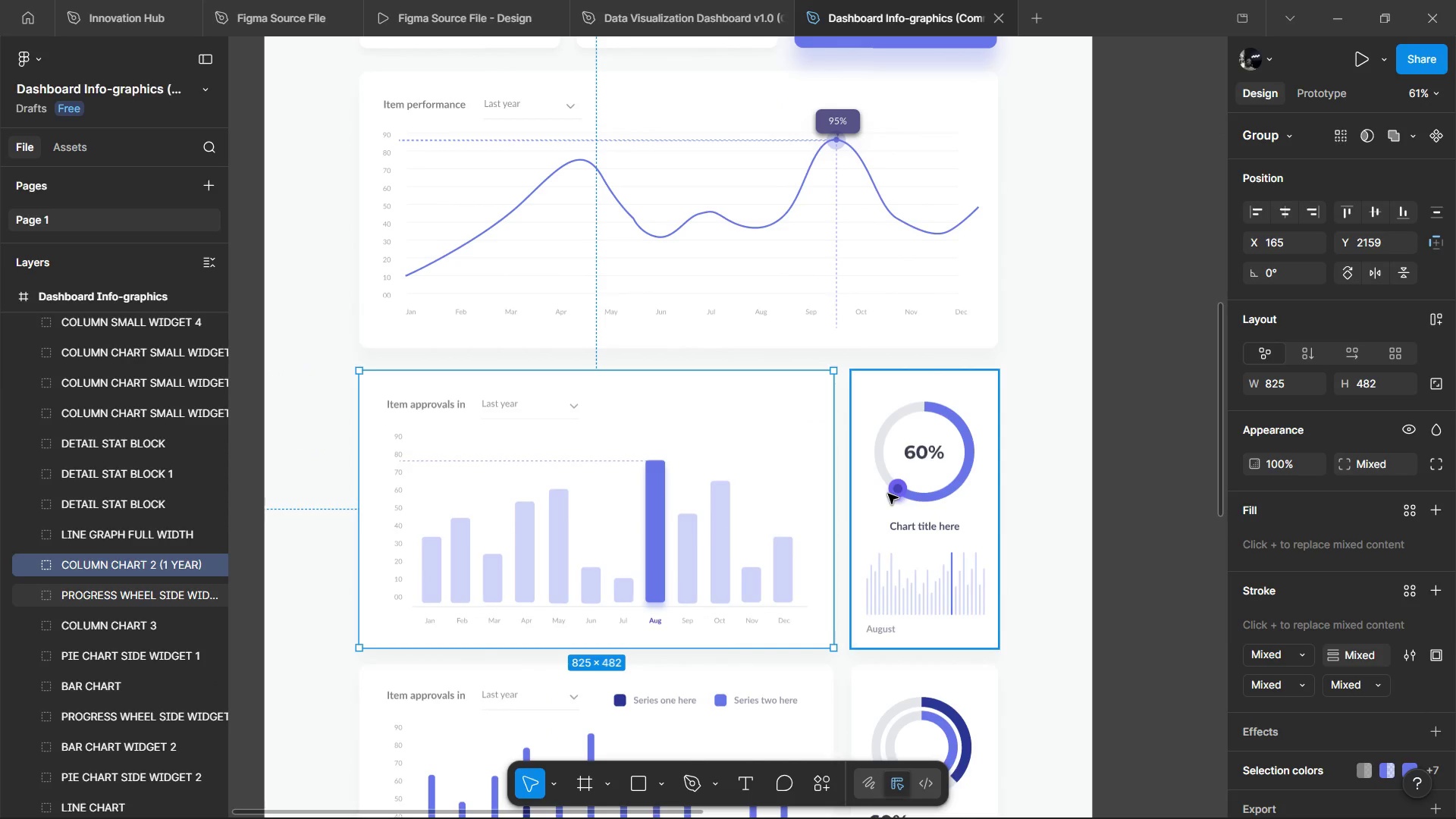 
scroll: coordinate [636, 464], scroll_direction: down, amount: 7.0
 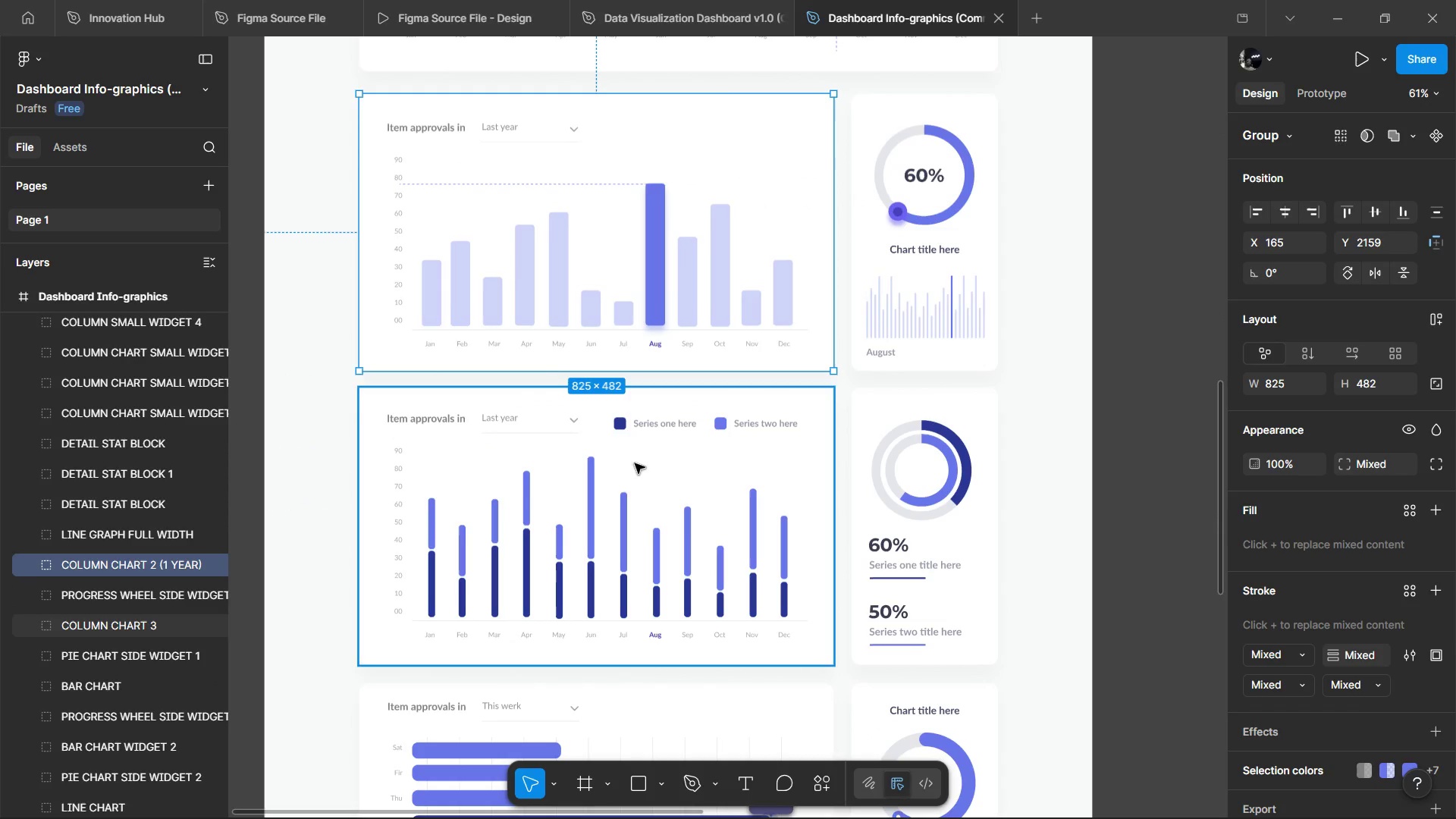 
key(Control+C)
 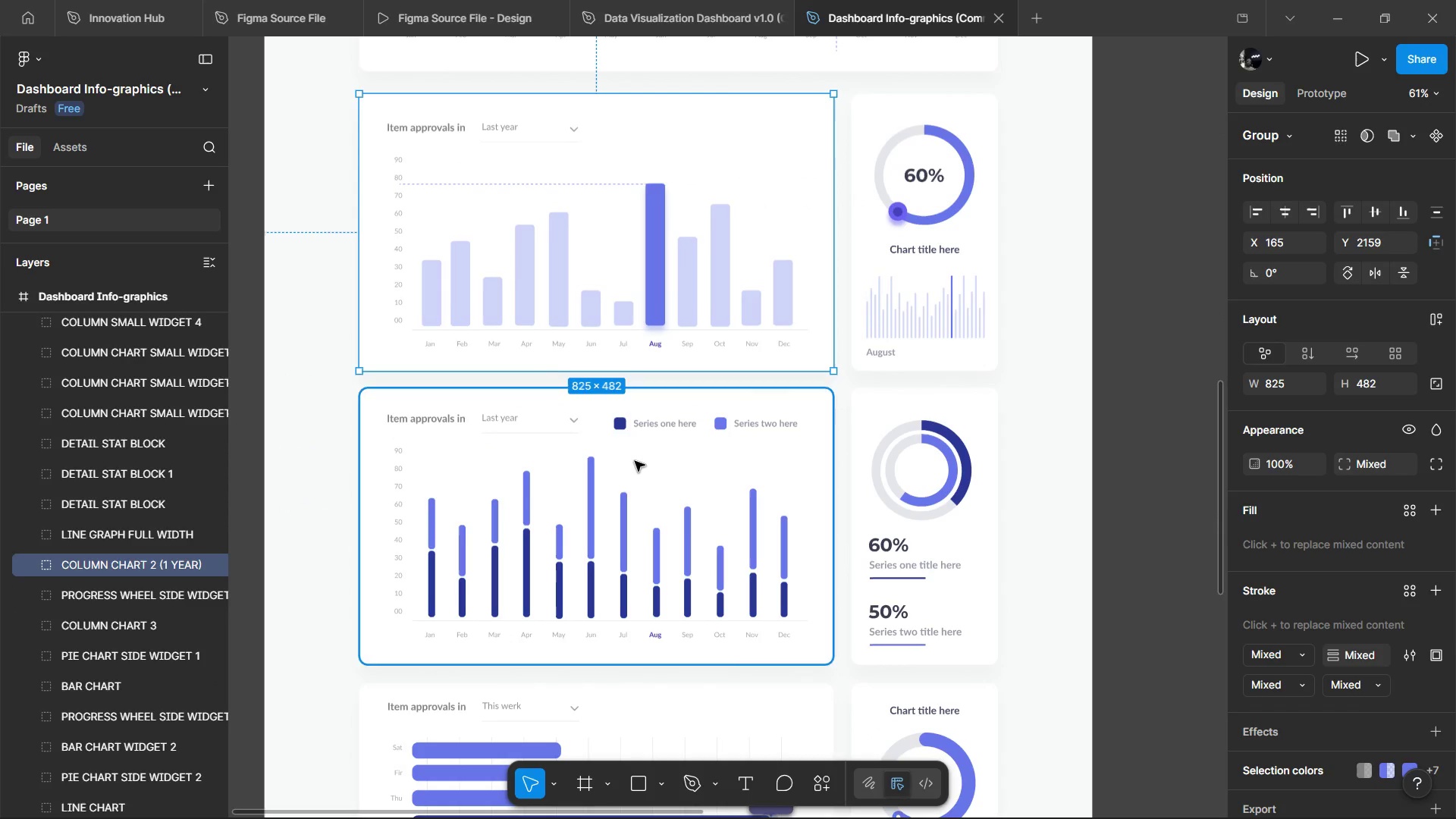 
key(Control+C)
 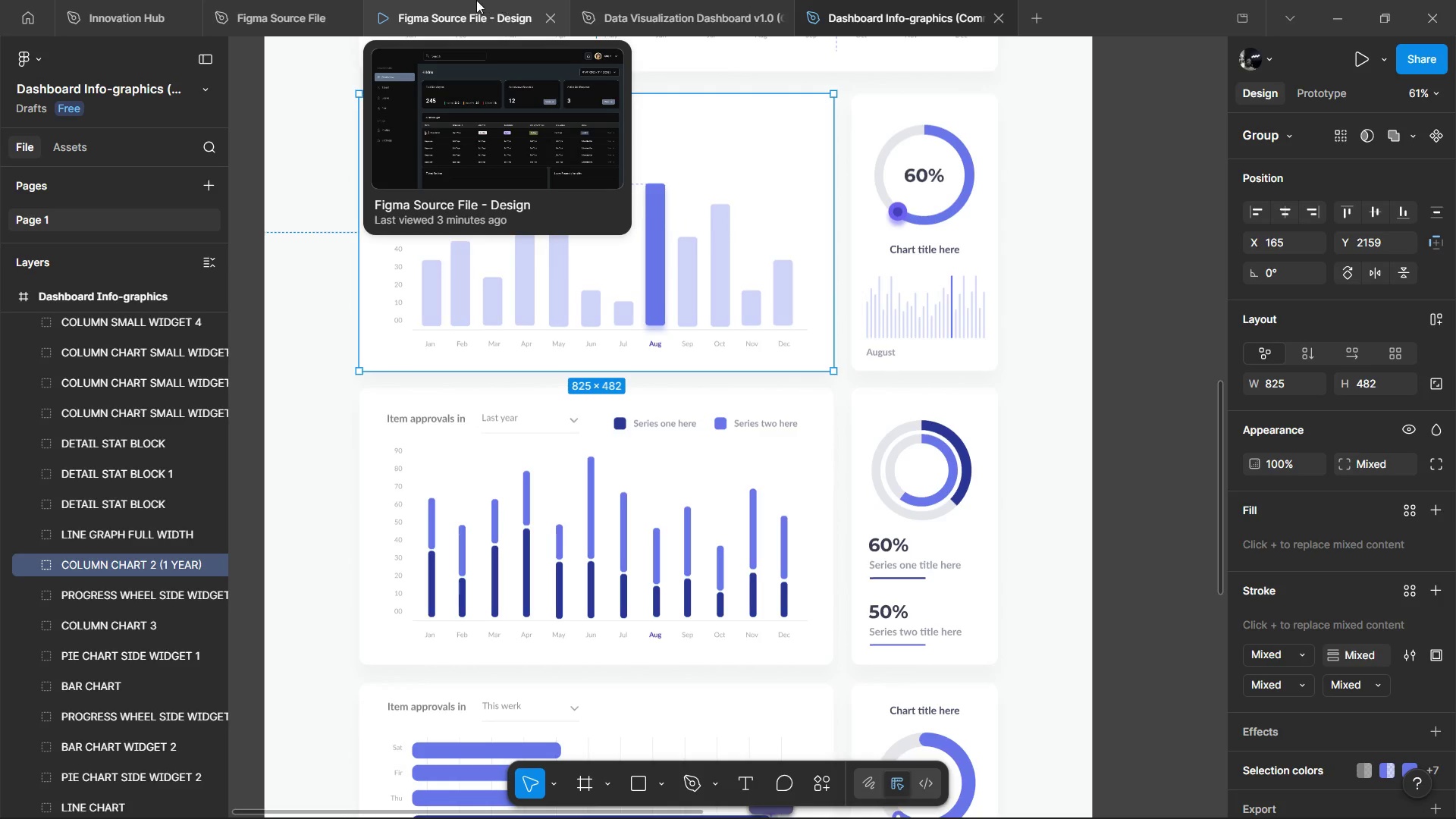 
left_click([252, 0])
 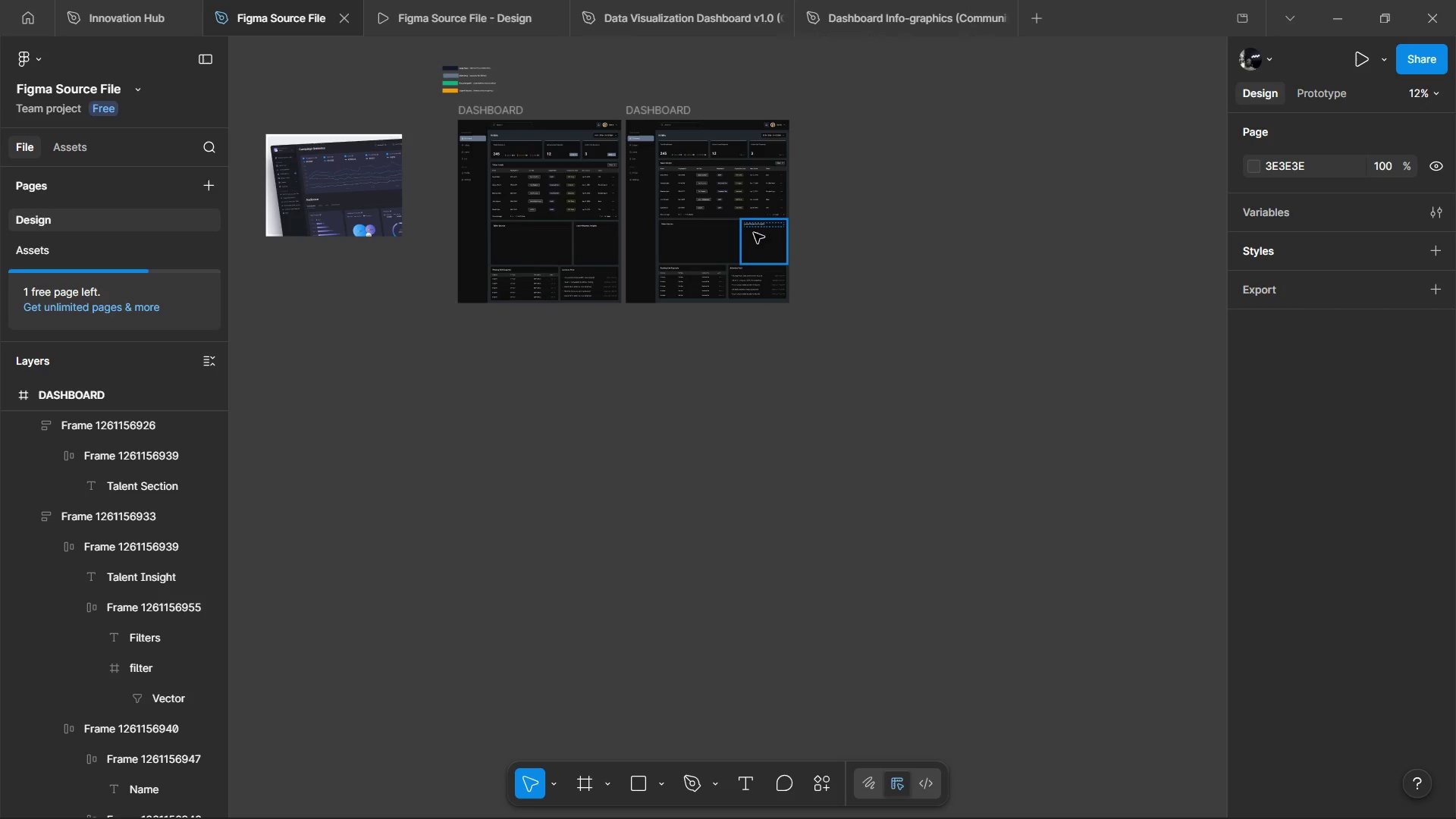 
hold_key(key=ControlLeft, duration=1.52)
scroll: coordinate [721, 233], scroll_direction: up, amount: 4.0
 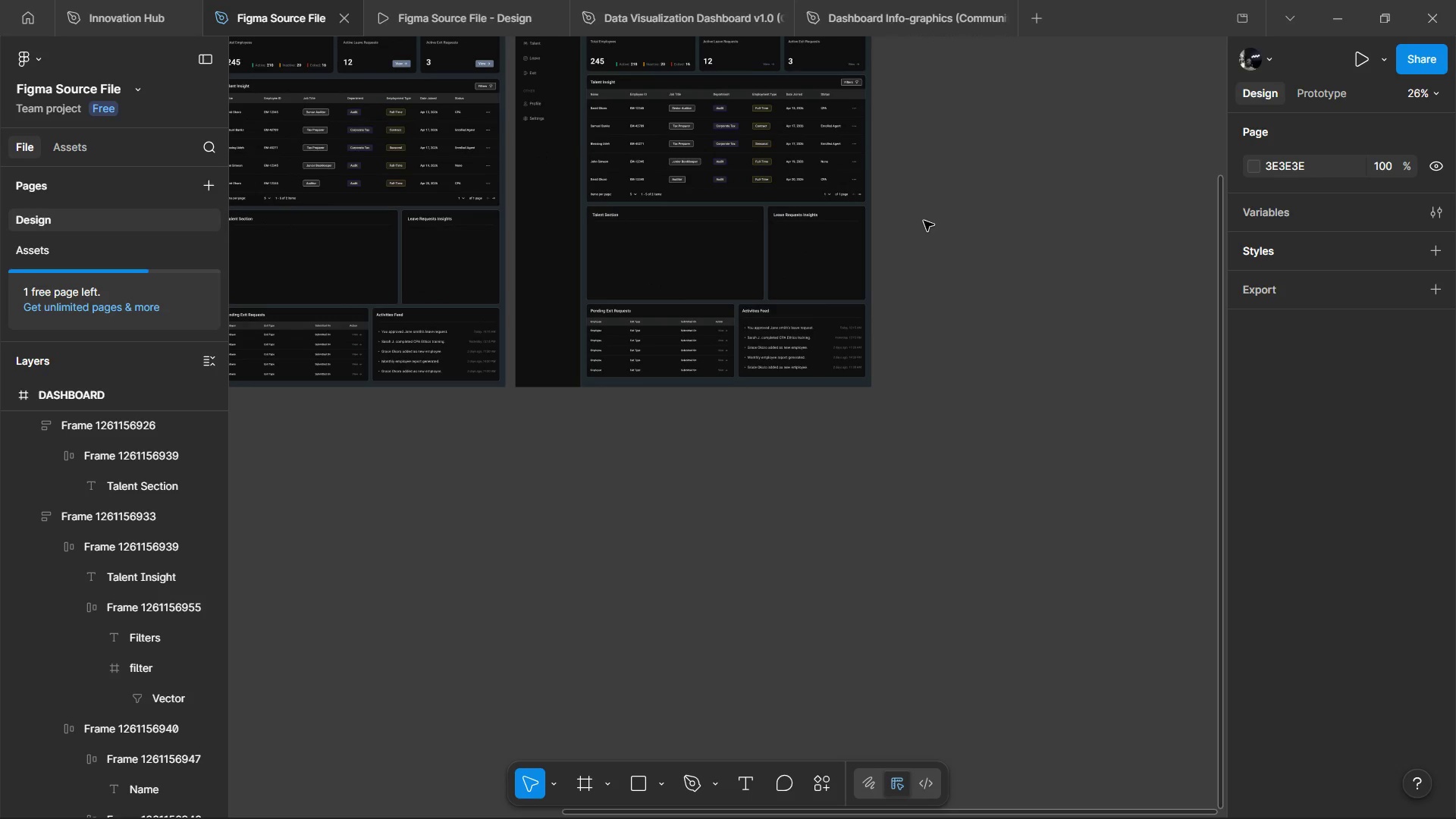 
left_click([632, 284])
 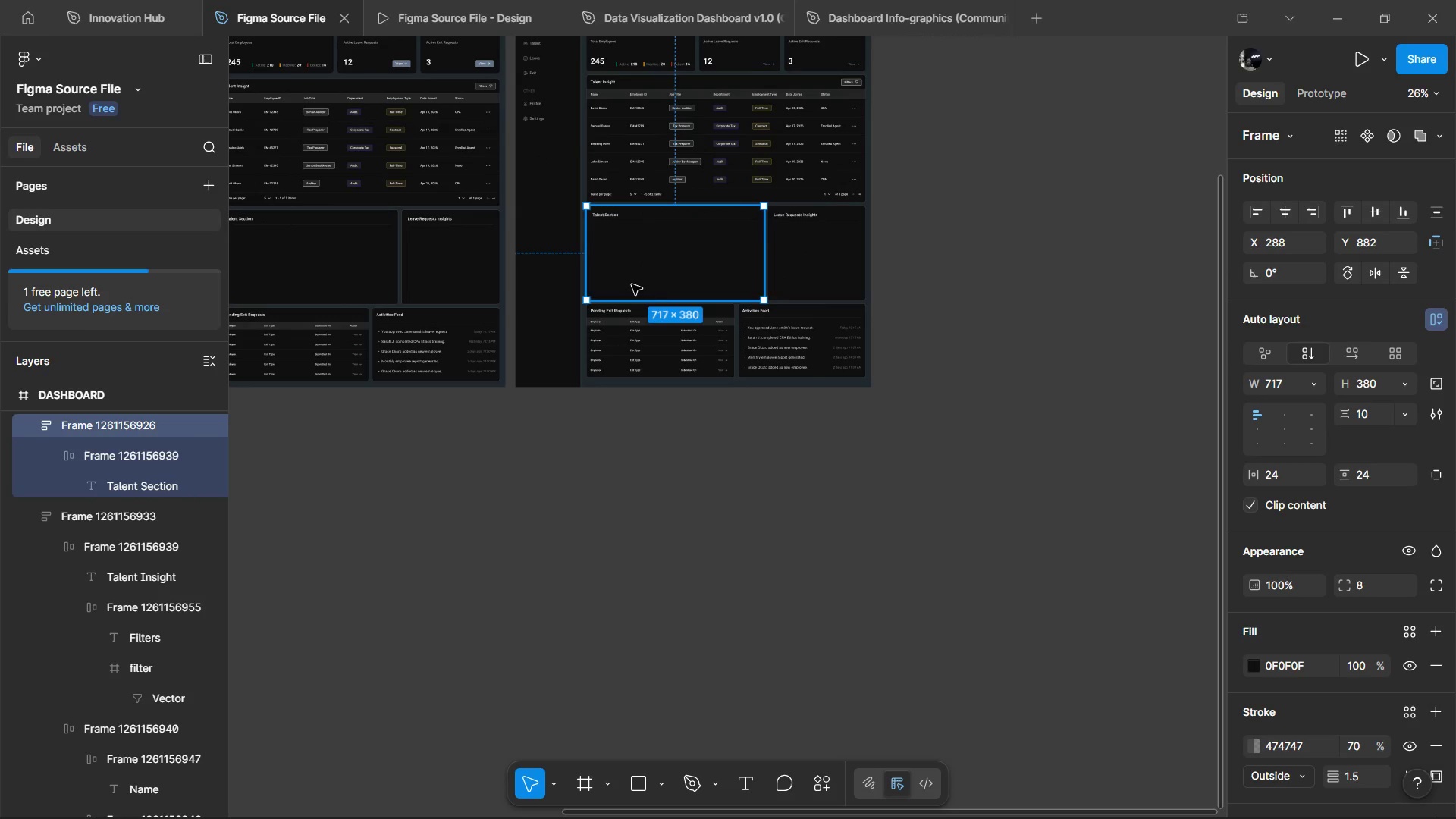 
key(Control+D)
 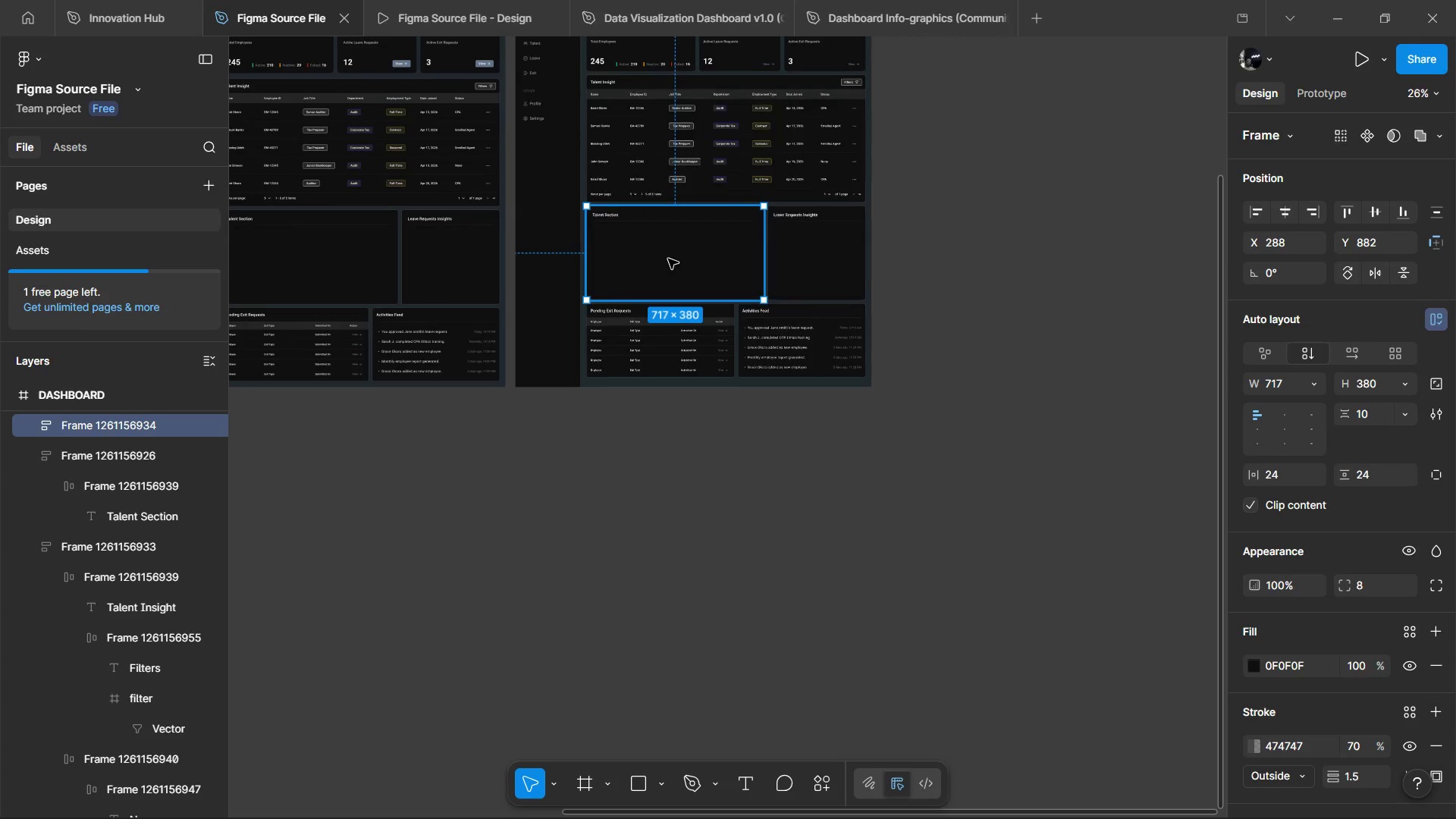 
left_click_drag(start_coordinate=[667, 259], to_coordinate=[1036, 258])
 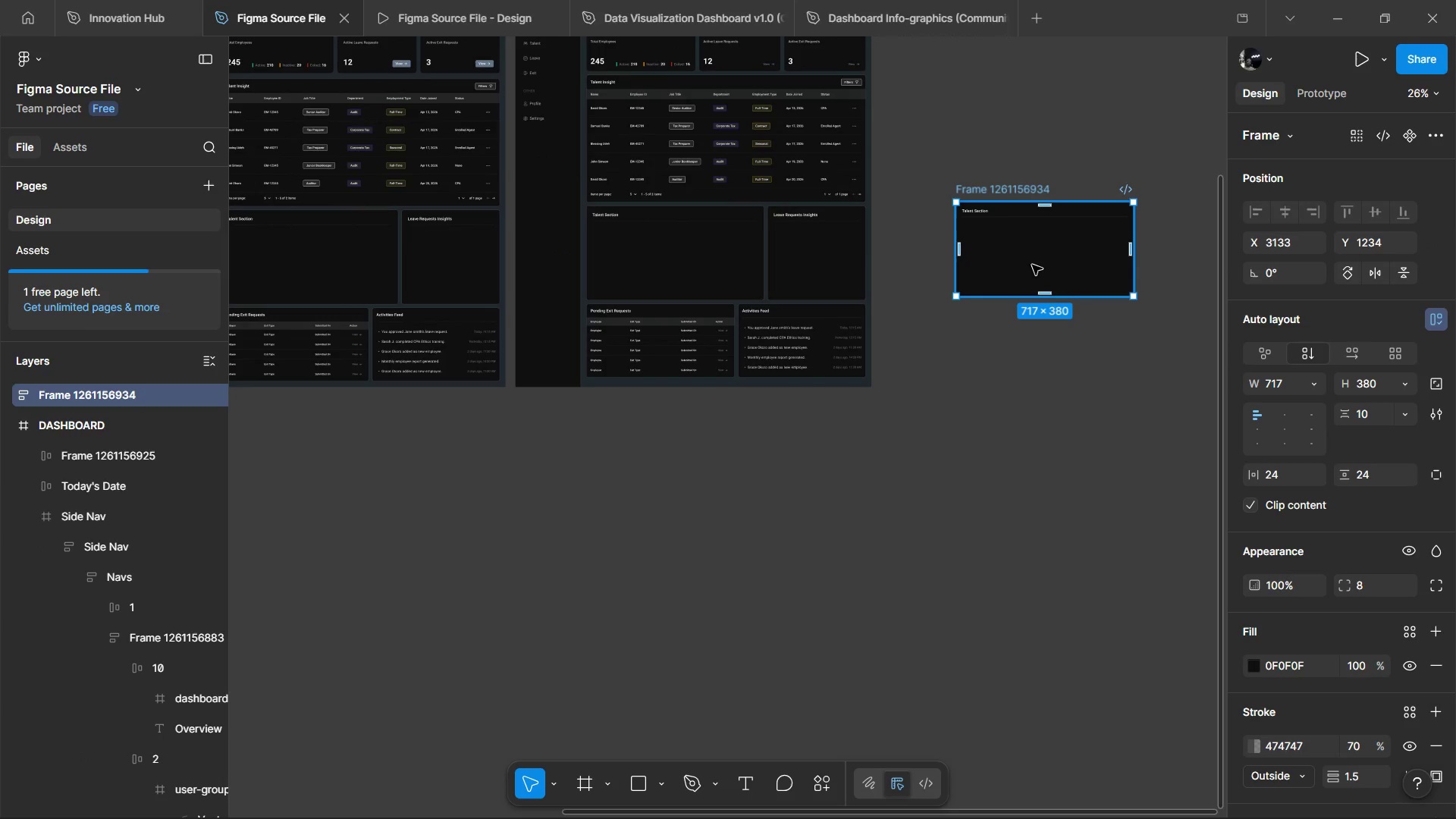 
hold_key(key=ControlLeft, duration=0.48)
 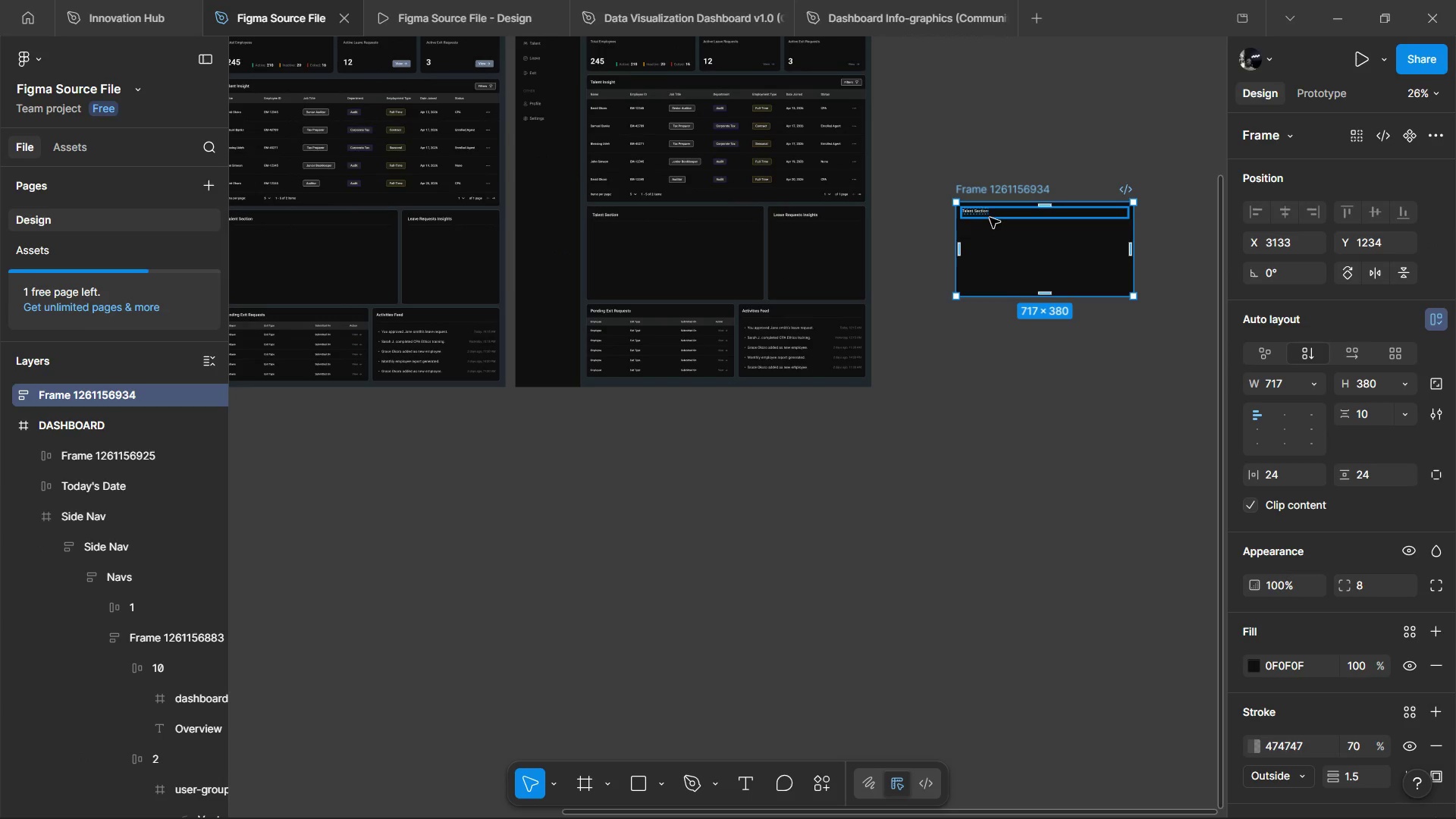 
left_click([990, 218])
 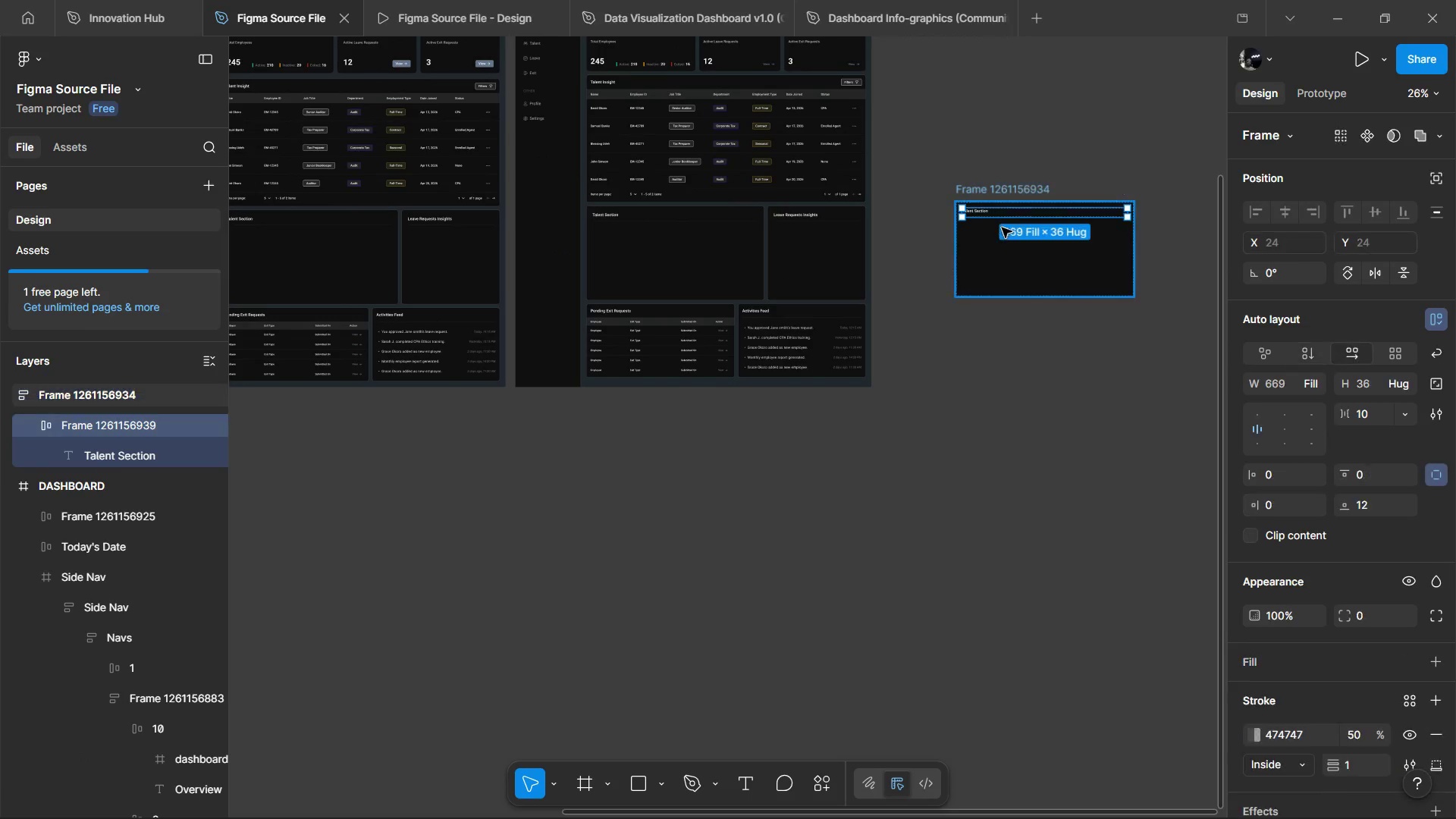 
key(Control+D)
 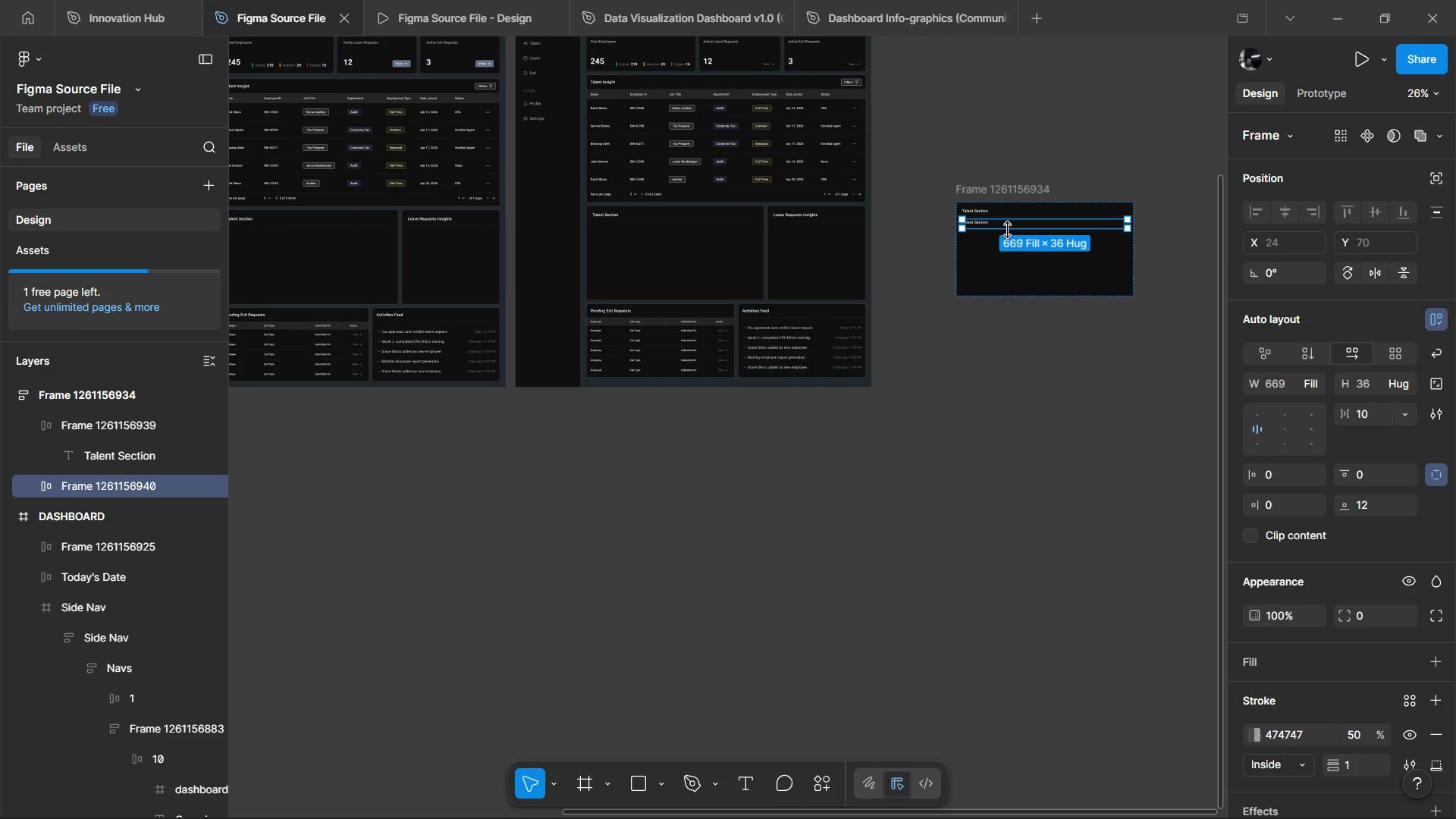 
key(Control+Shift+R)
 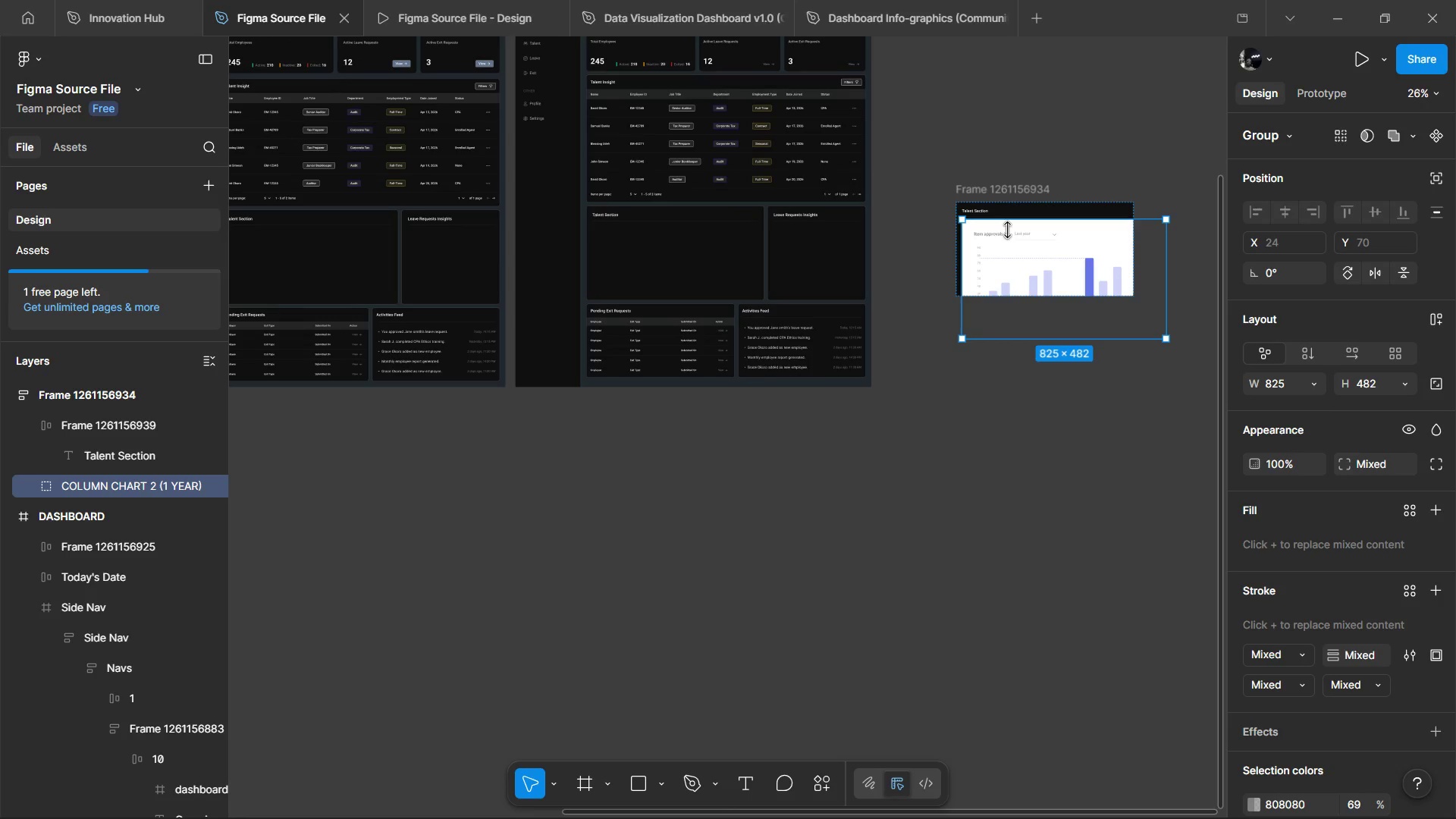 
hold_key(key=ControlLeft, duration=1.03)
scroll: coordinate [1020, 237], scroll_direction: up, amount: 10.0
 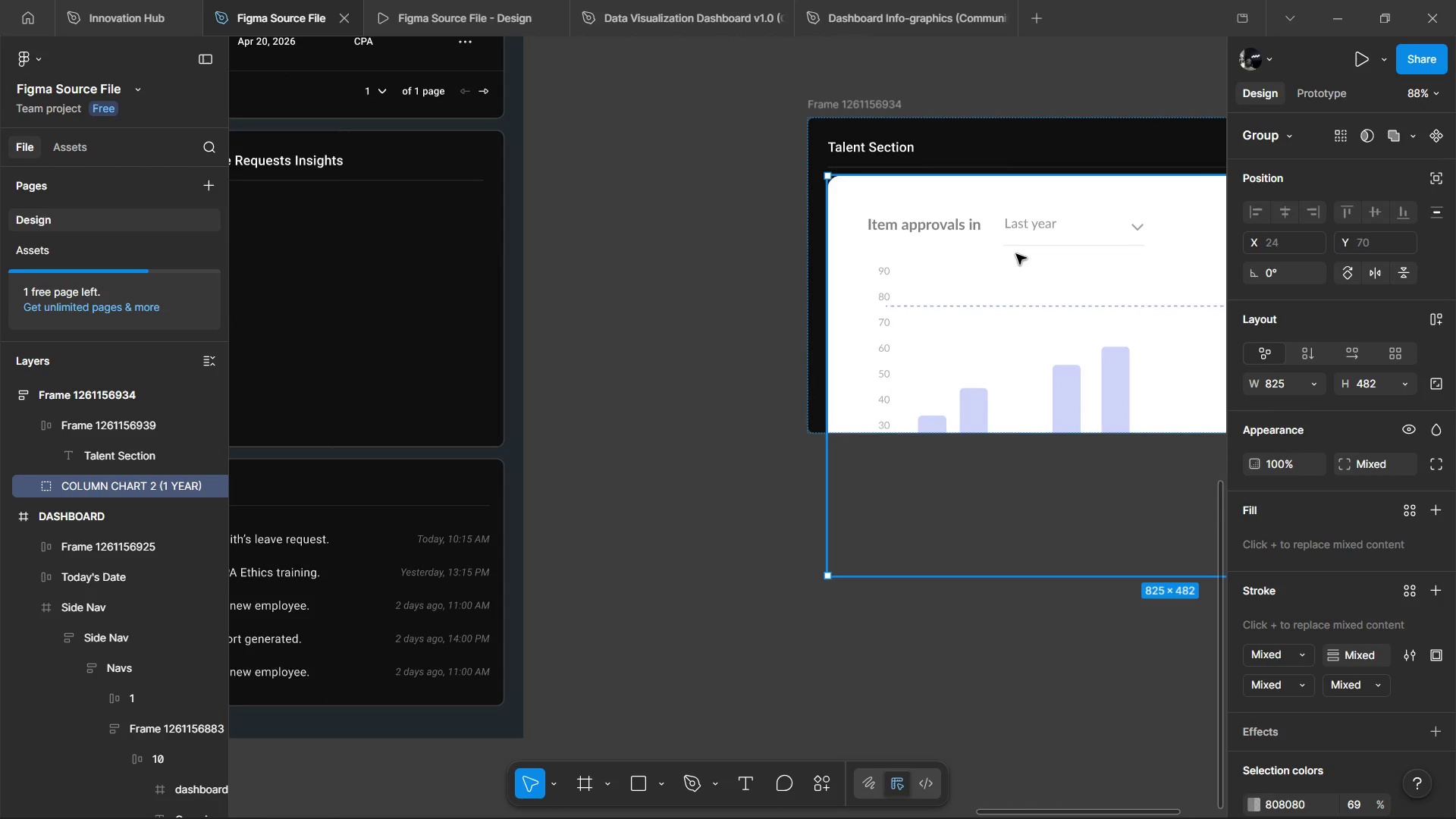 
left_click_drag(start_coordinate=[1015, 256], to_coordinate=[979, 528])
 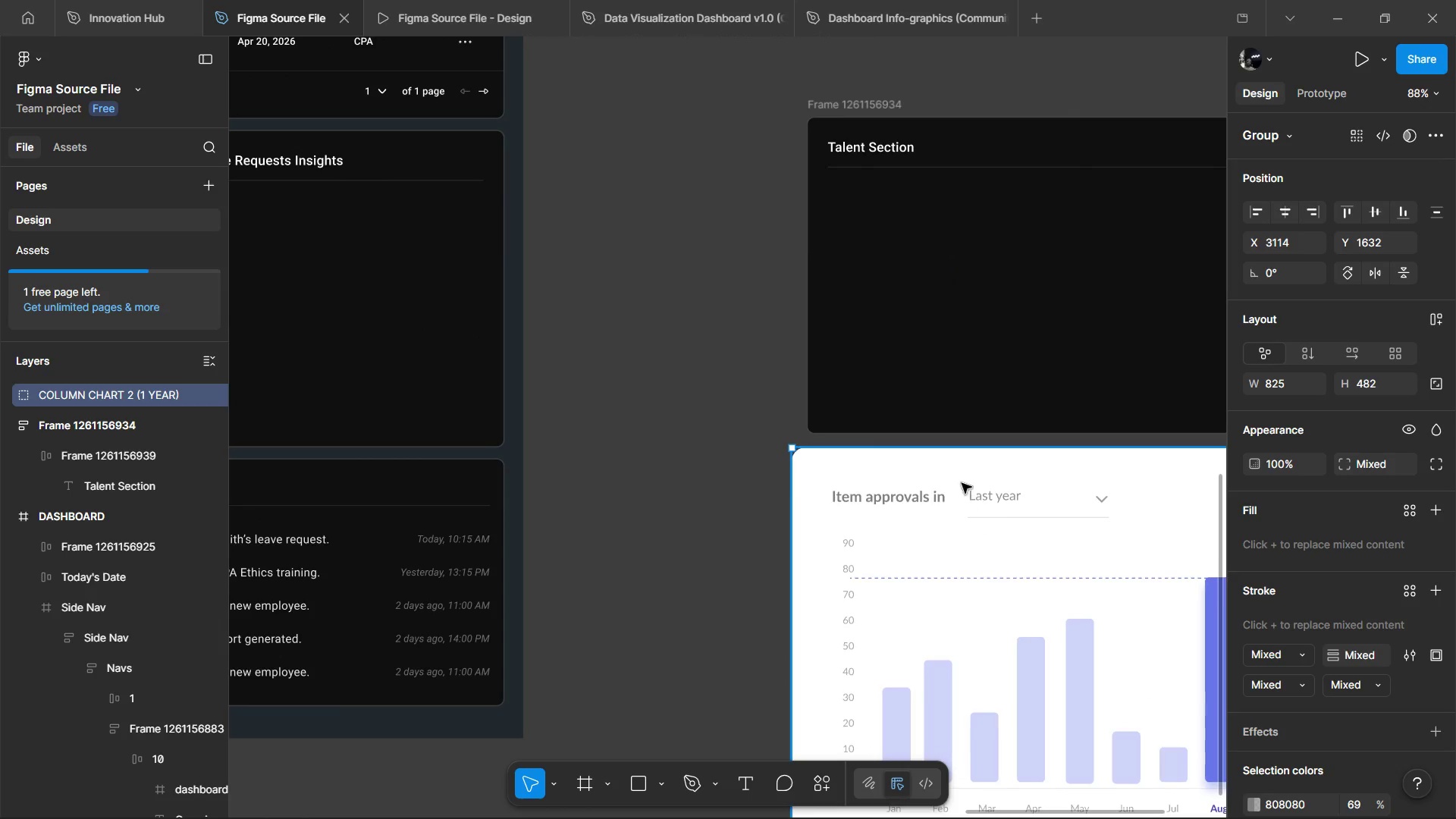 
hold_key(key=ShiftLeft, duration=0.59)
 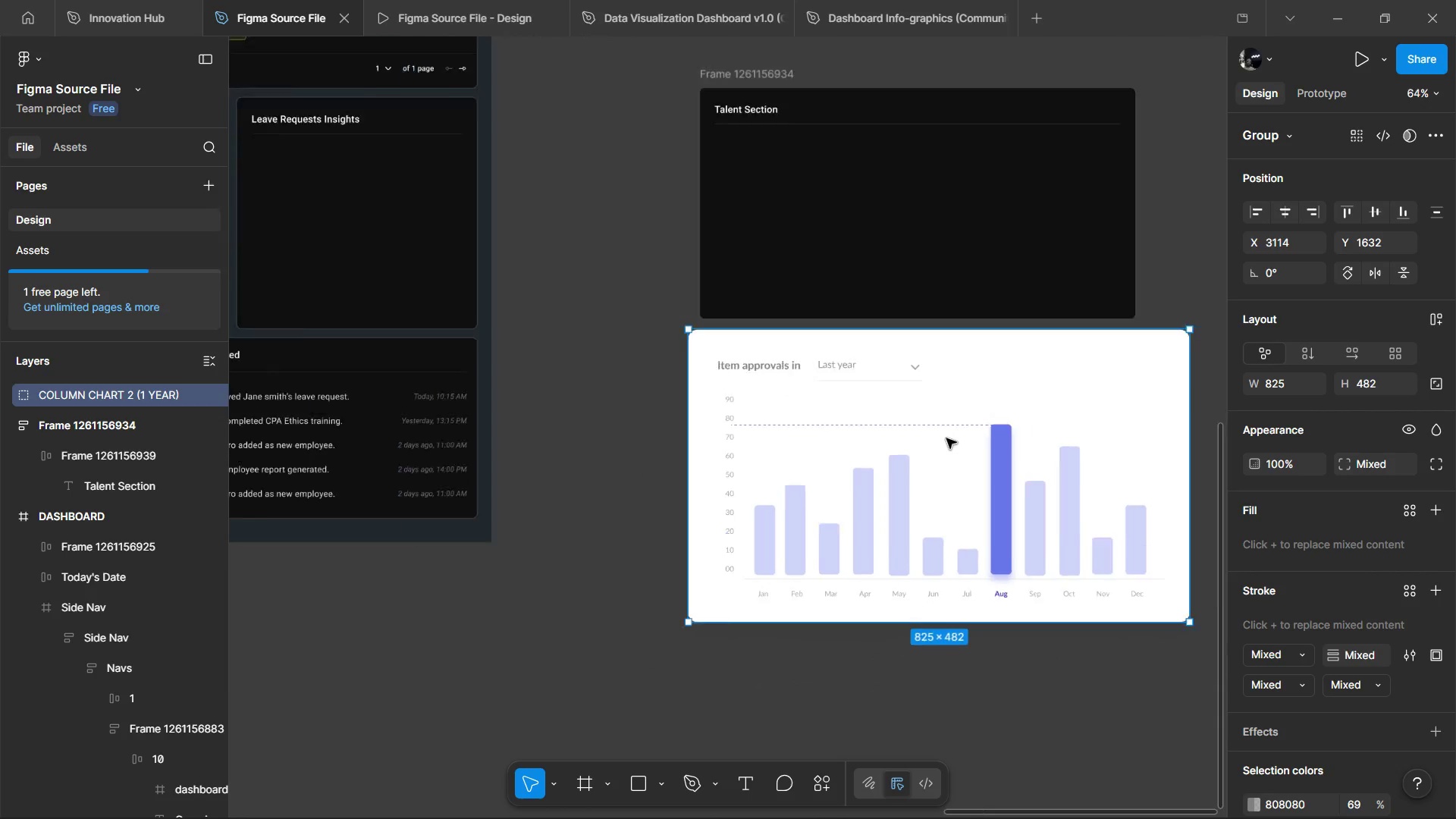 
hold_key(key=ShiftLeft, duration=6.58)
 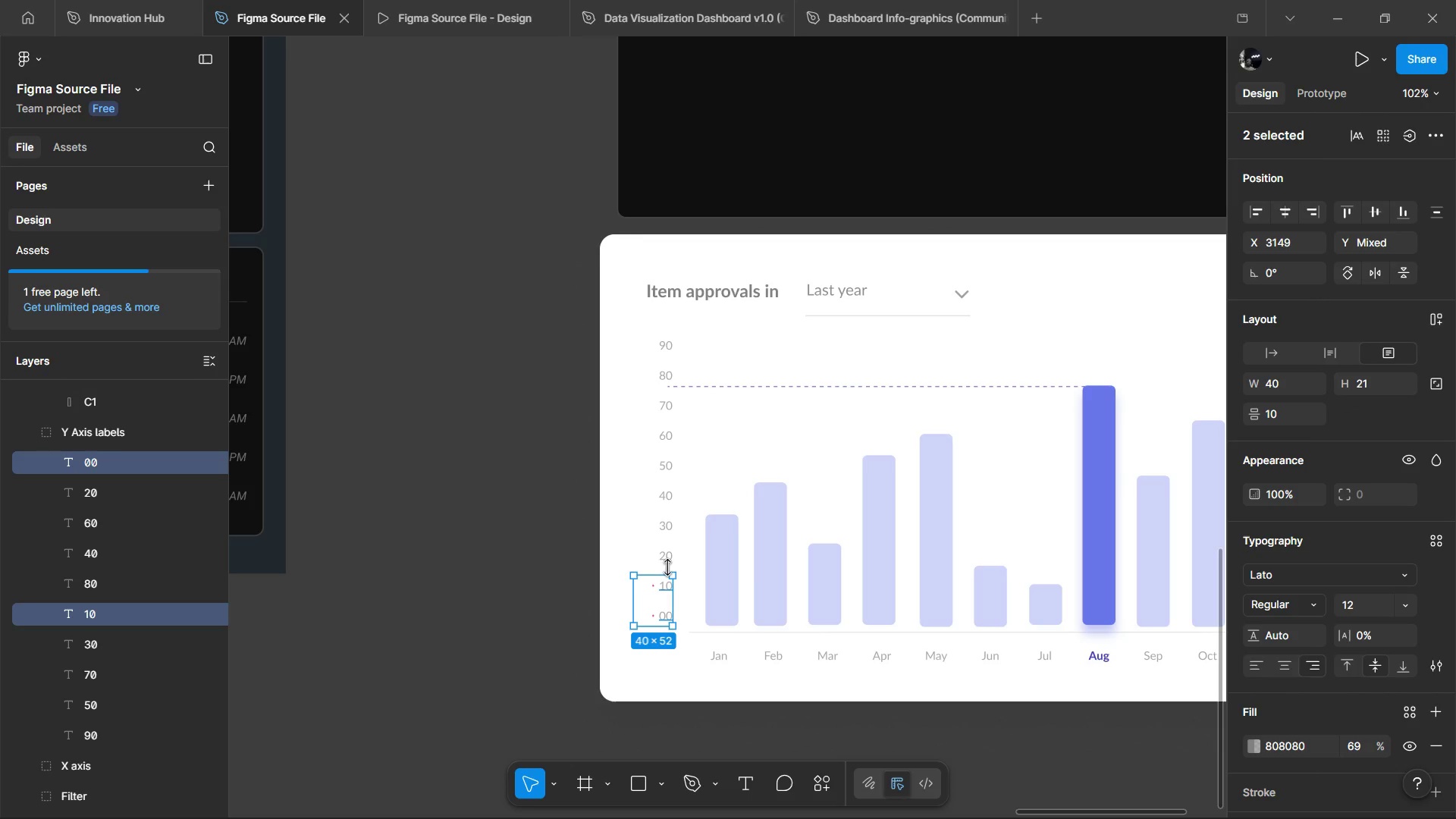 
hold_key(key=ControlLeft, duration=0.45)
 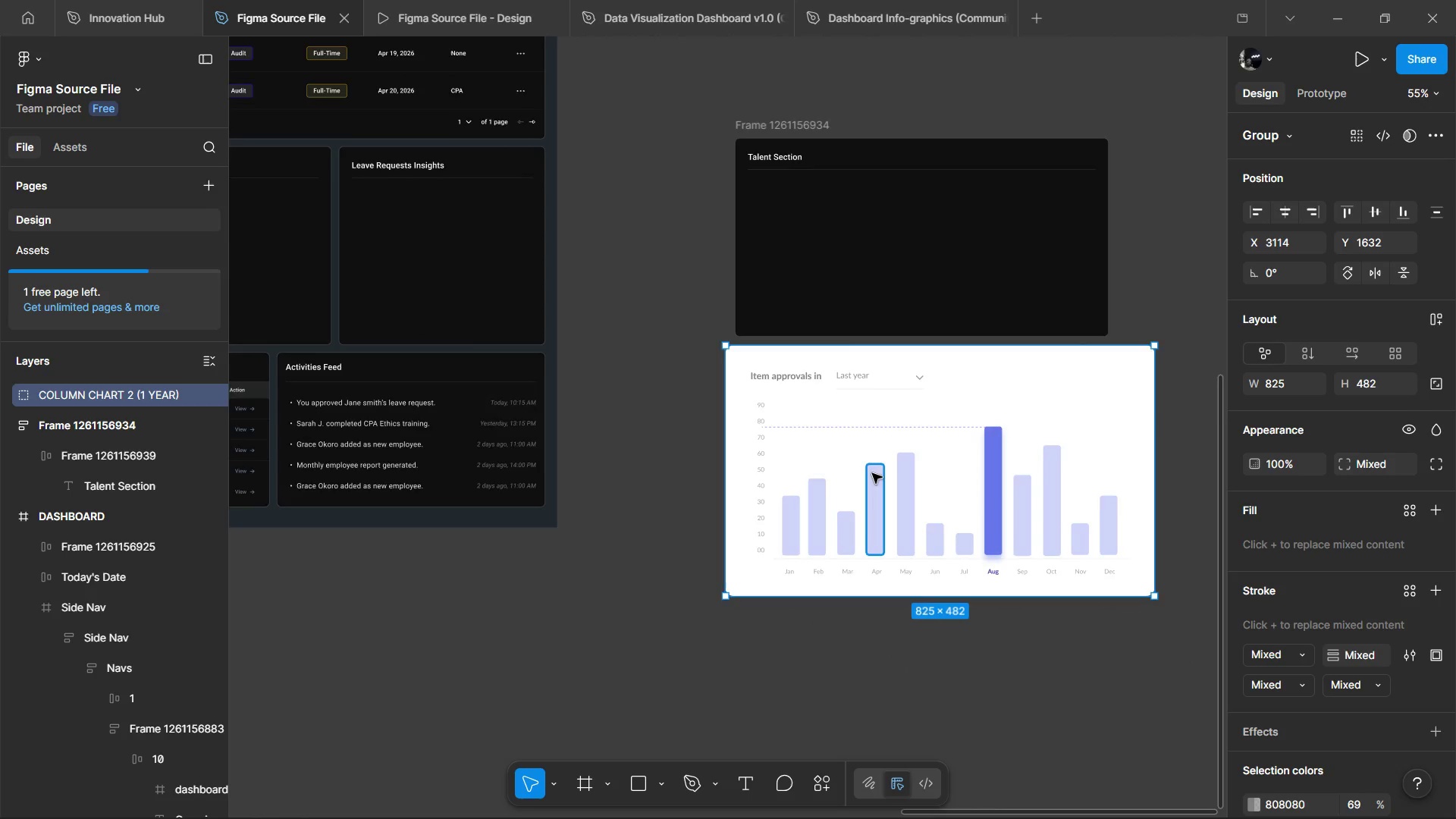 
hold_key(key=ControlLeft, duration=1.14)
 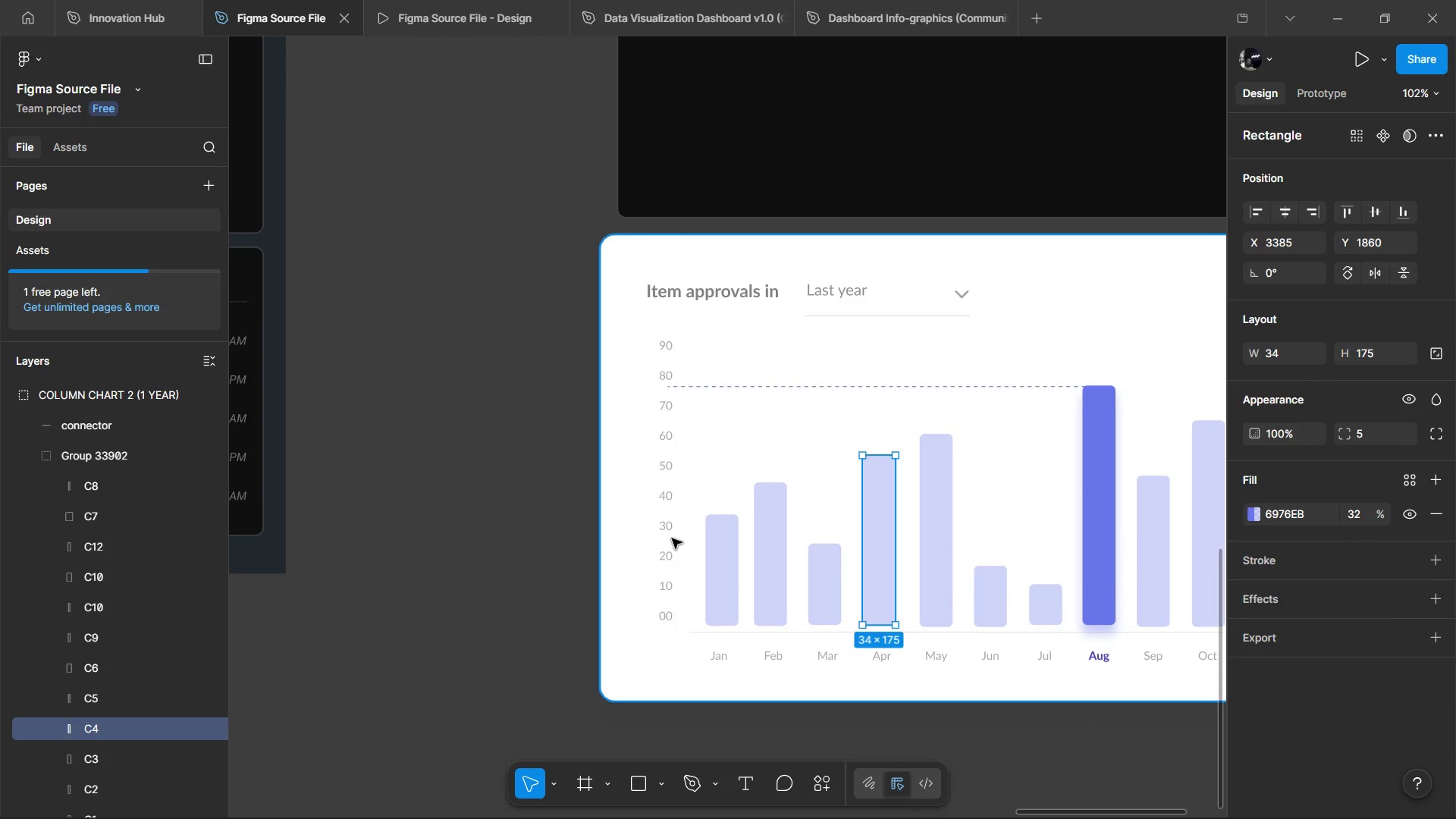 
scroll: coordinate [946, 438], scroll_direction: down, amount: 11.0
 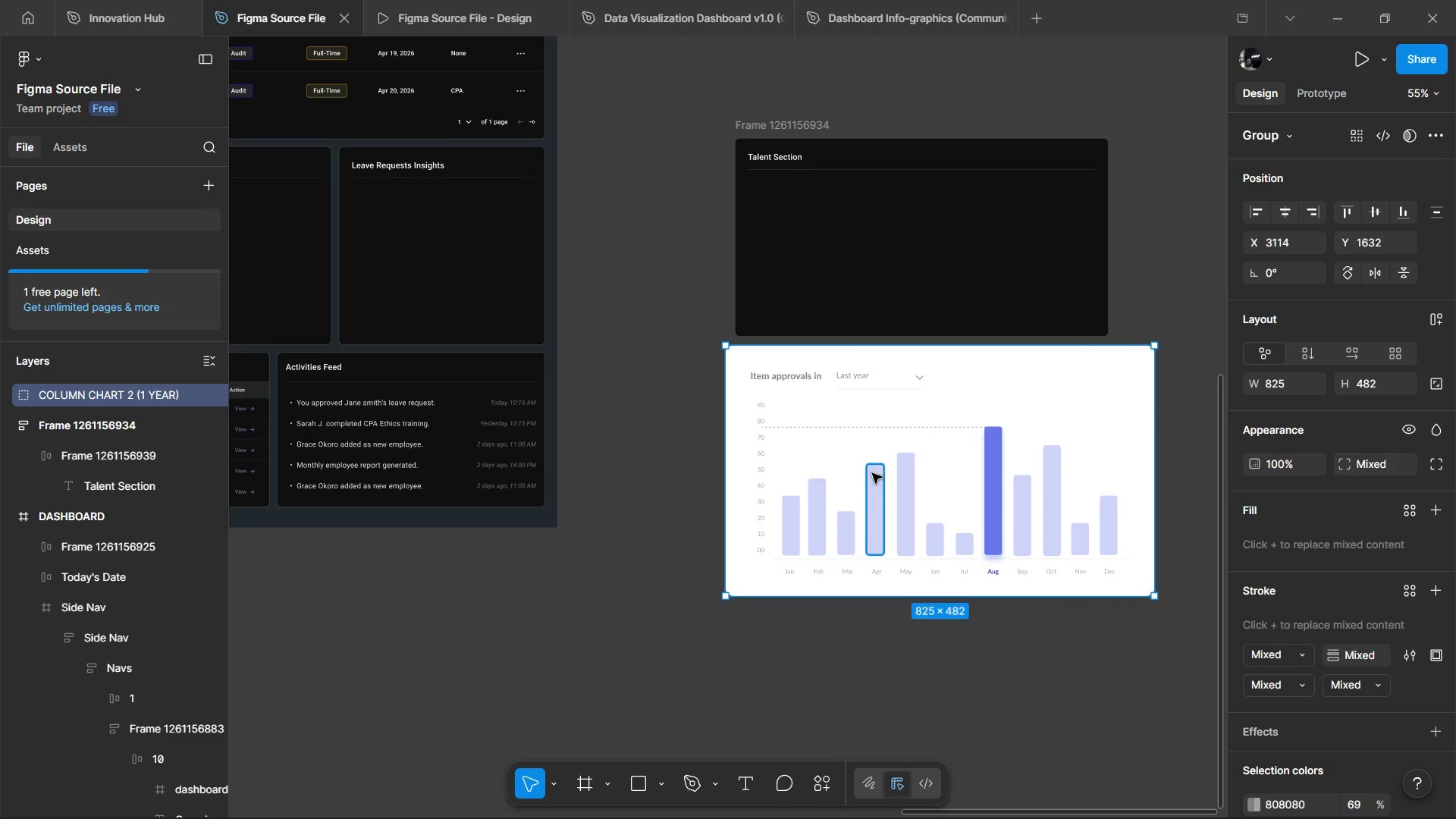 
scroll: coordinate [872, 473], scroll_direction: up, amount: 3.0
 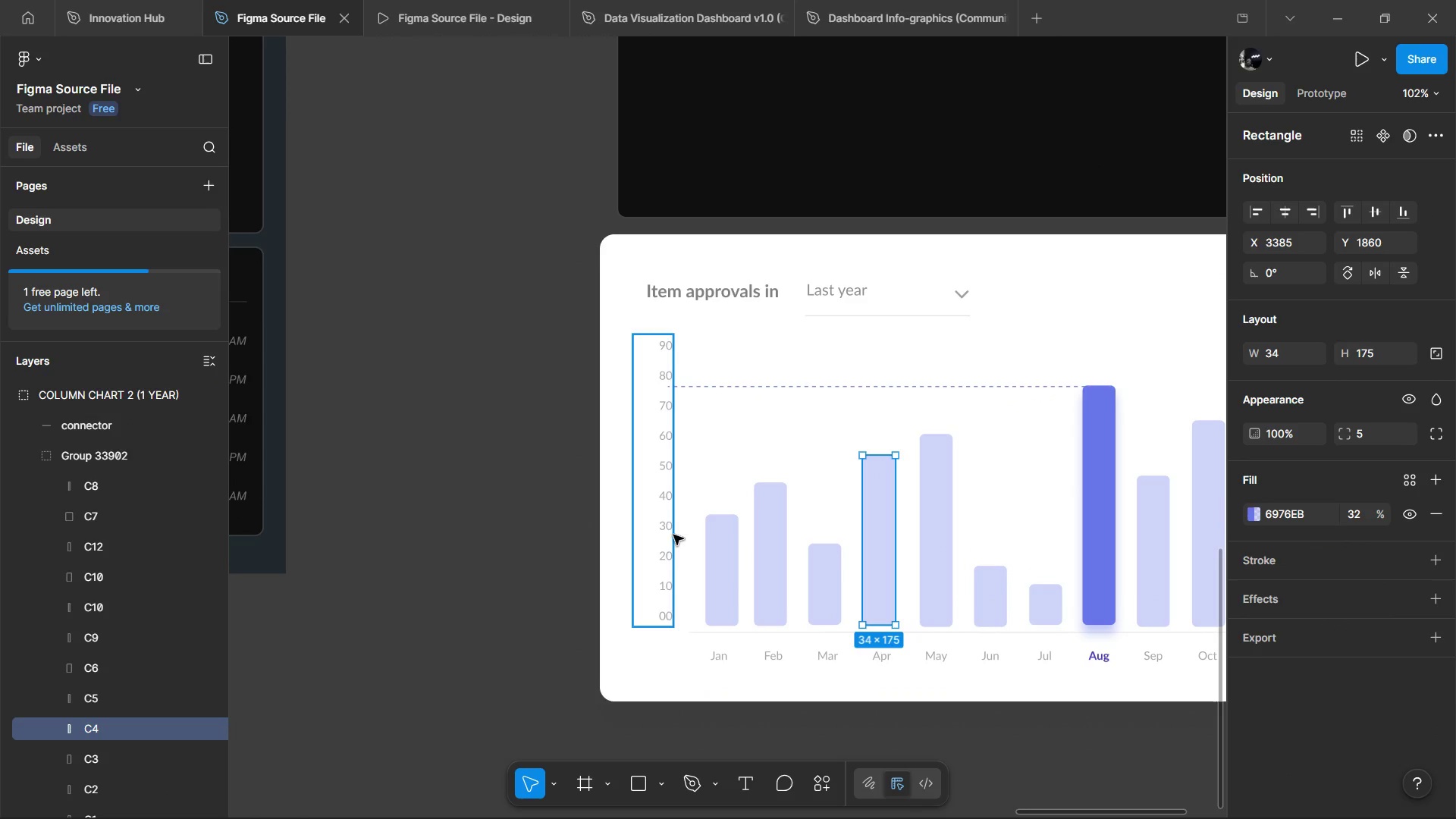 
hold_key(key=ControlLeft, duration=1.44)
left_click([665, 586])
 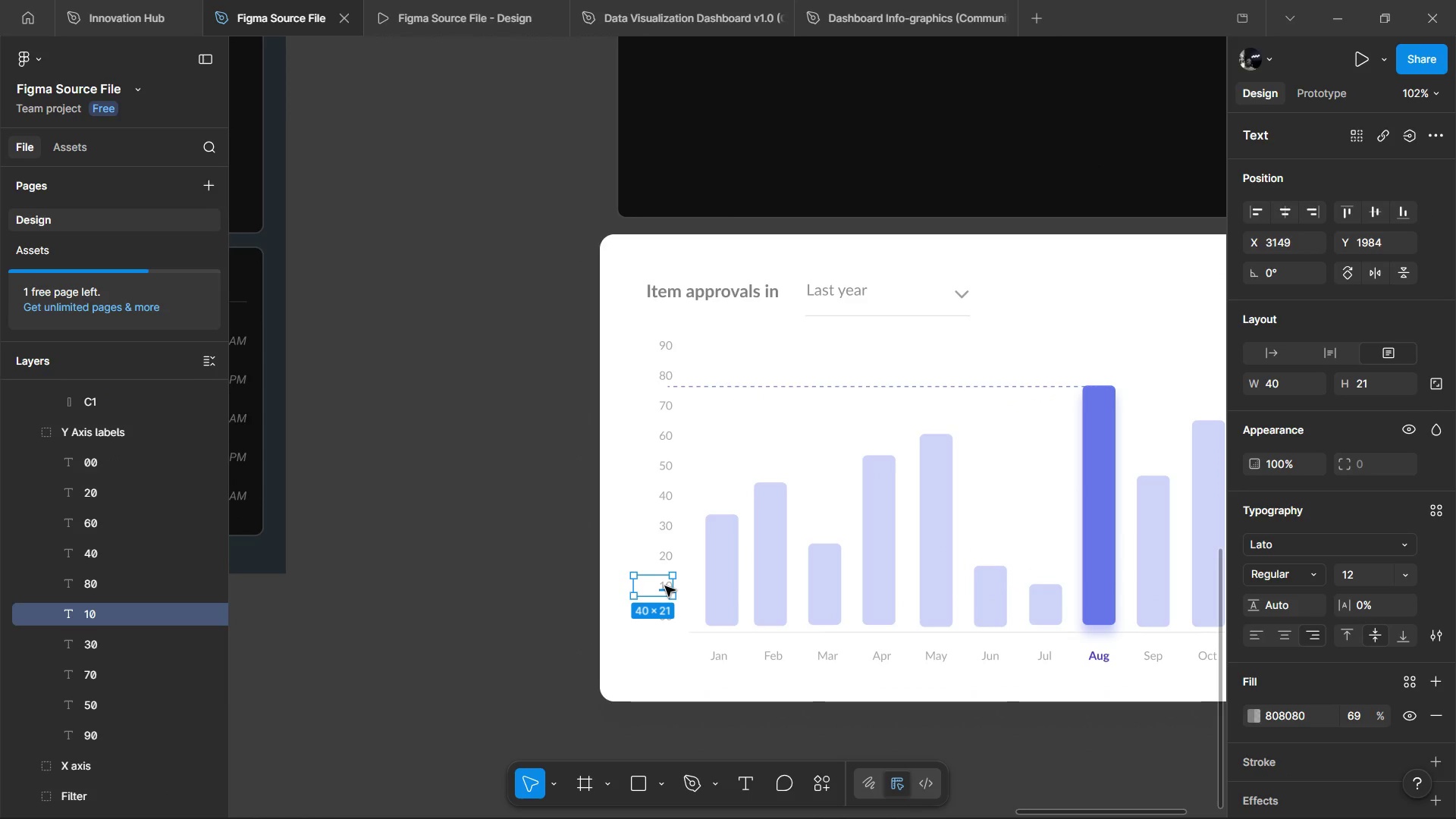 
left_click([665, 586])
 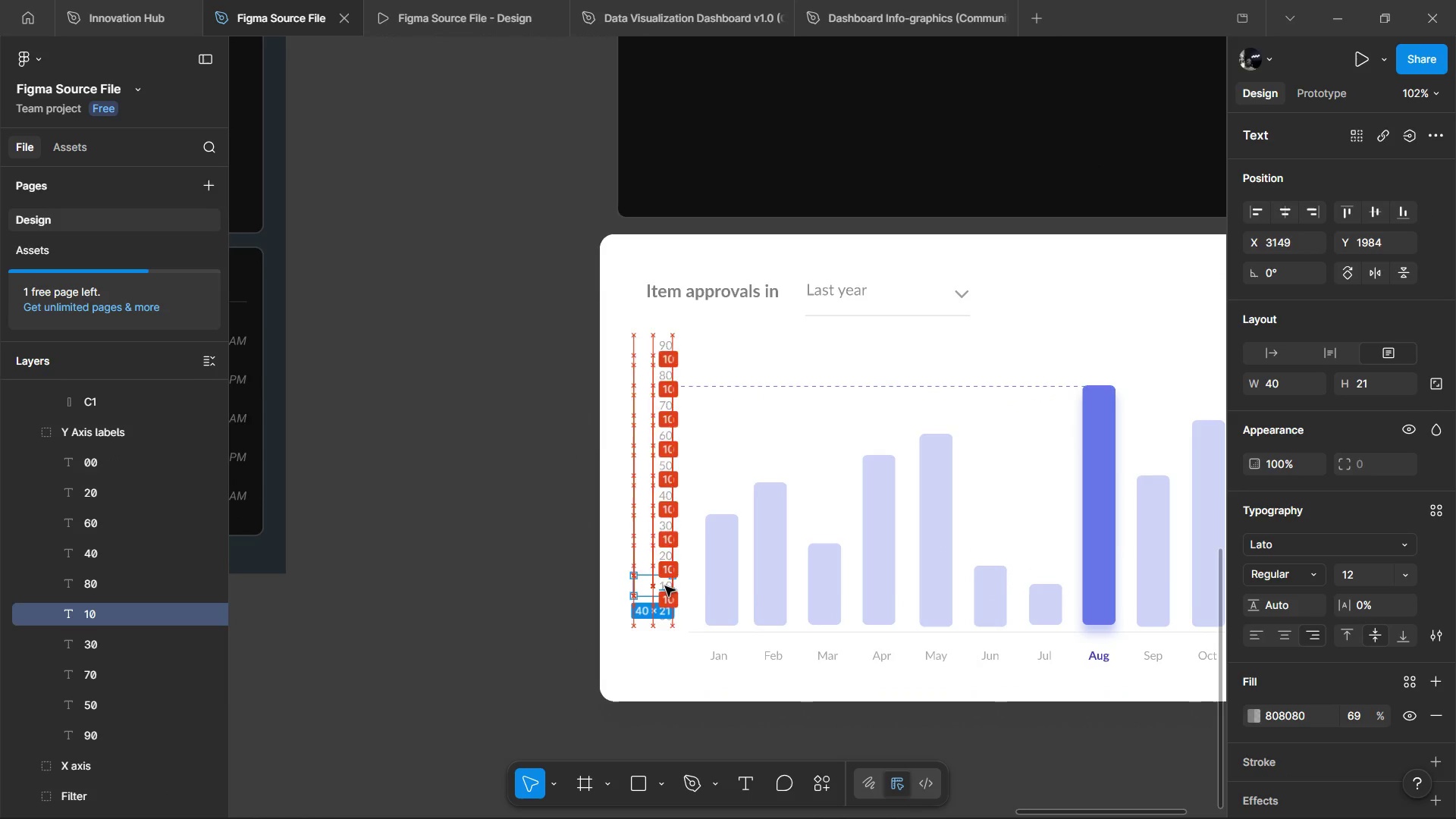 
double_click([665, 586])
 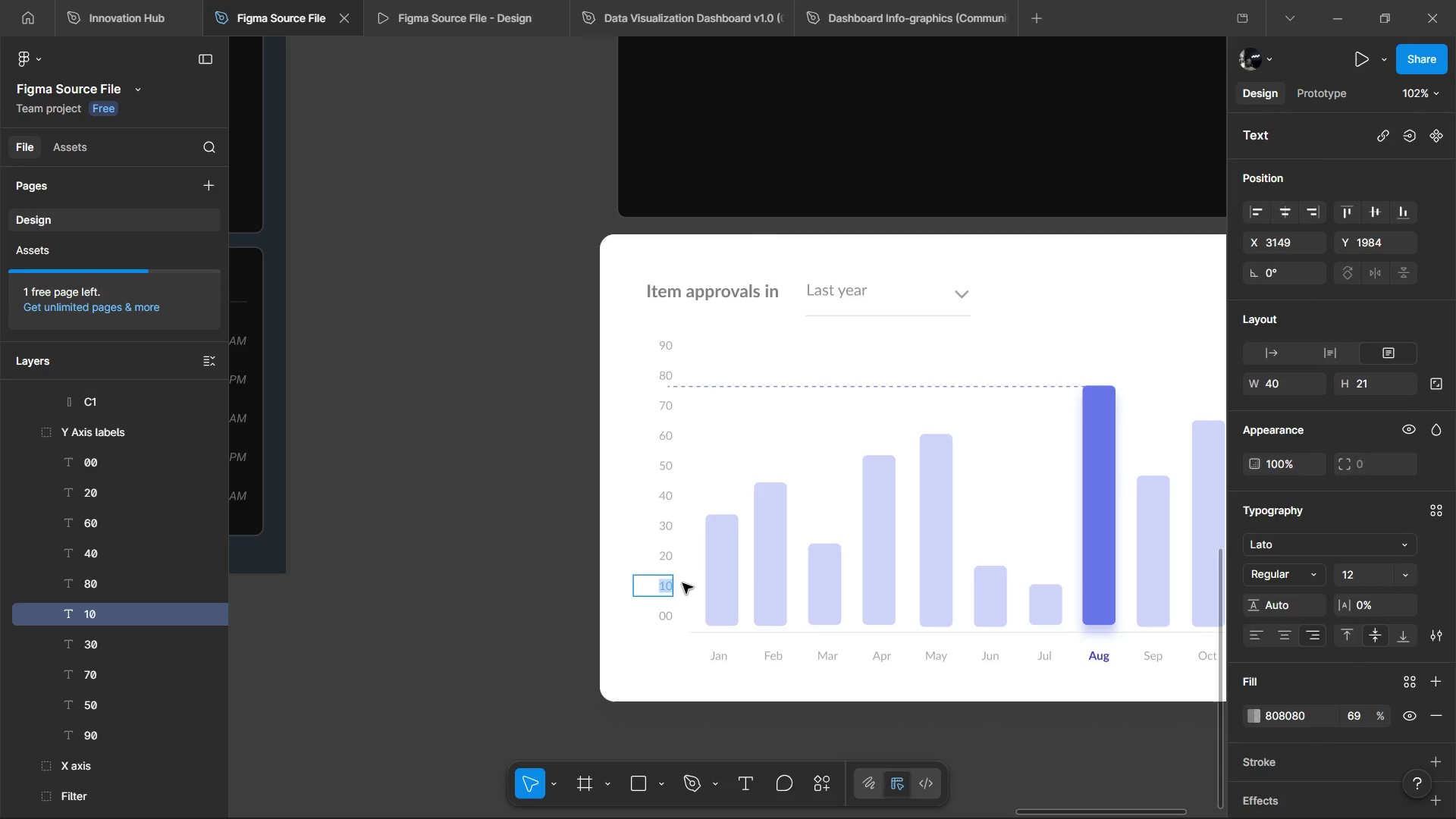 
hold_key(key=ControlLeft, duration=0.36)
 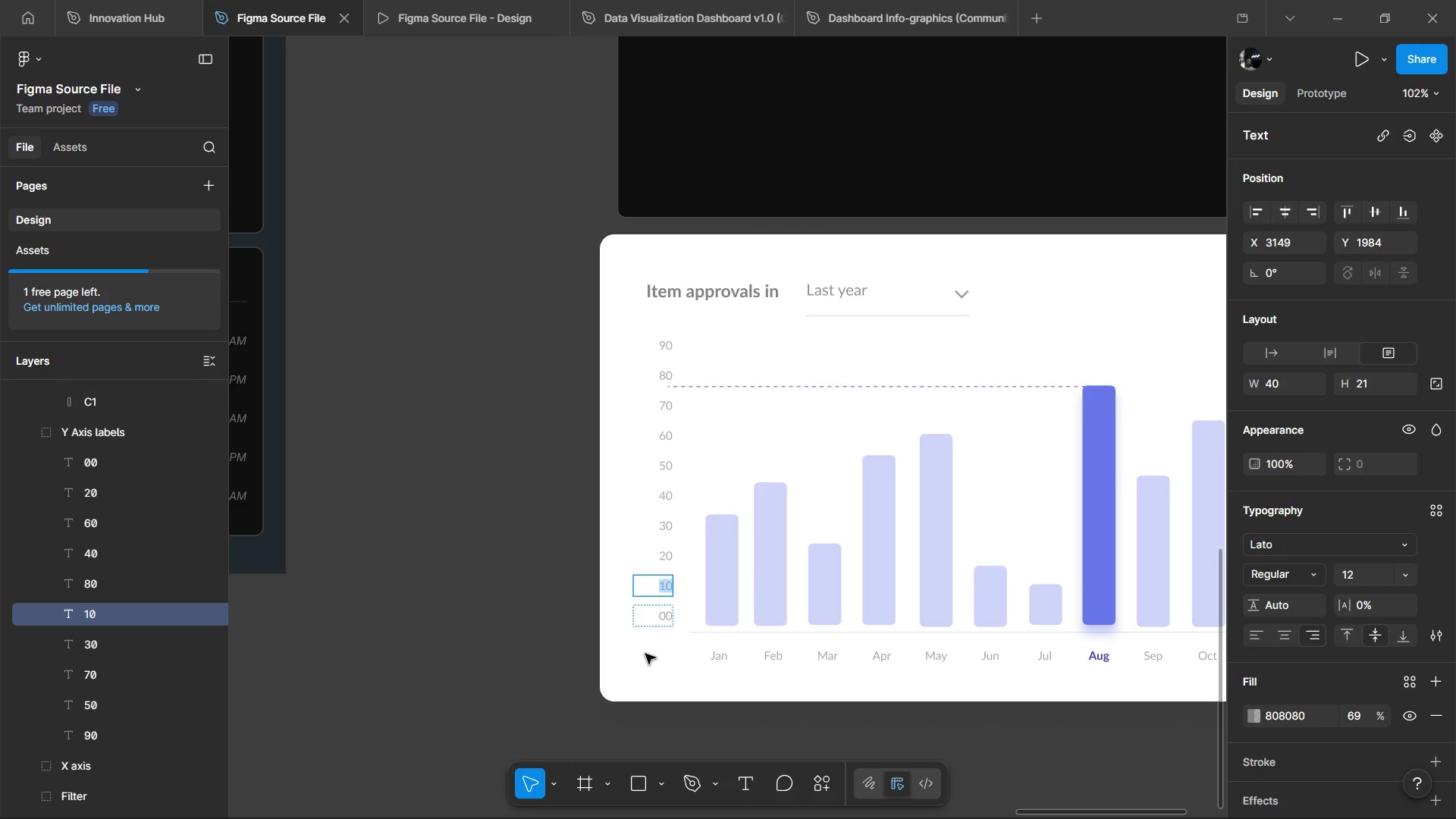 
left_click([645, 654])
 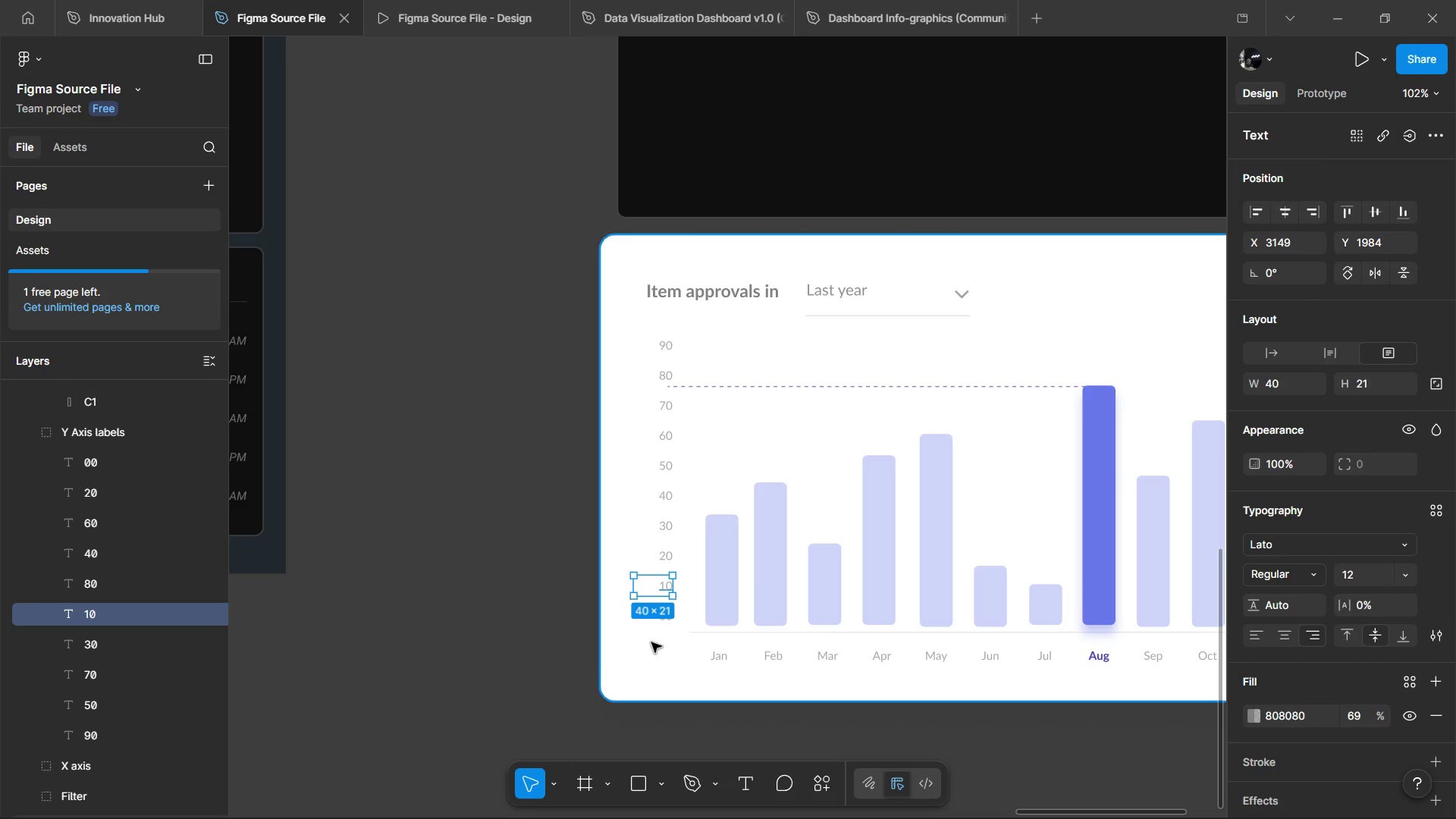 
hold_key(key=ControlLeft, duration=4.64)
hold_key(key=ShiftLeft, duration=1.52)
left_click([666, 617])
 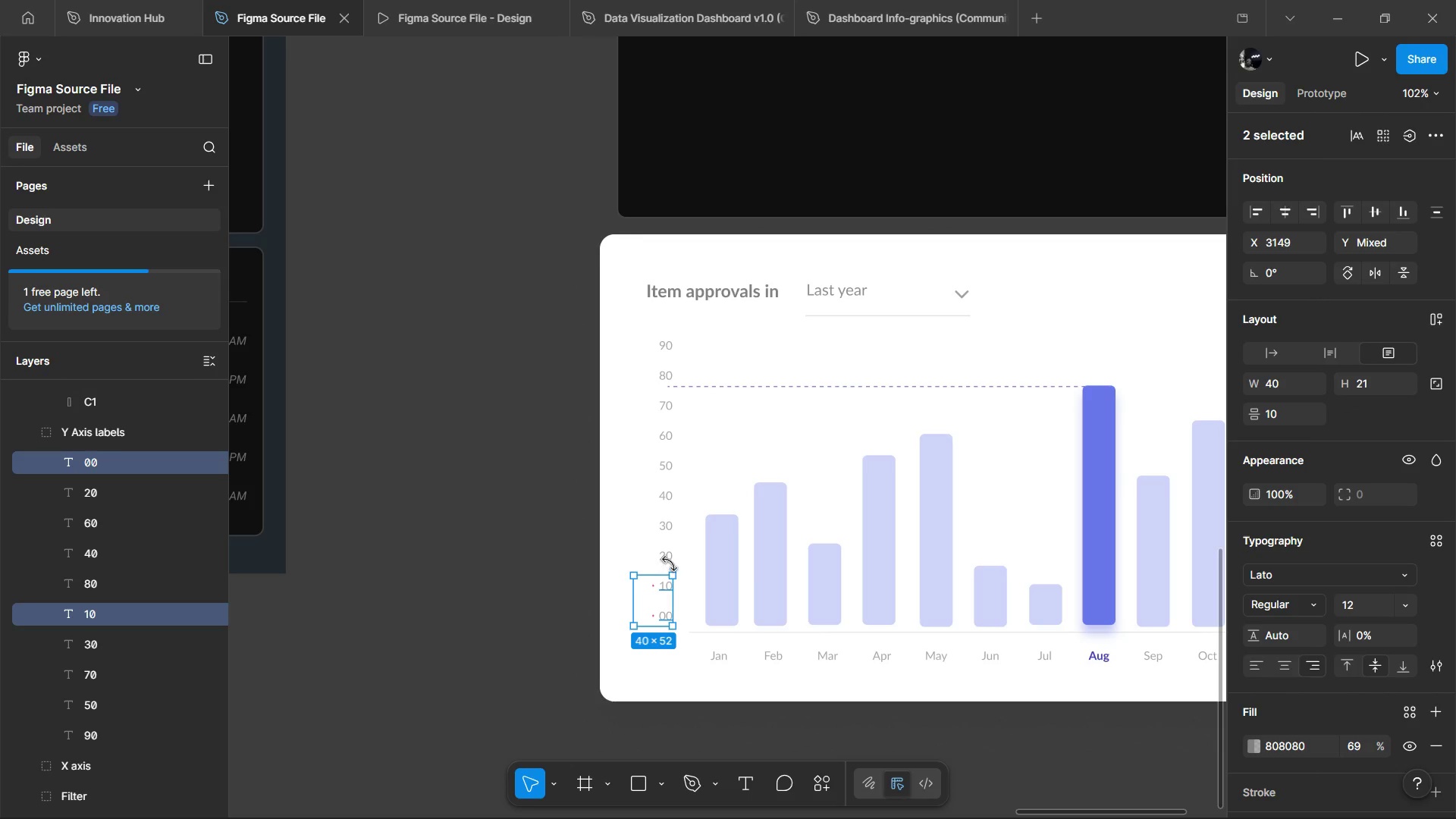 
left_click([670, 563])
 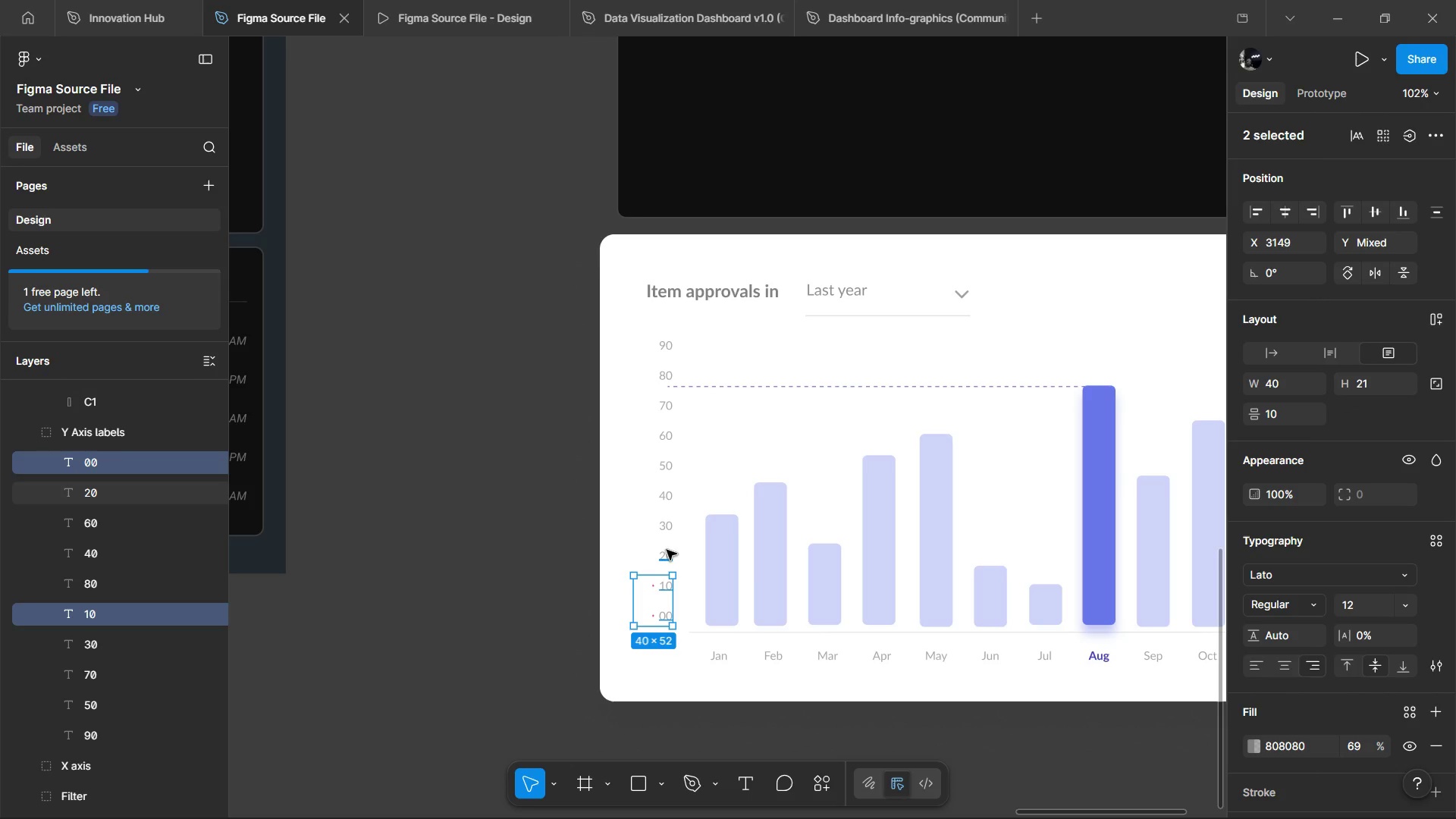 
double_click([667, 550])
 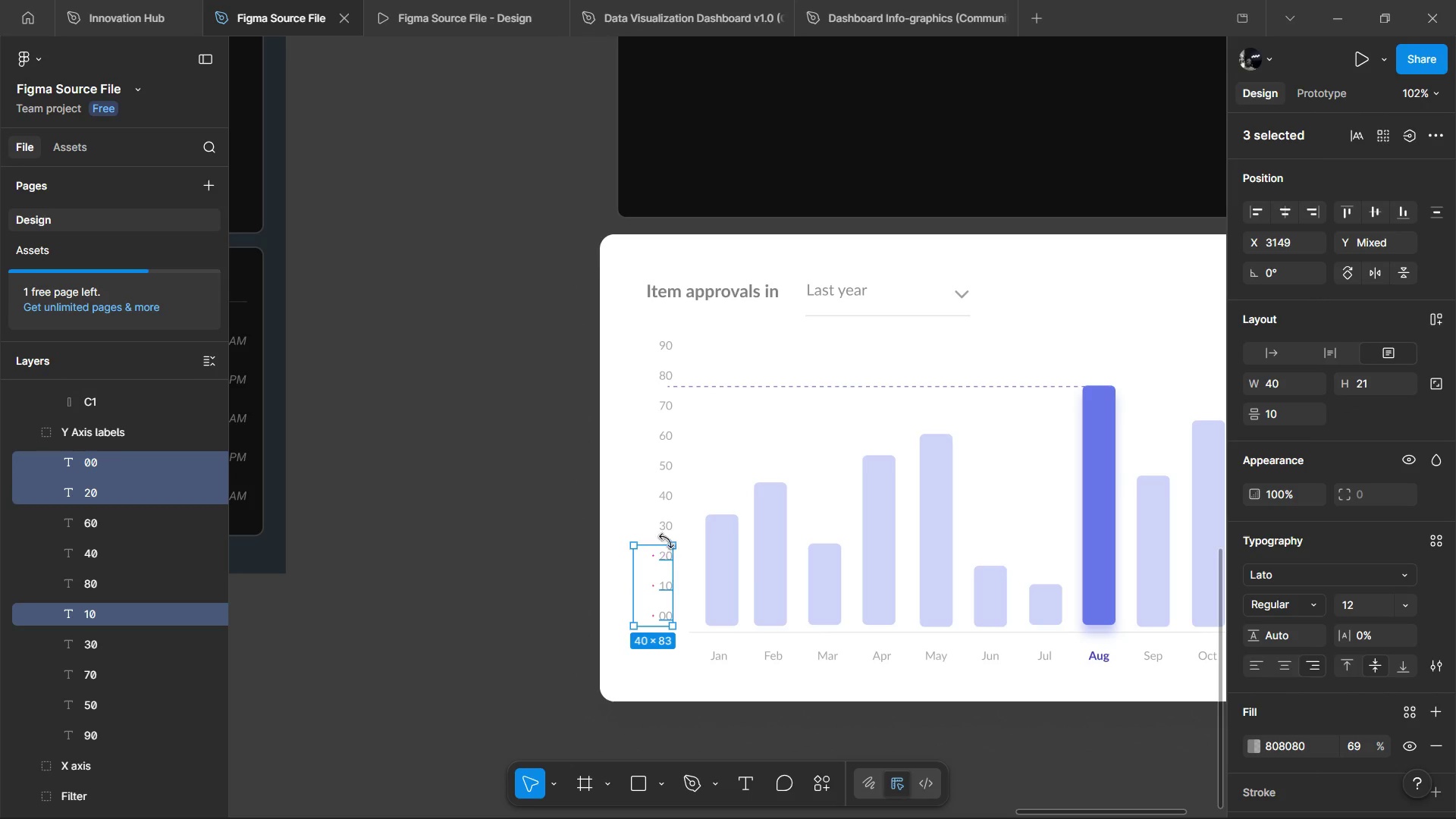 
hold_key(key=ShiftLeft, duration=1.51)
left_click([667, 527])
 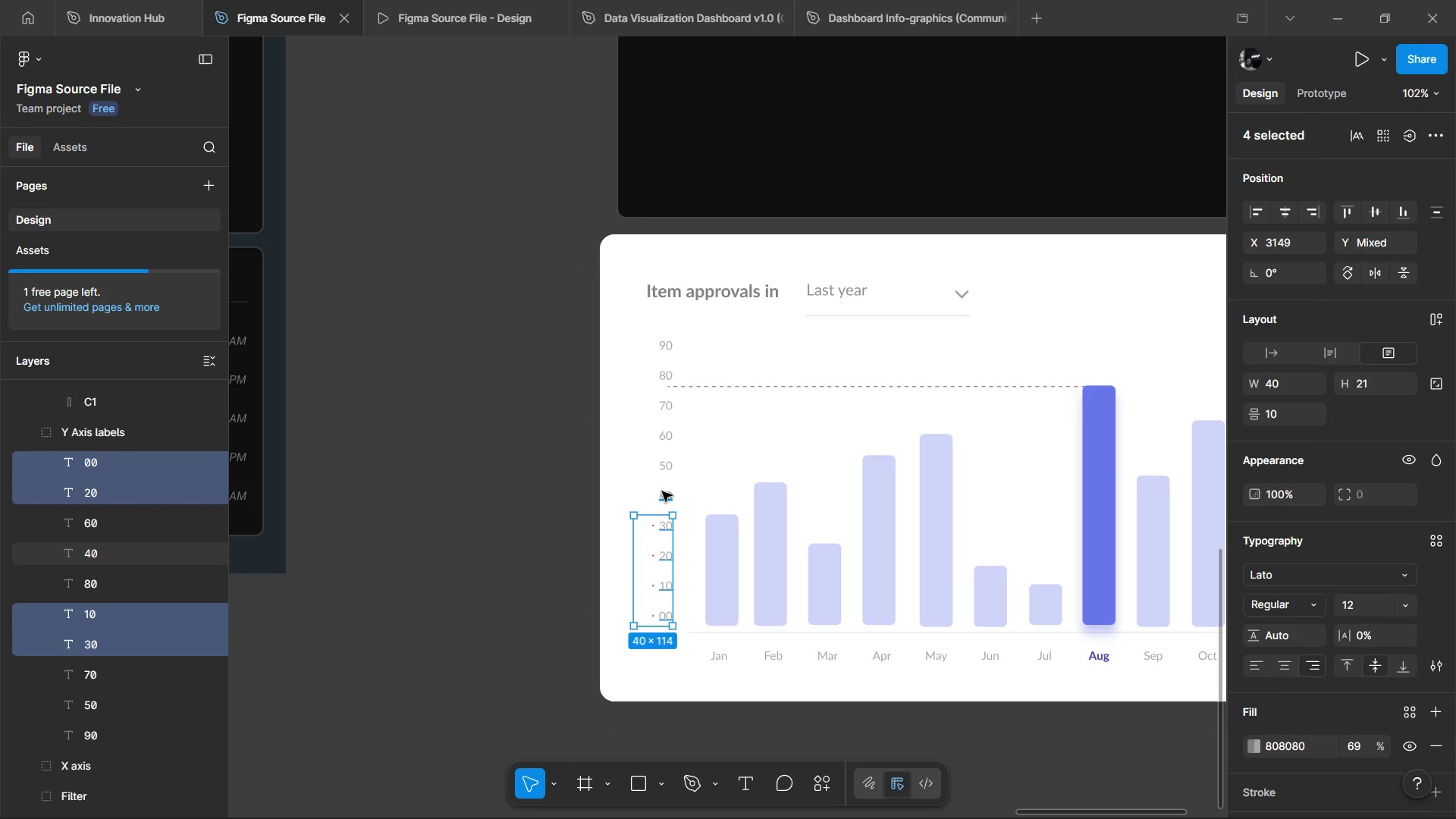 
left_click([662, 491])
 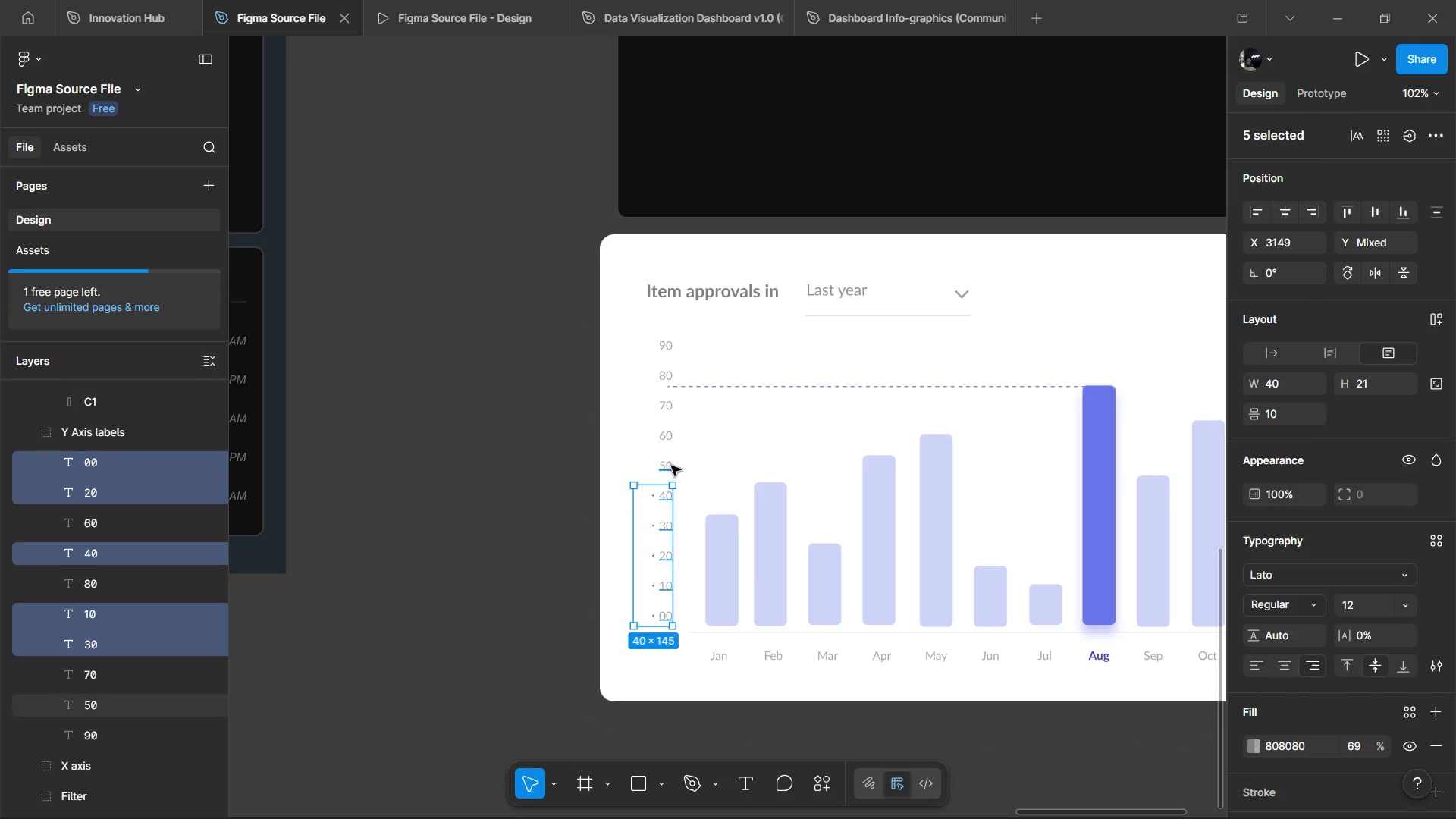 
double_click([671, 466])
 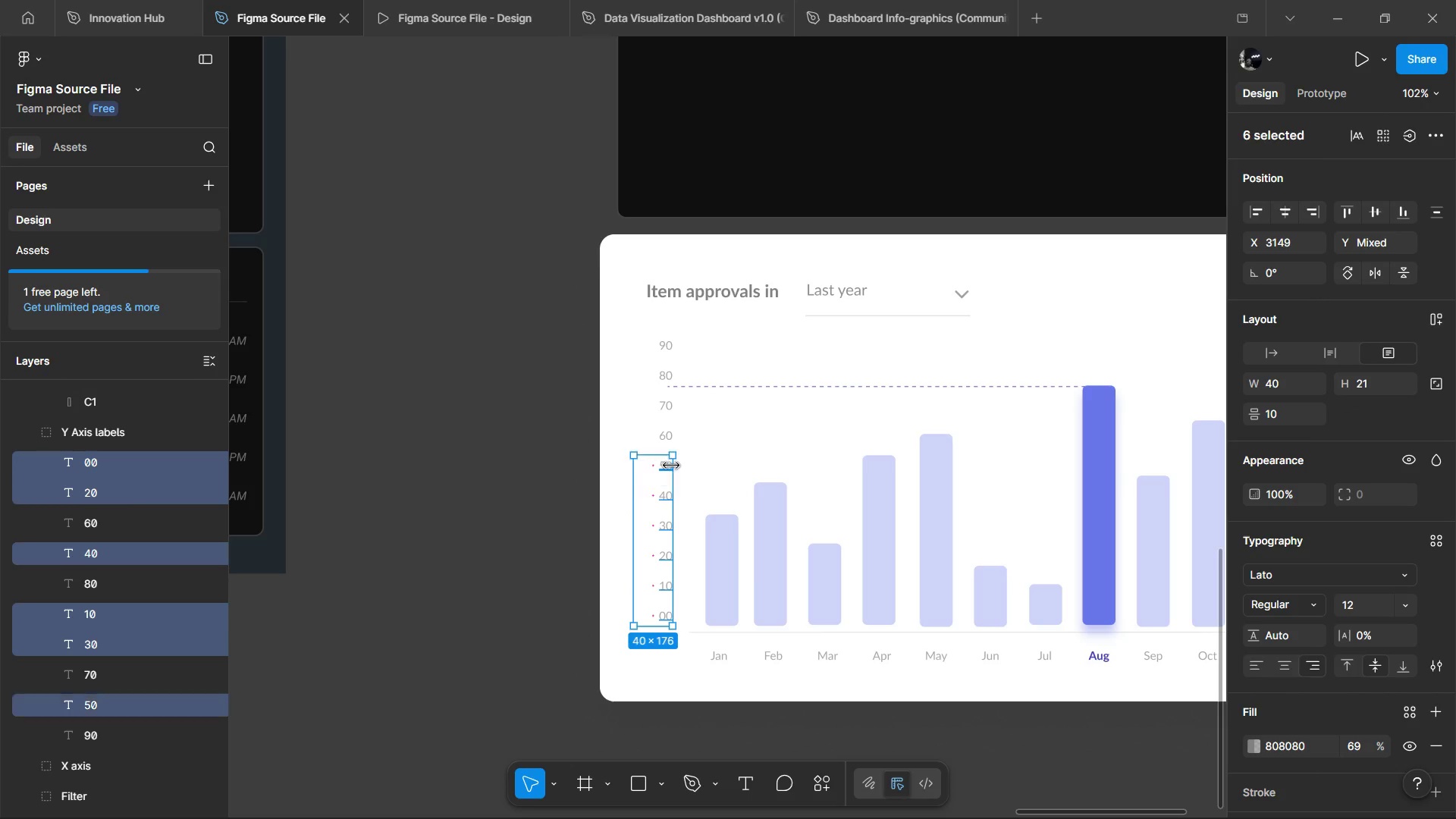 
hold_key(key=ShiftLeft, duration=1.41)
left_click([662, 437])
 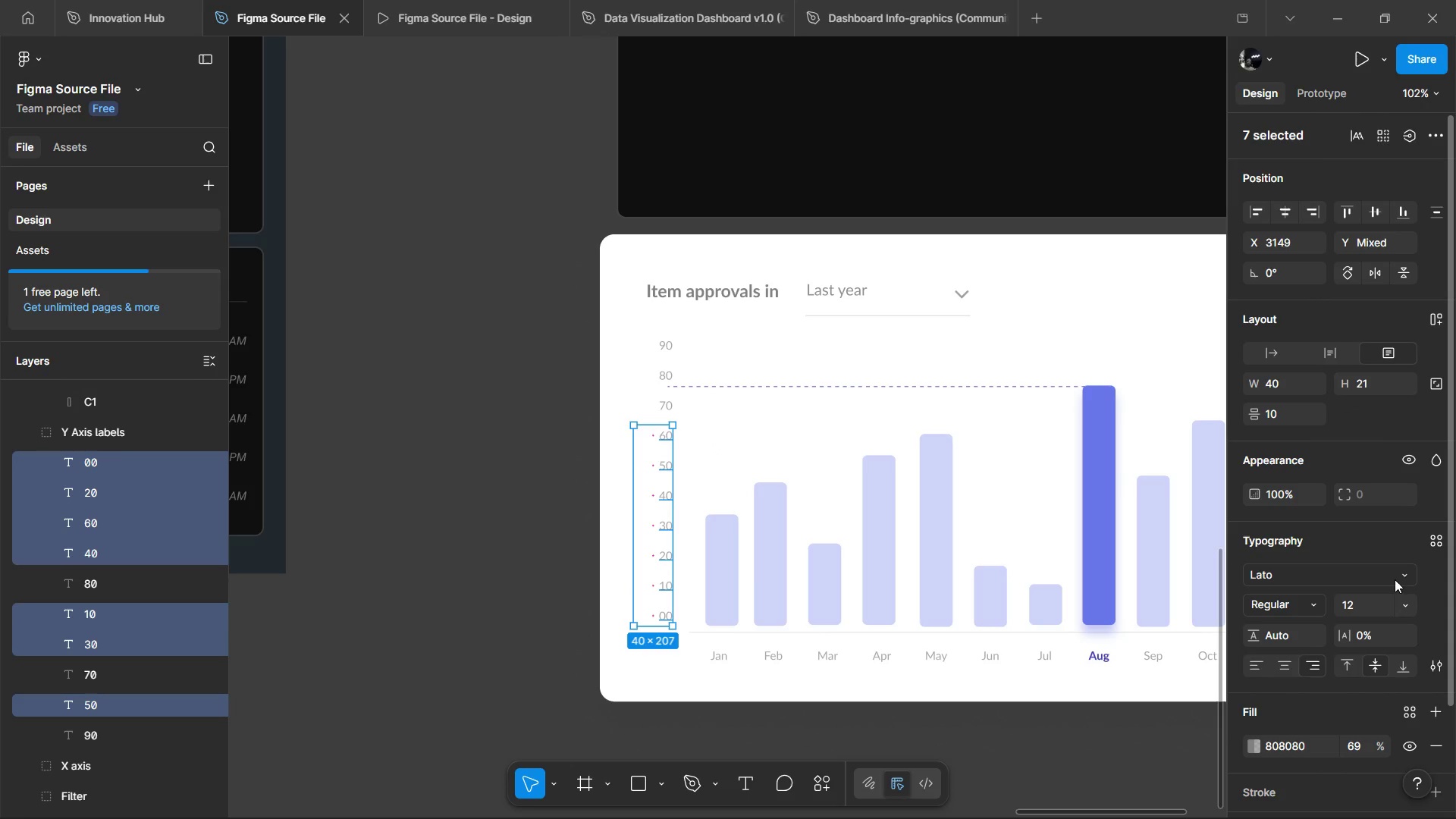 
left_click([1359, 576])
 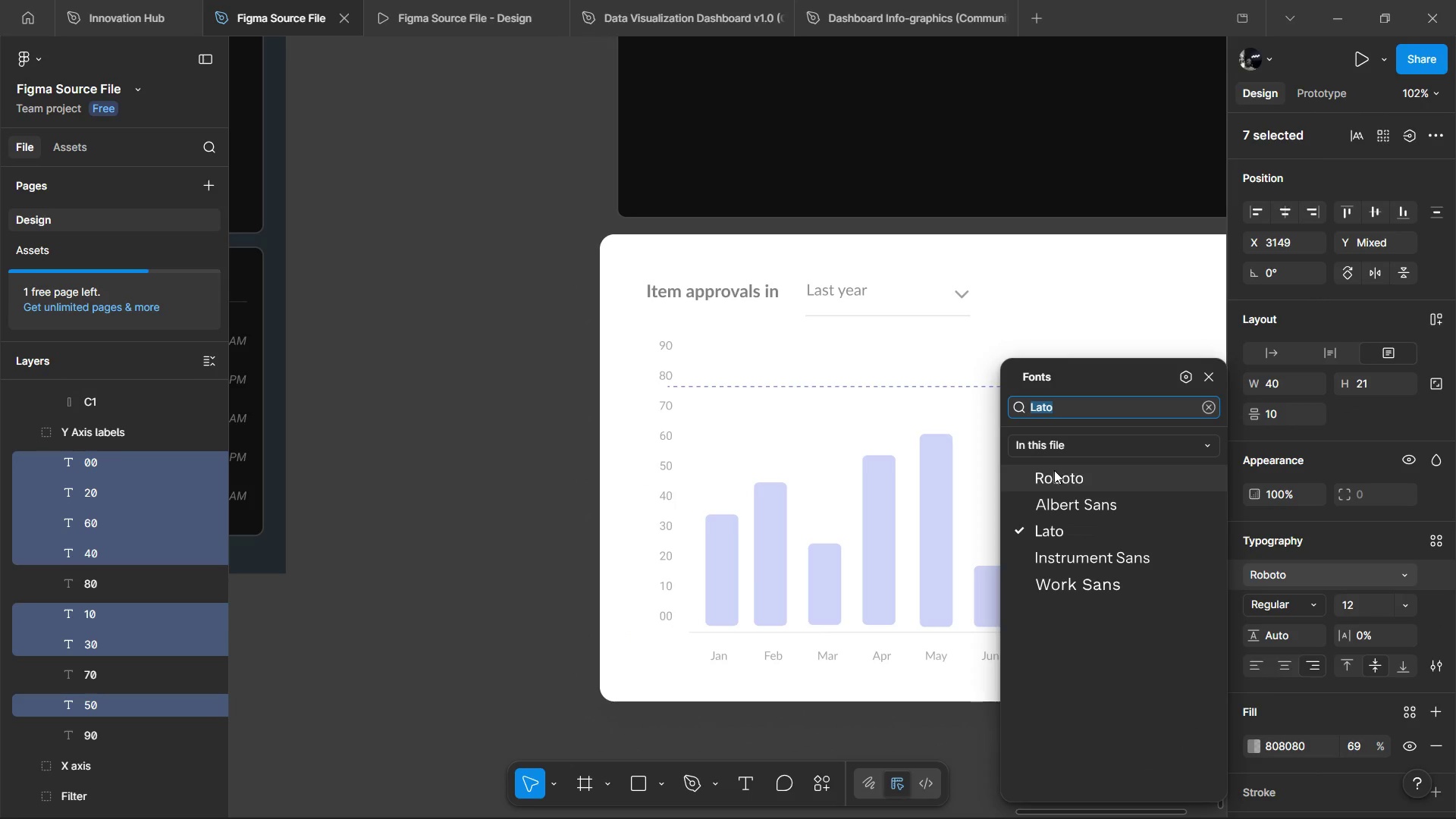 
left_click([1054, 474])
 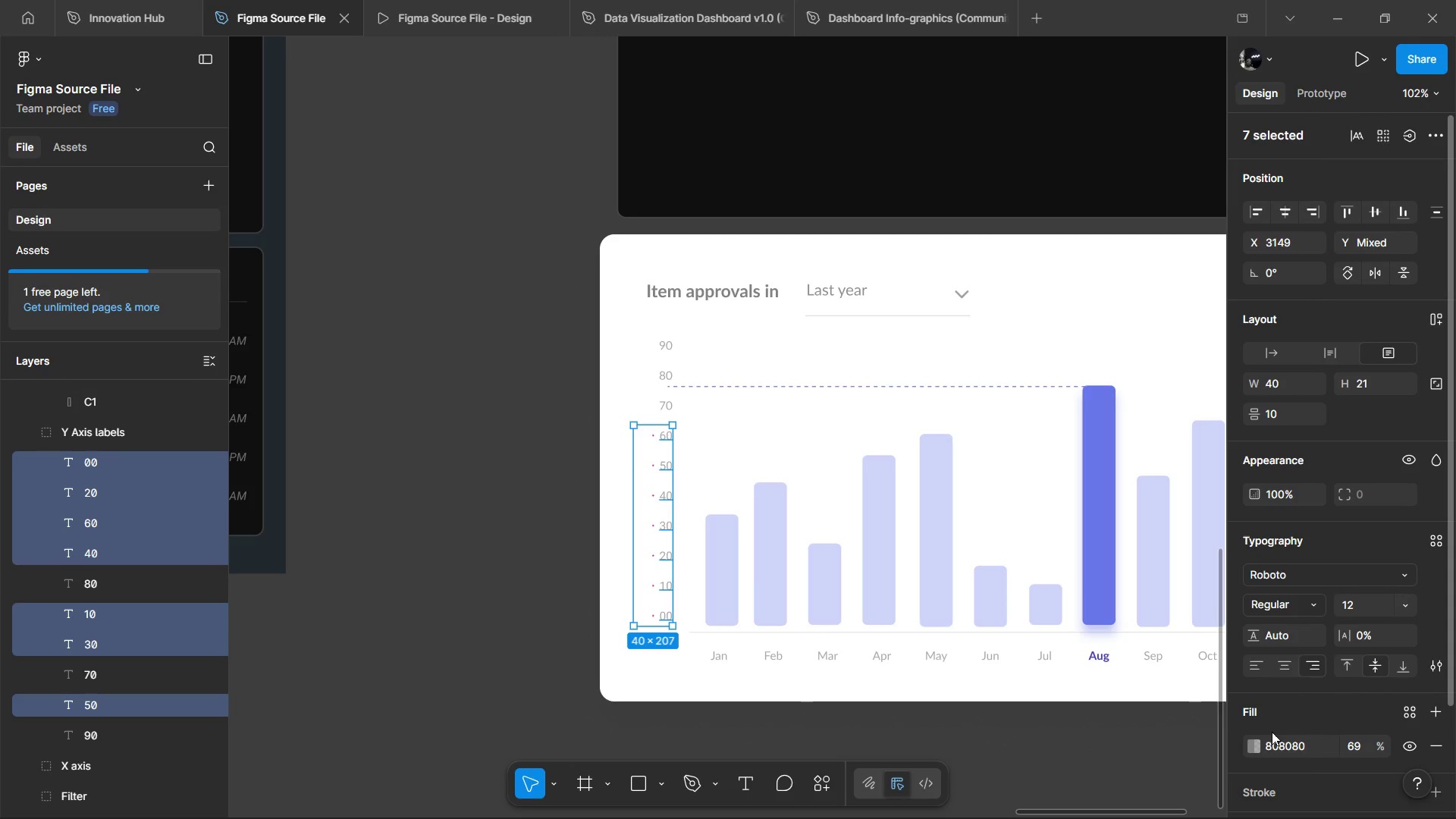 
hold_key(key=ControlLeft, duration=0.5)
scroll: coordinate [802, 586], scroll_direction: down, amount: 2.0
 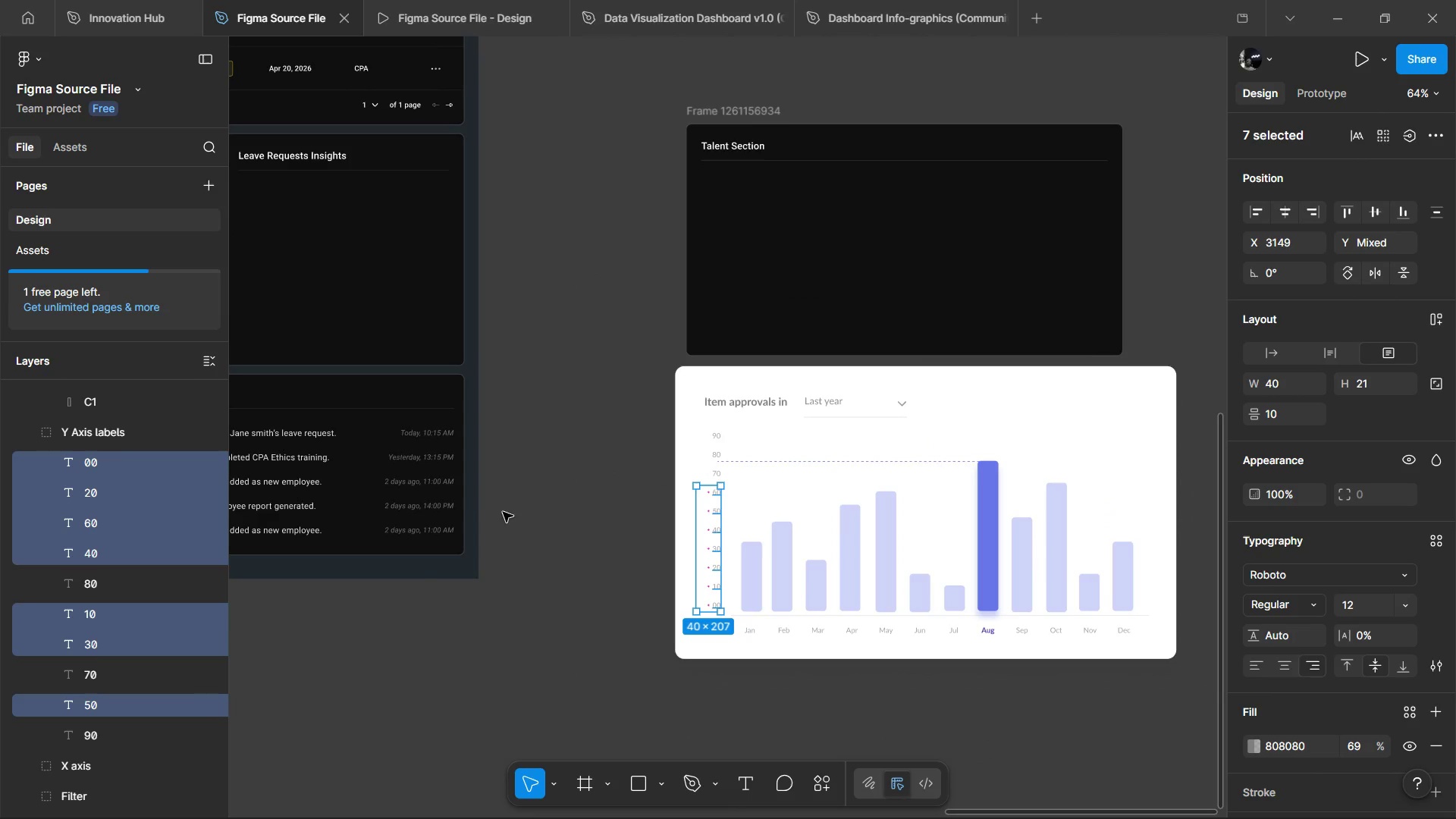 
hold_key(key=ControlLeft, duration=1.23)
left_click([439, 485])
 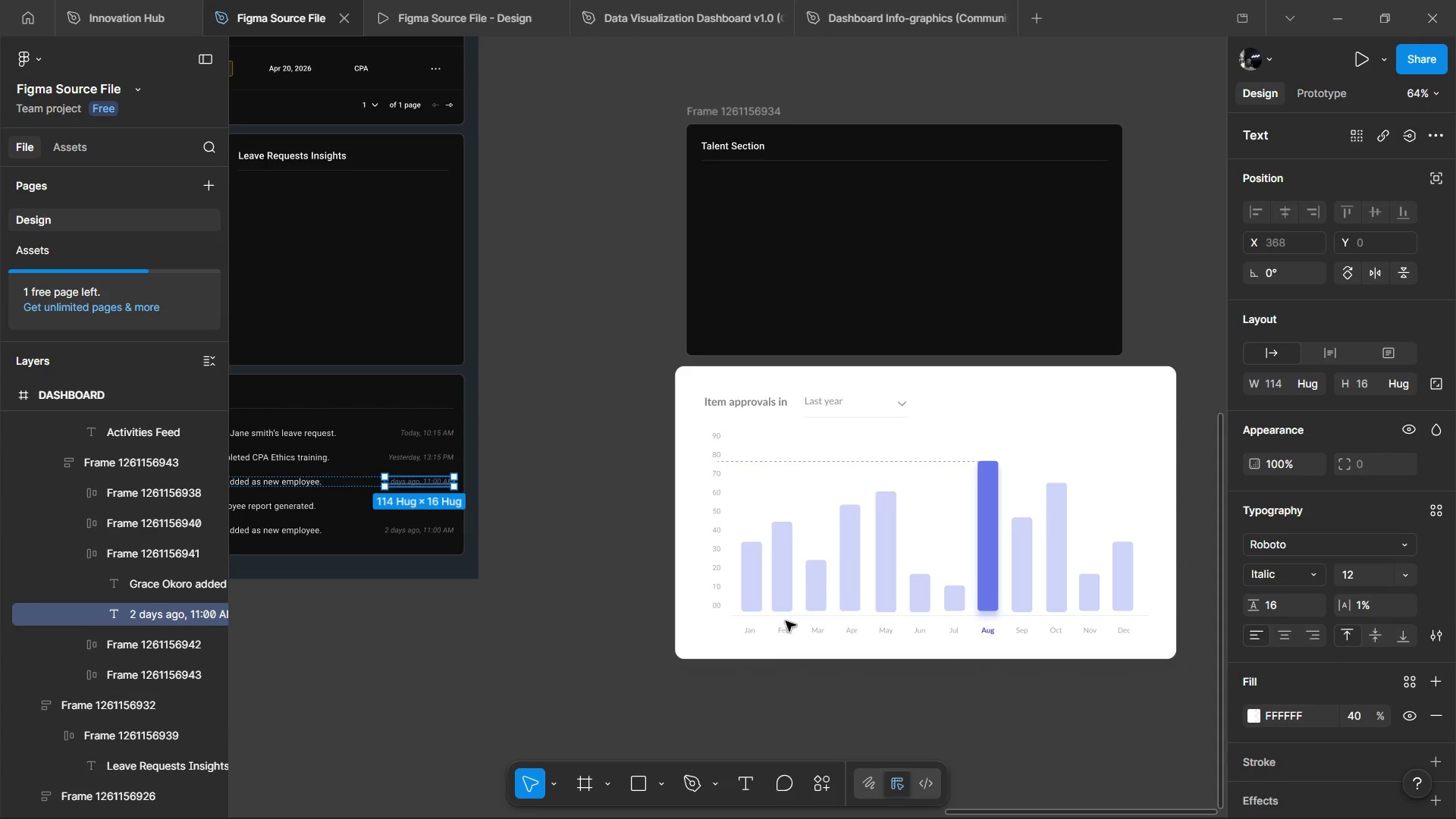 
hold_key(key=ShiftLeft, duration=1.08)
scroll: coordinate [319, 497], scroll_direction: up, amount: 9.0
 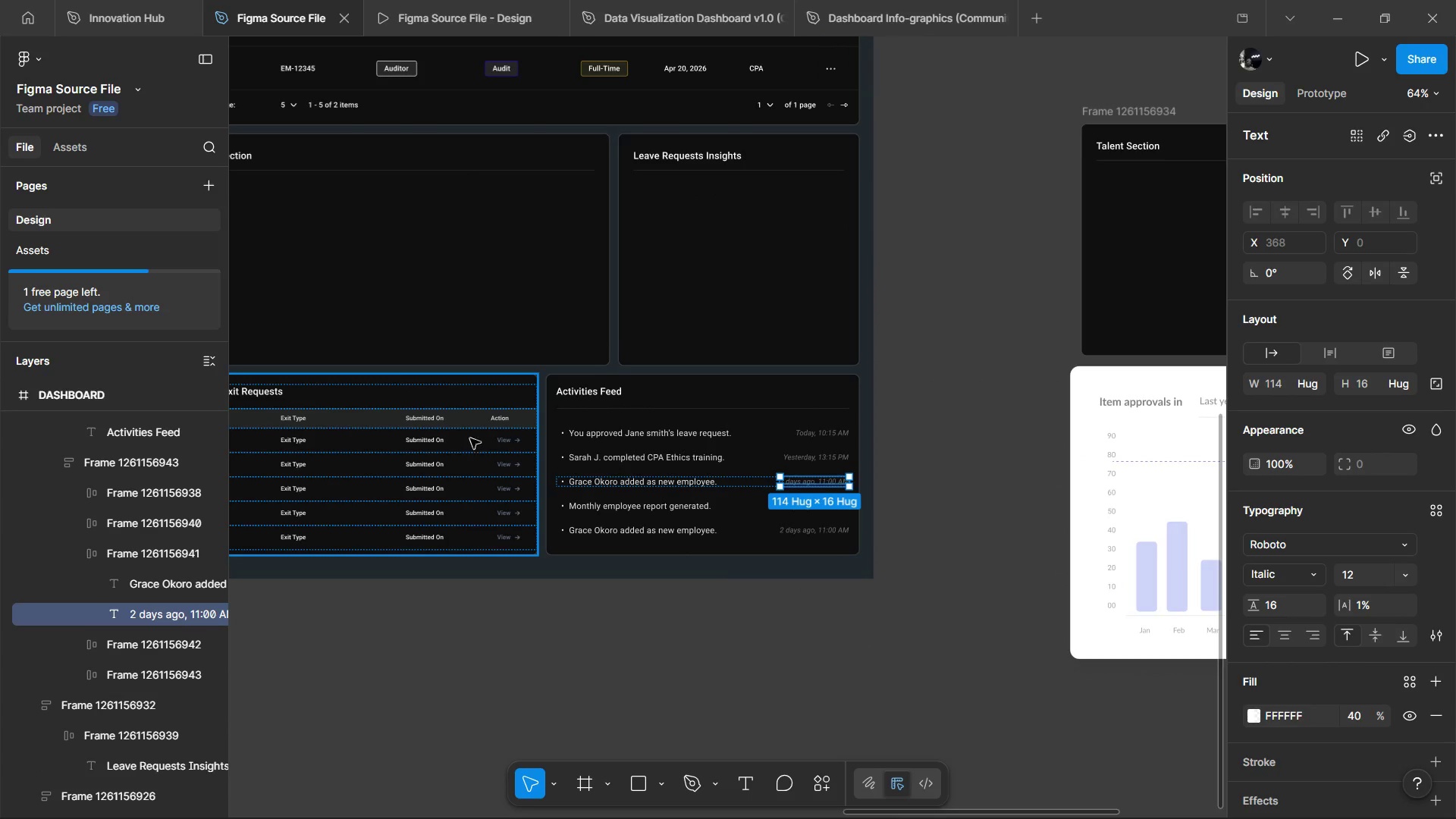 
hold_key(key=ShiftLeft, duration=3.2)
scroll: coordinate [557, 384], scroll_direction: up, amount: 4.0
 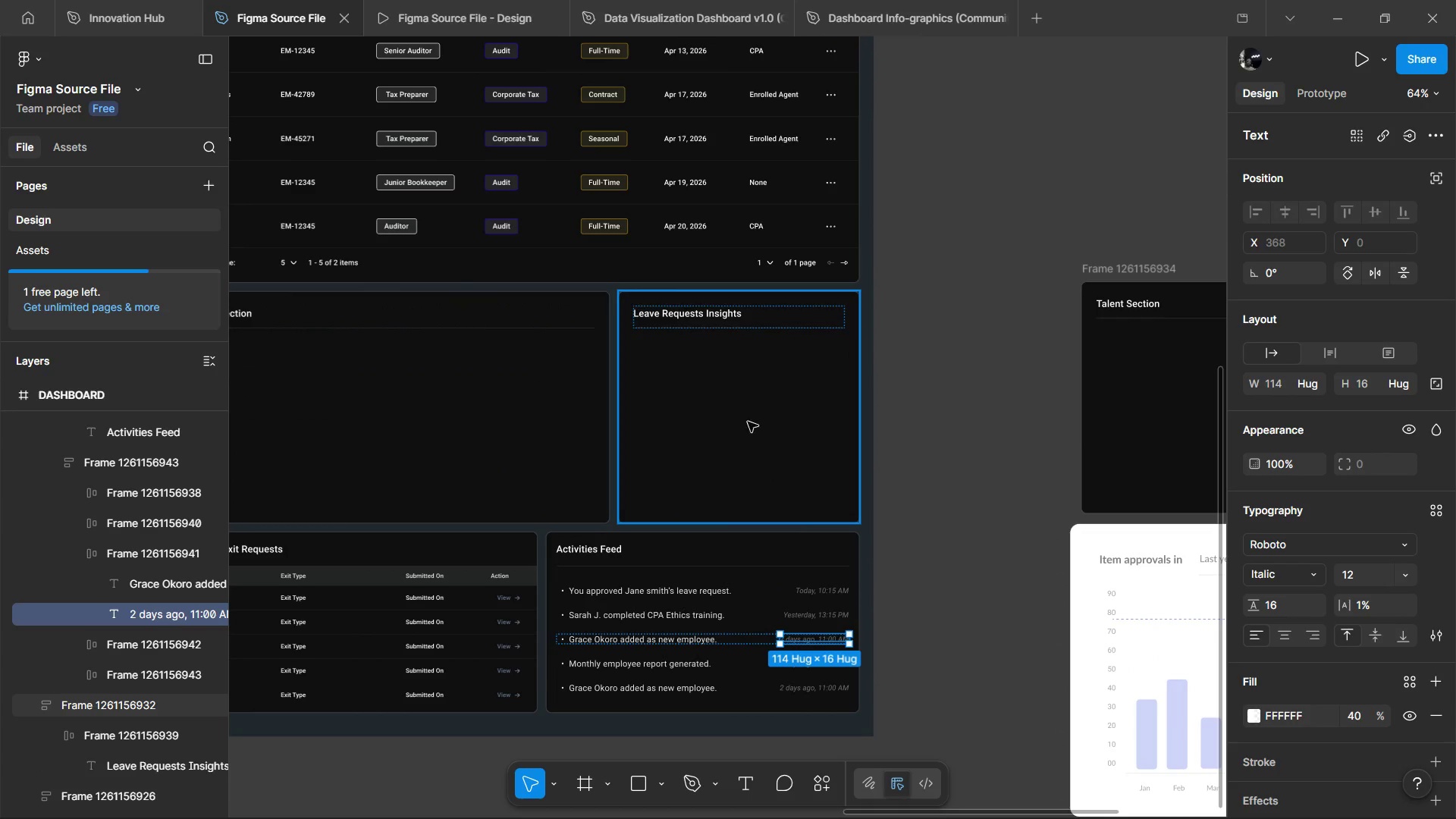 
hold_key(key=ControlLeft, duration=1.64)
 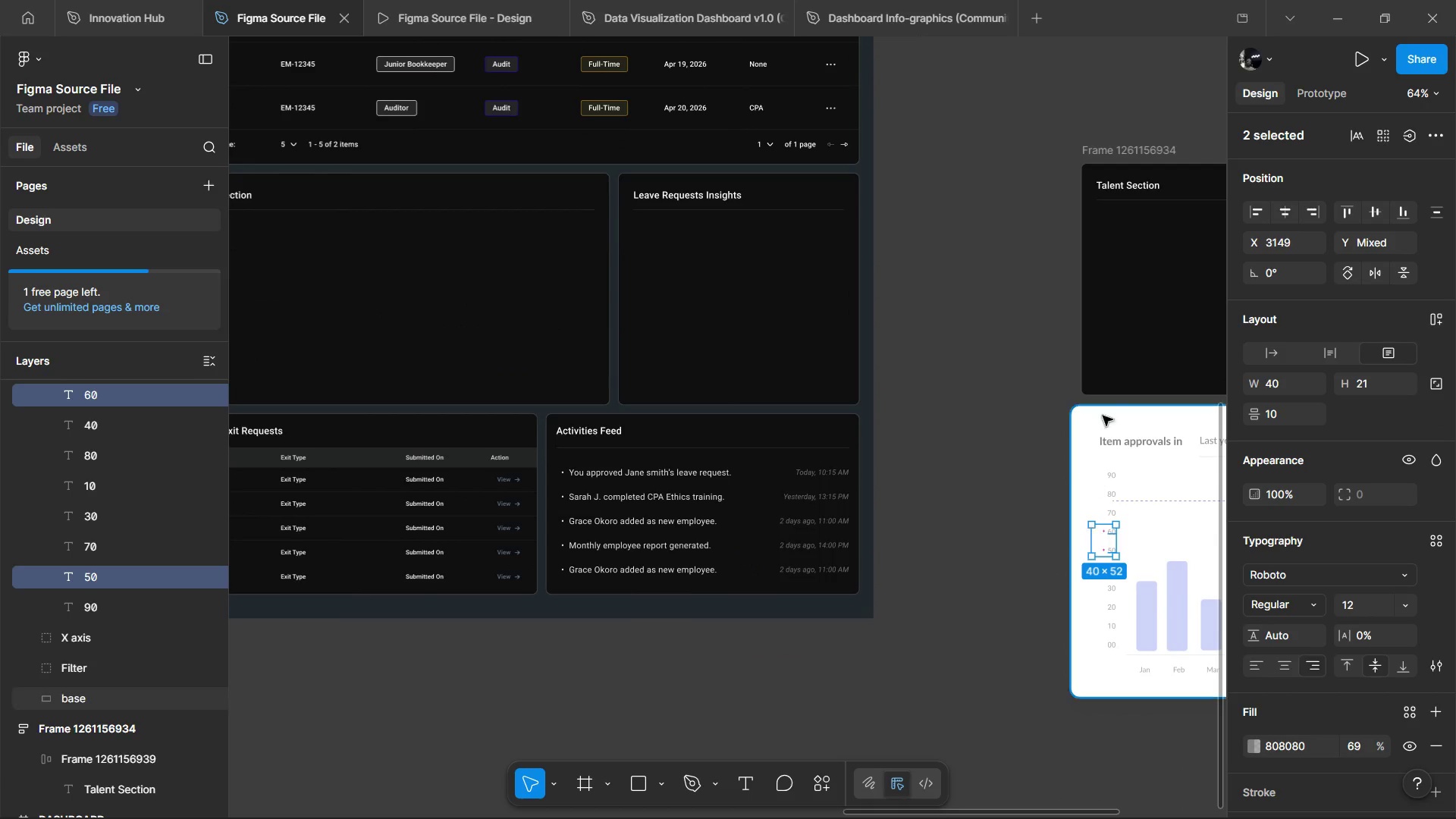 
scroll: coordinate [904, 637], scroll_direction: down, amount: 2.0
 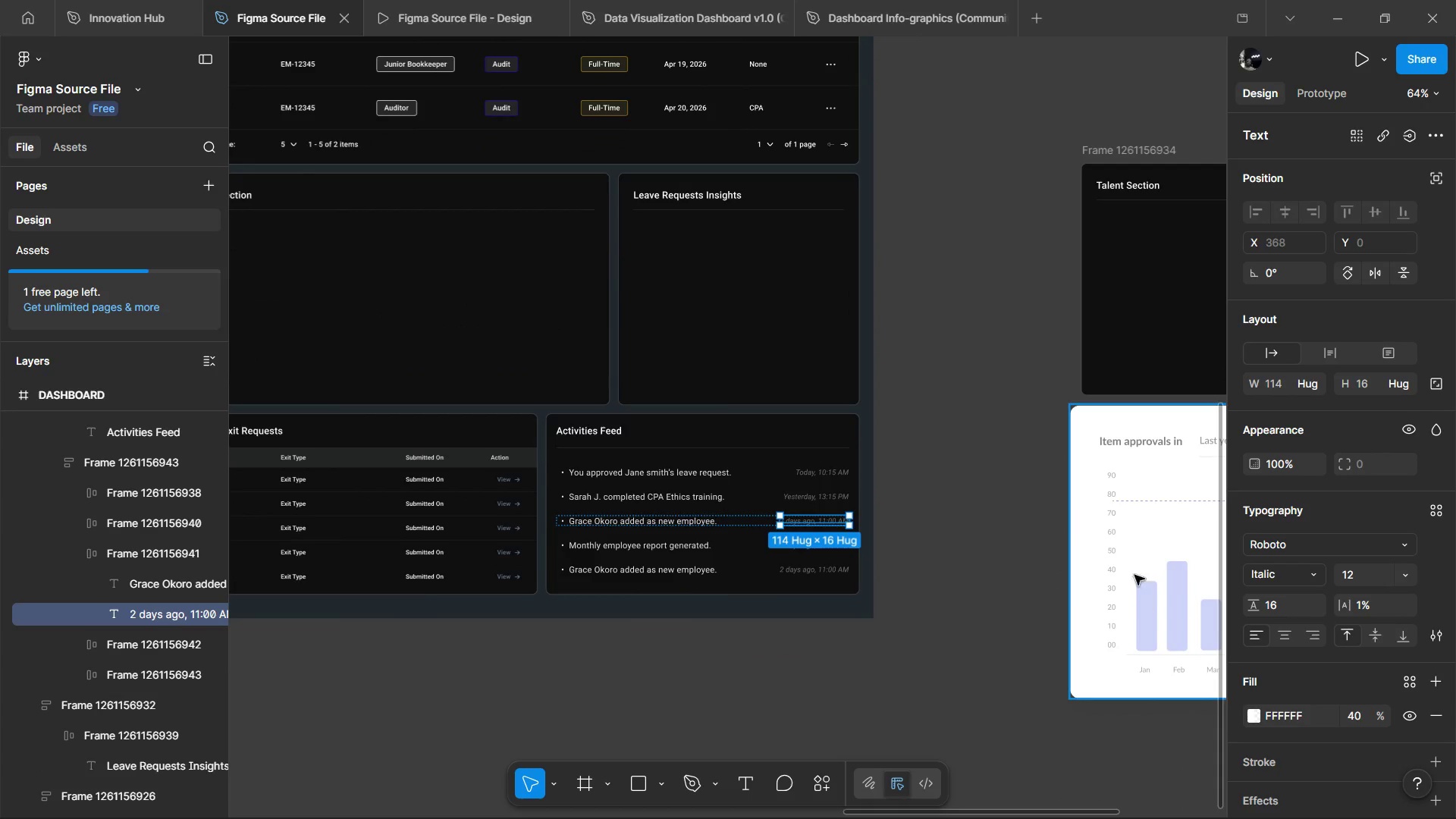 
left_click([1109, 526])
 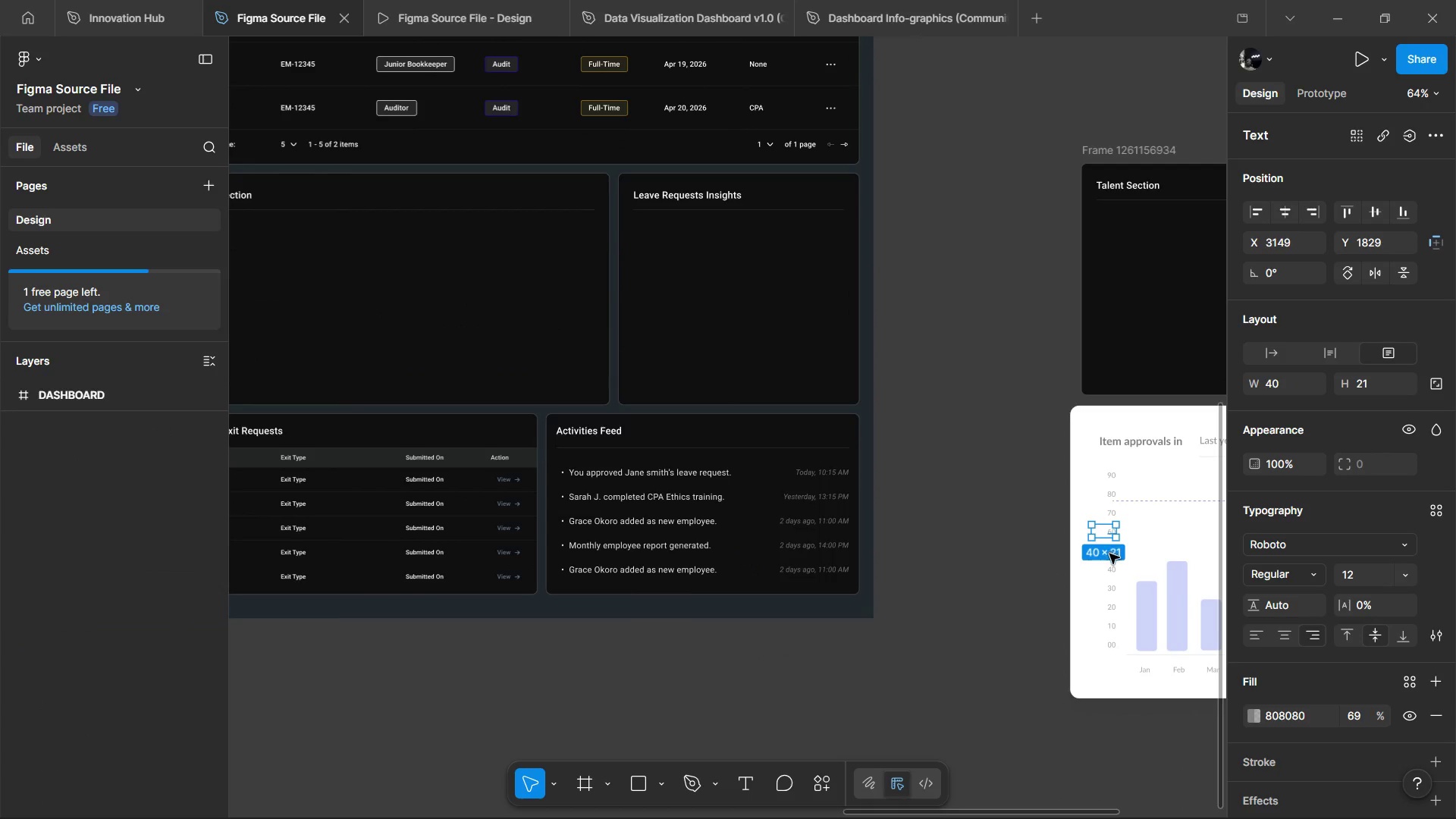 
hold_key(key=ShiftLeft, duration=0.61)
left_click([1109, 554])
 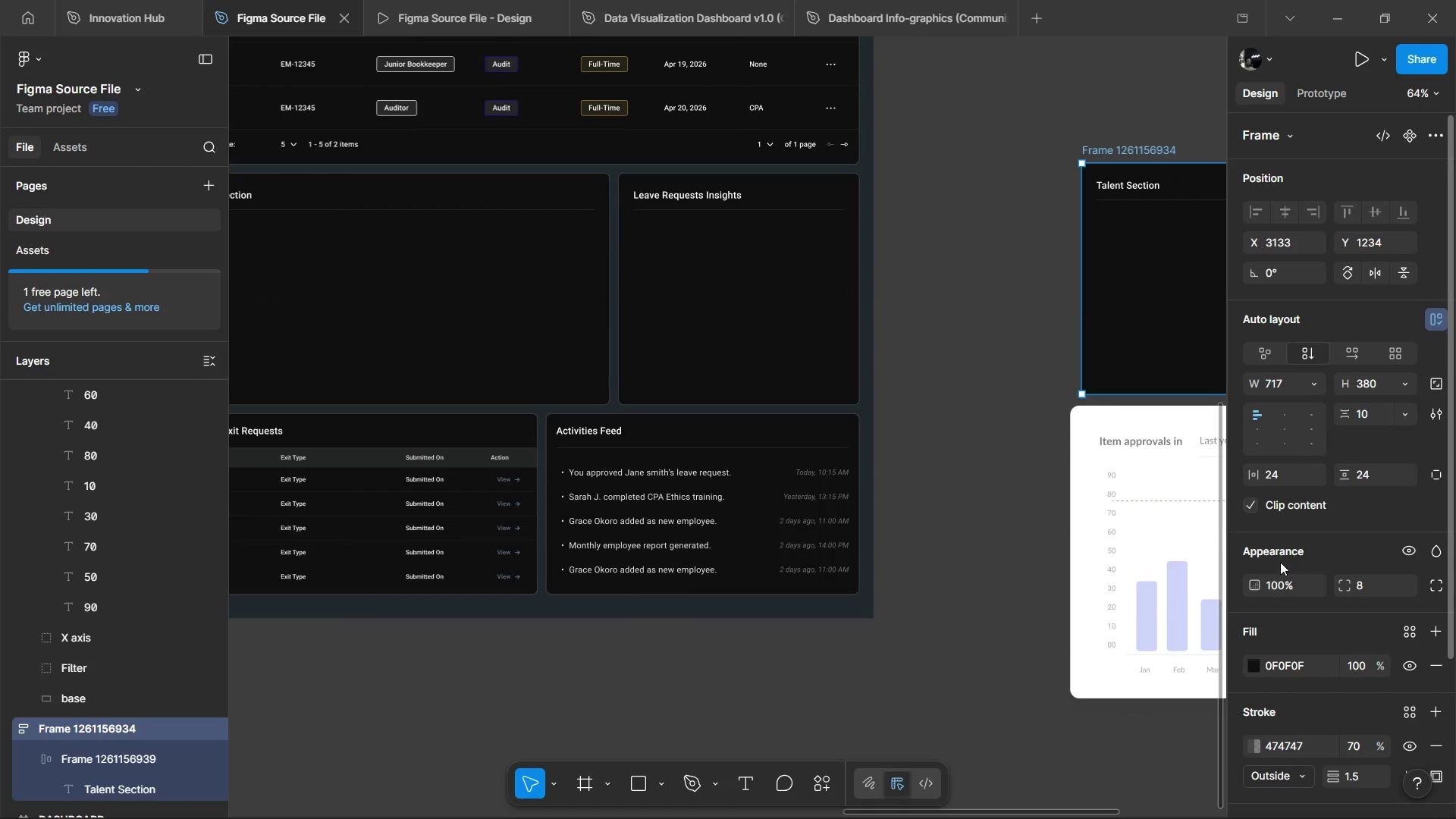 
left_click([1293, 670])
 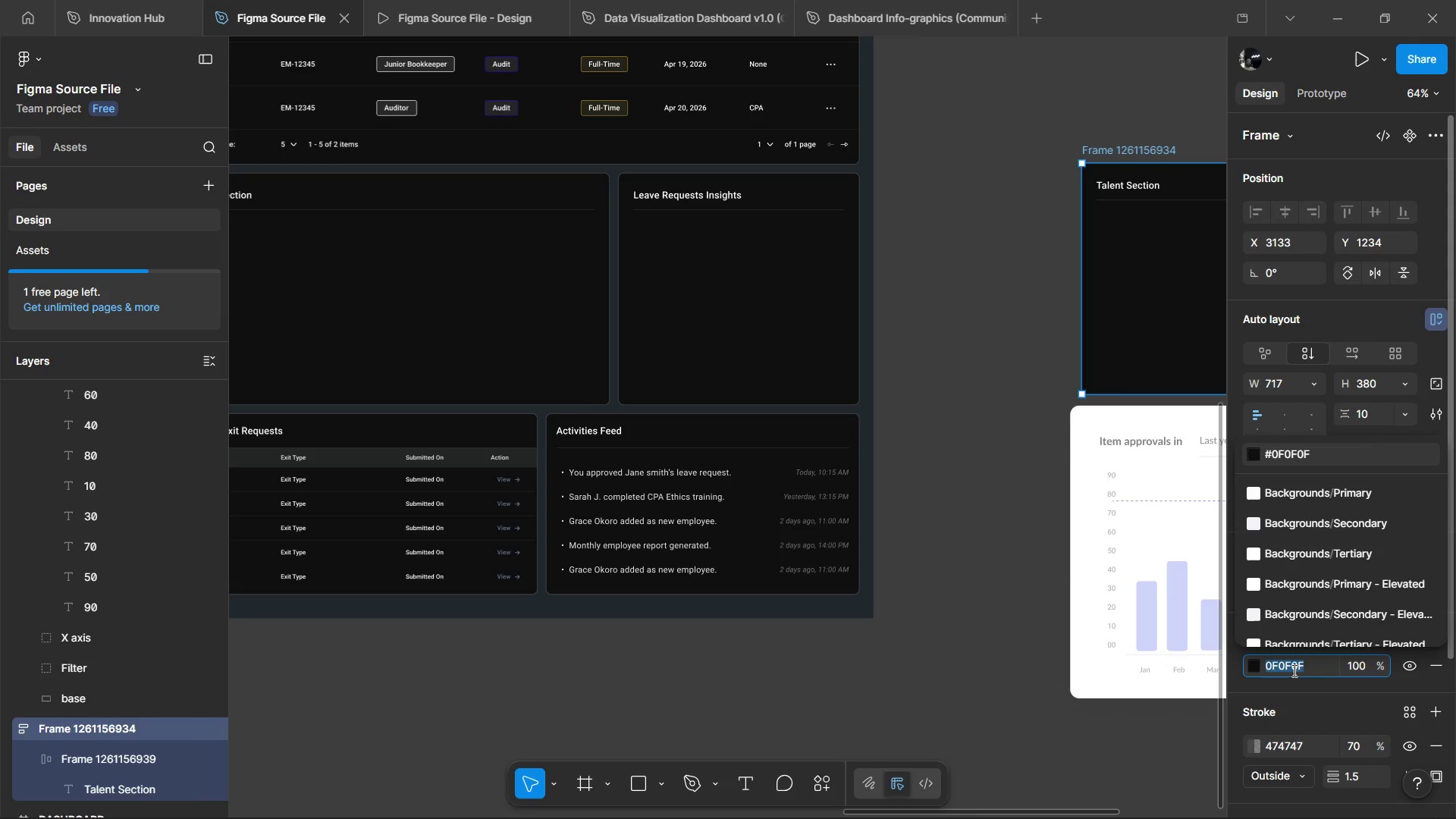 
key(Control+C)
 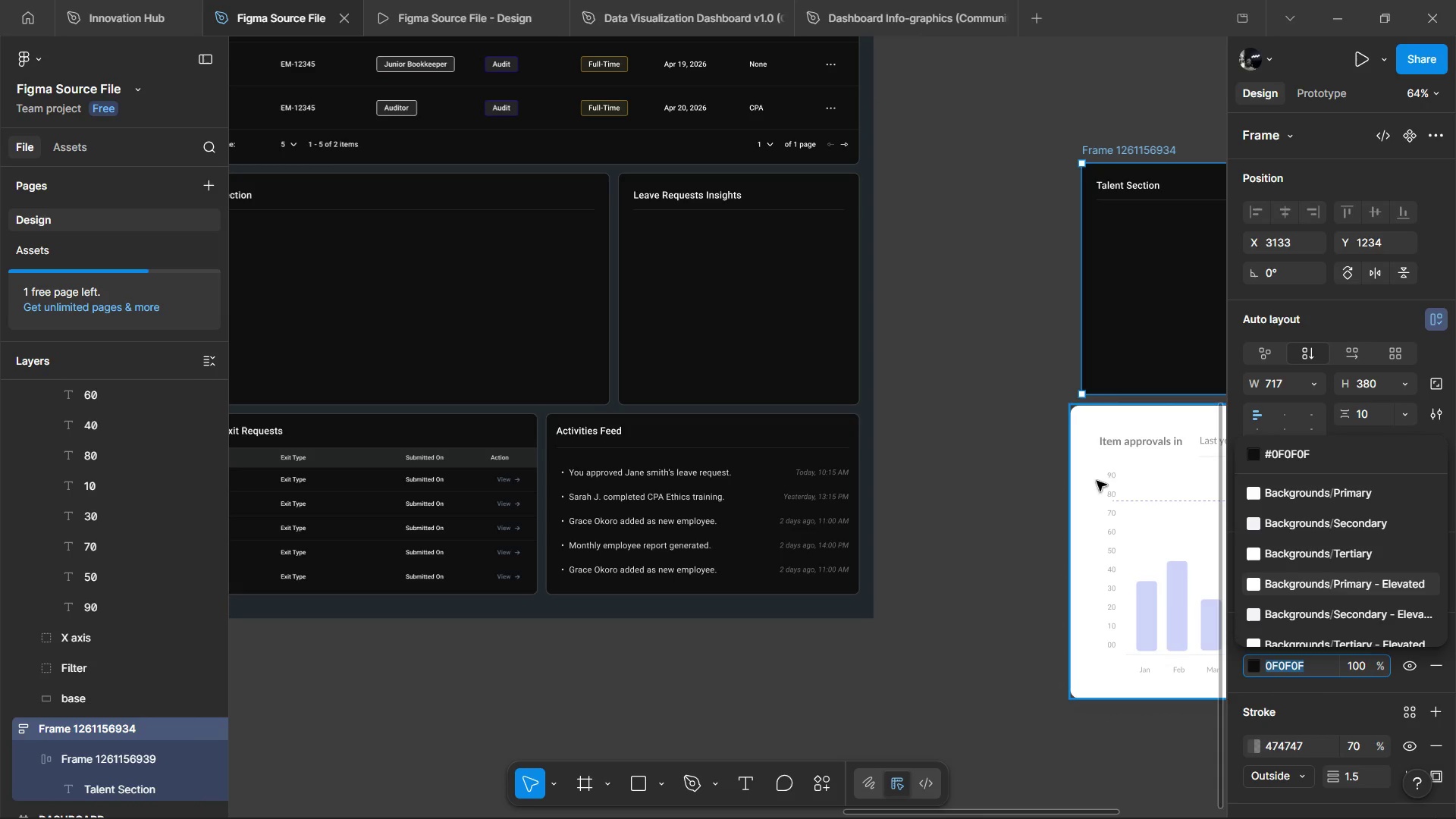 
left_click([1092, 450])
 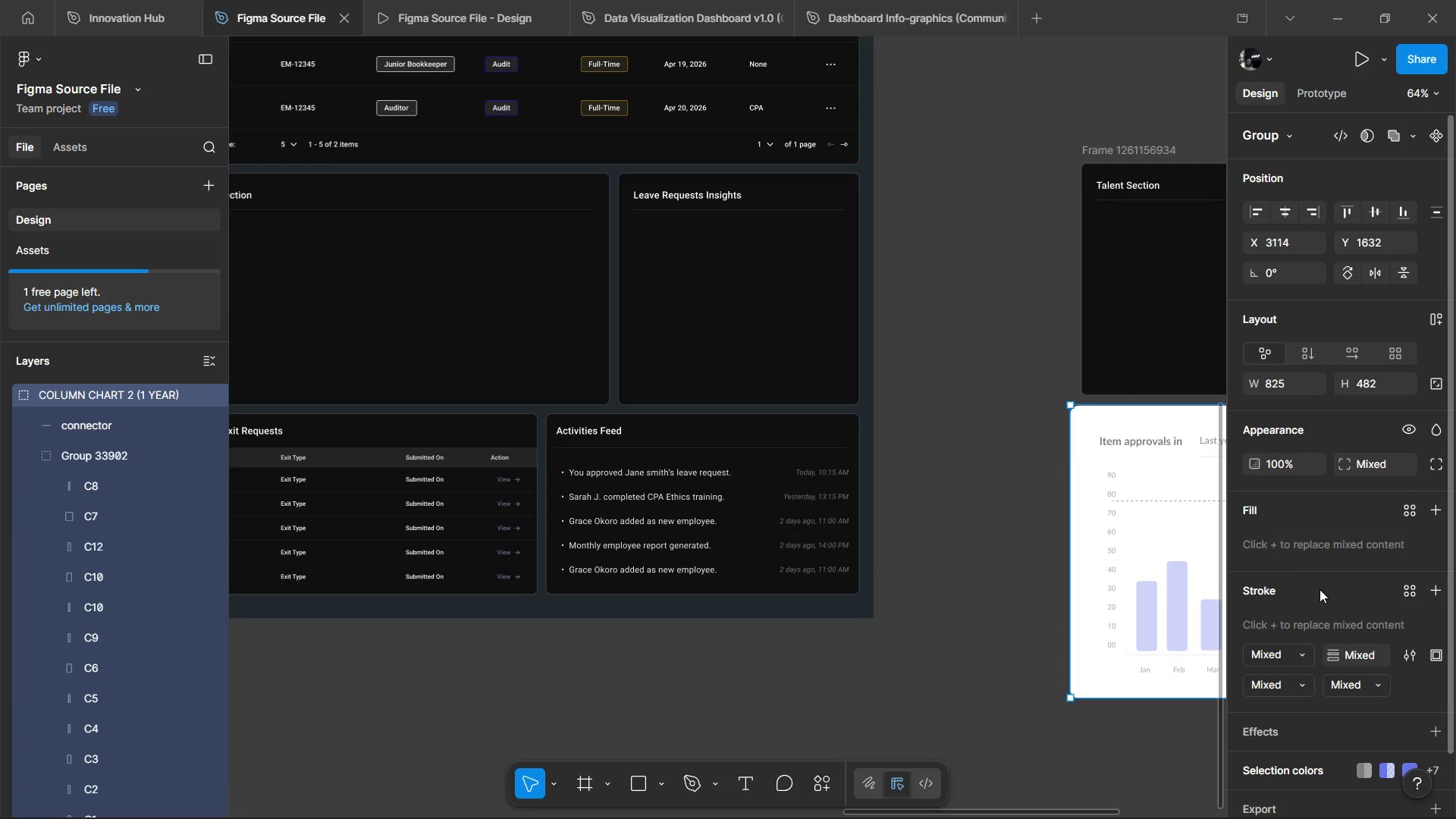 
scroll: coordinate [1335, 642], scroll_direction: down, amount: 3.0
 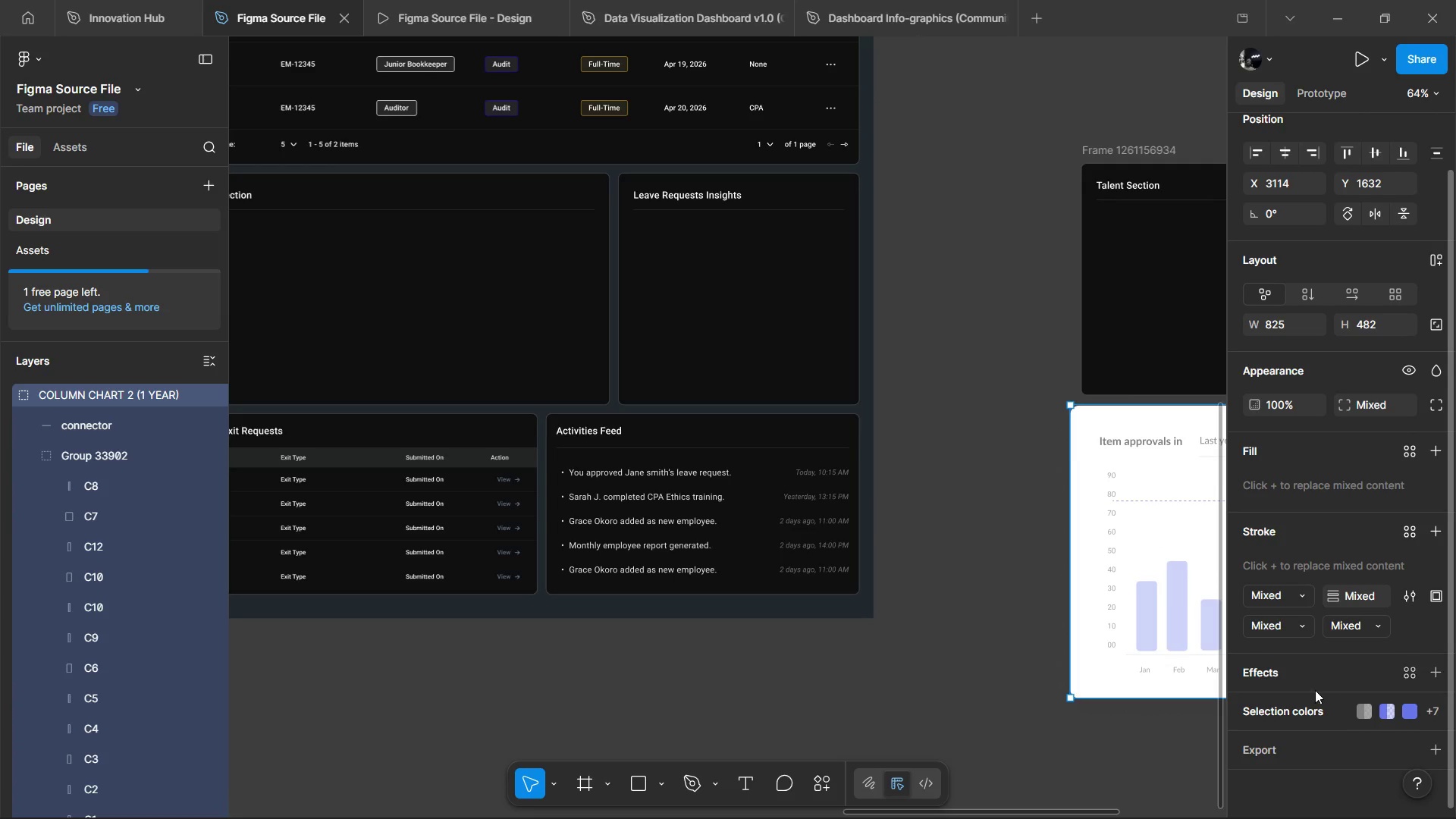 
left_click([1307, 698])
 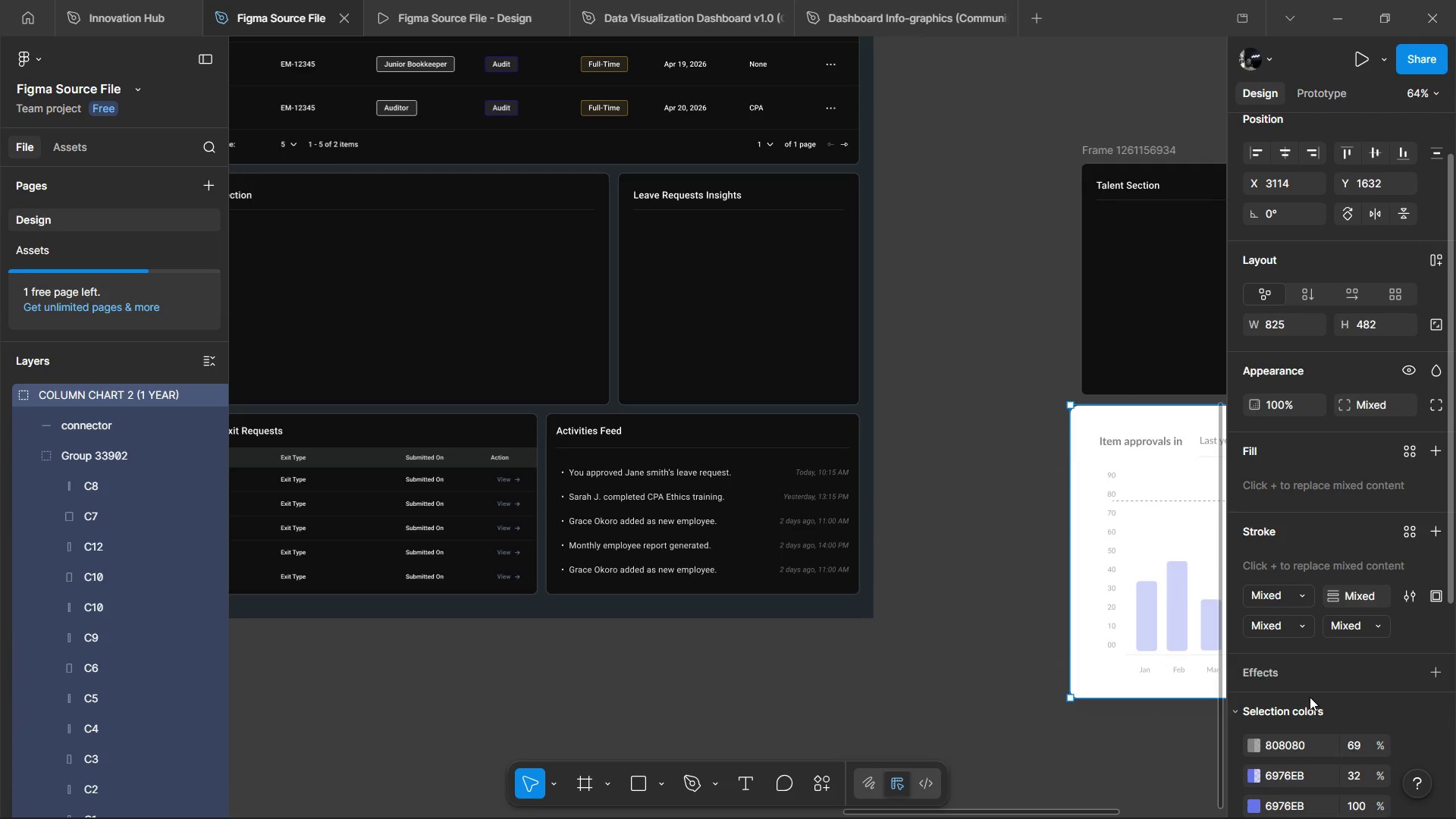 
scroll: coordinate [1313, 696], scroll_direction: down, amount: 8.0
 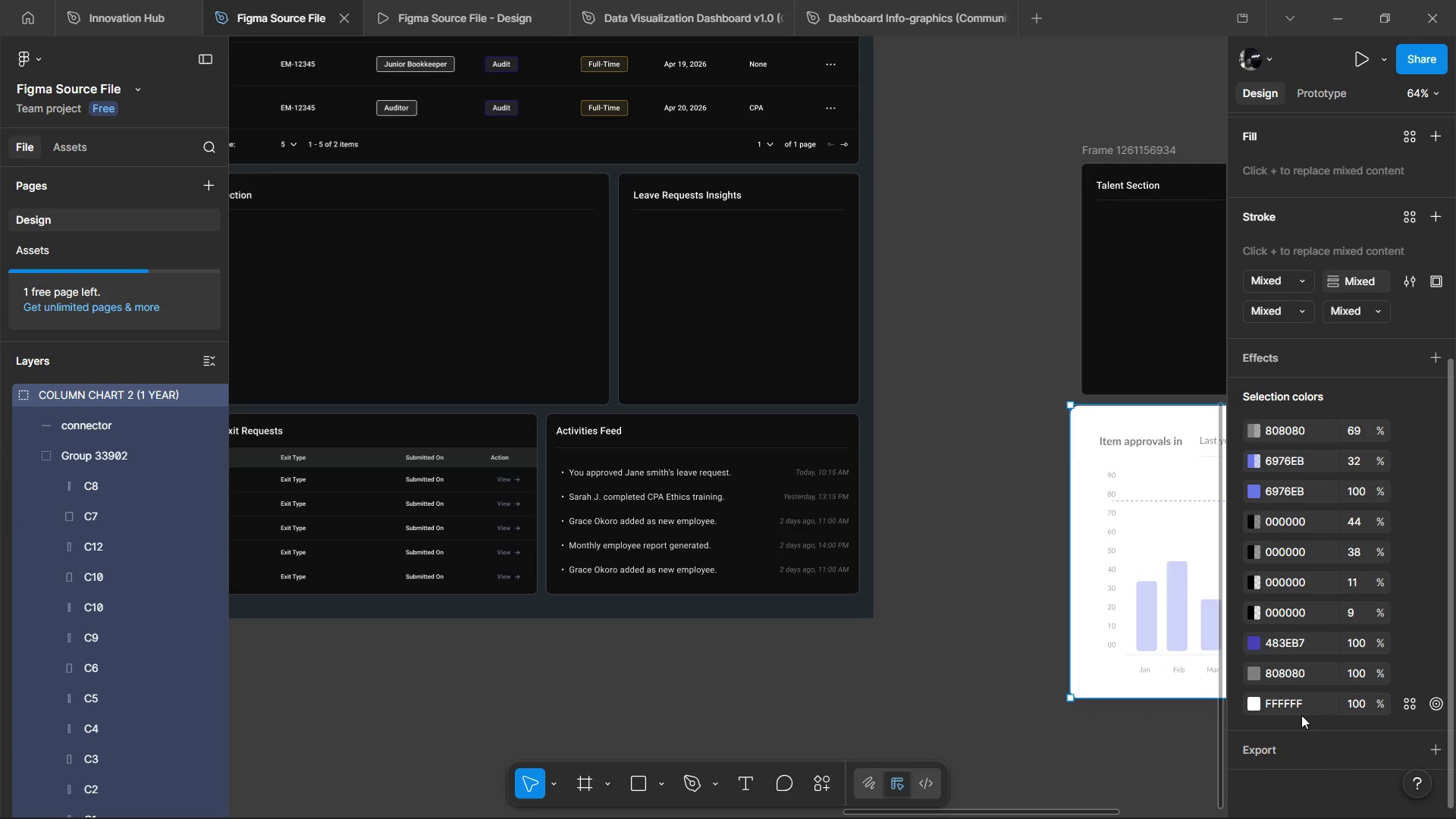 
left_click([1302, 704])
 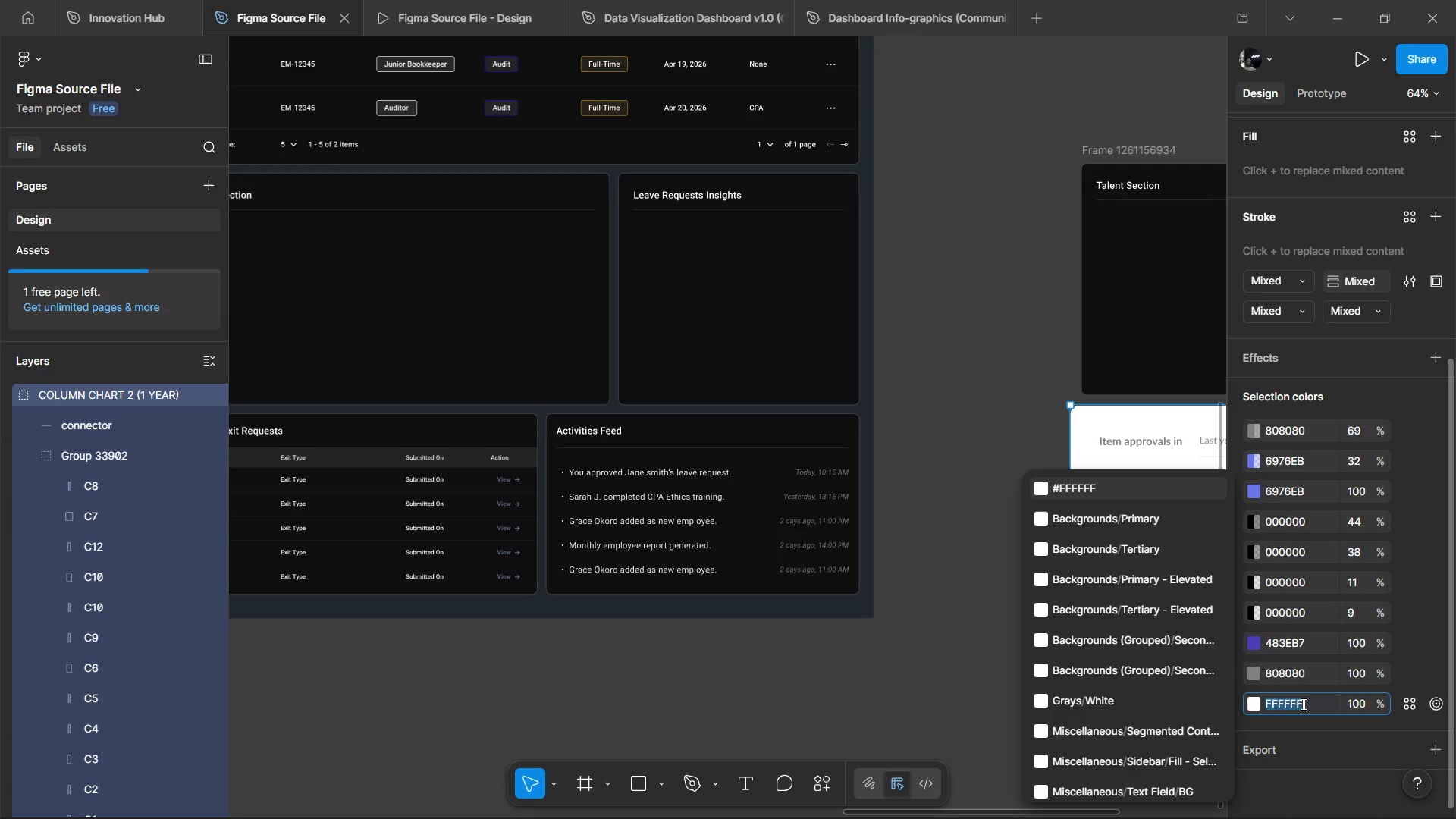 
key(Control+V)
 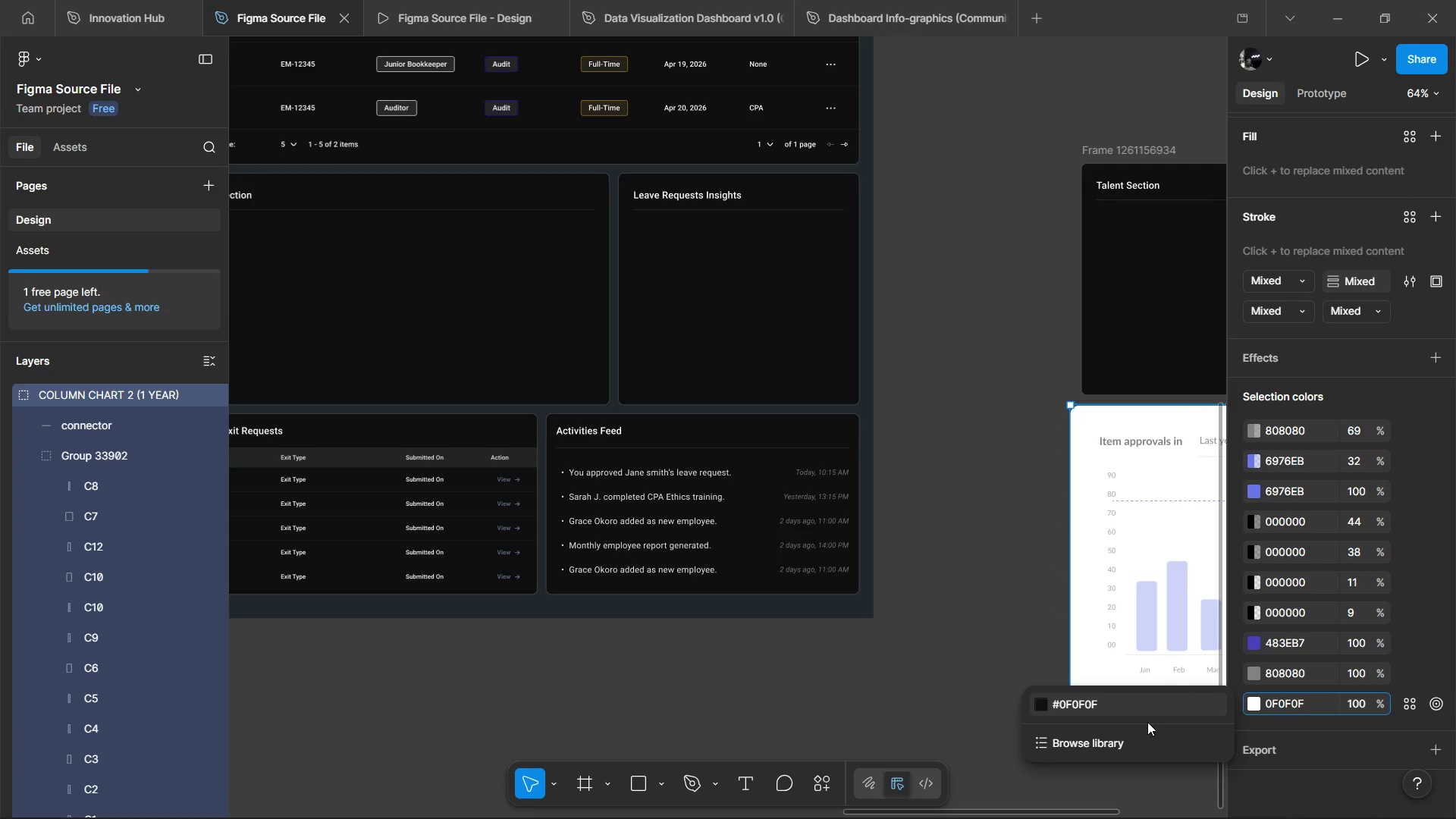 
left_click([1153, 701])
 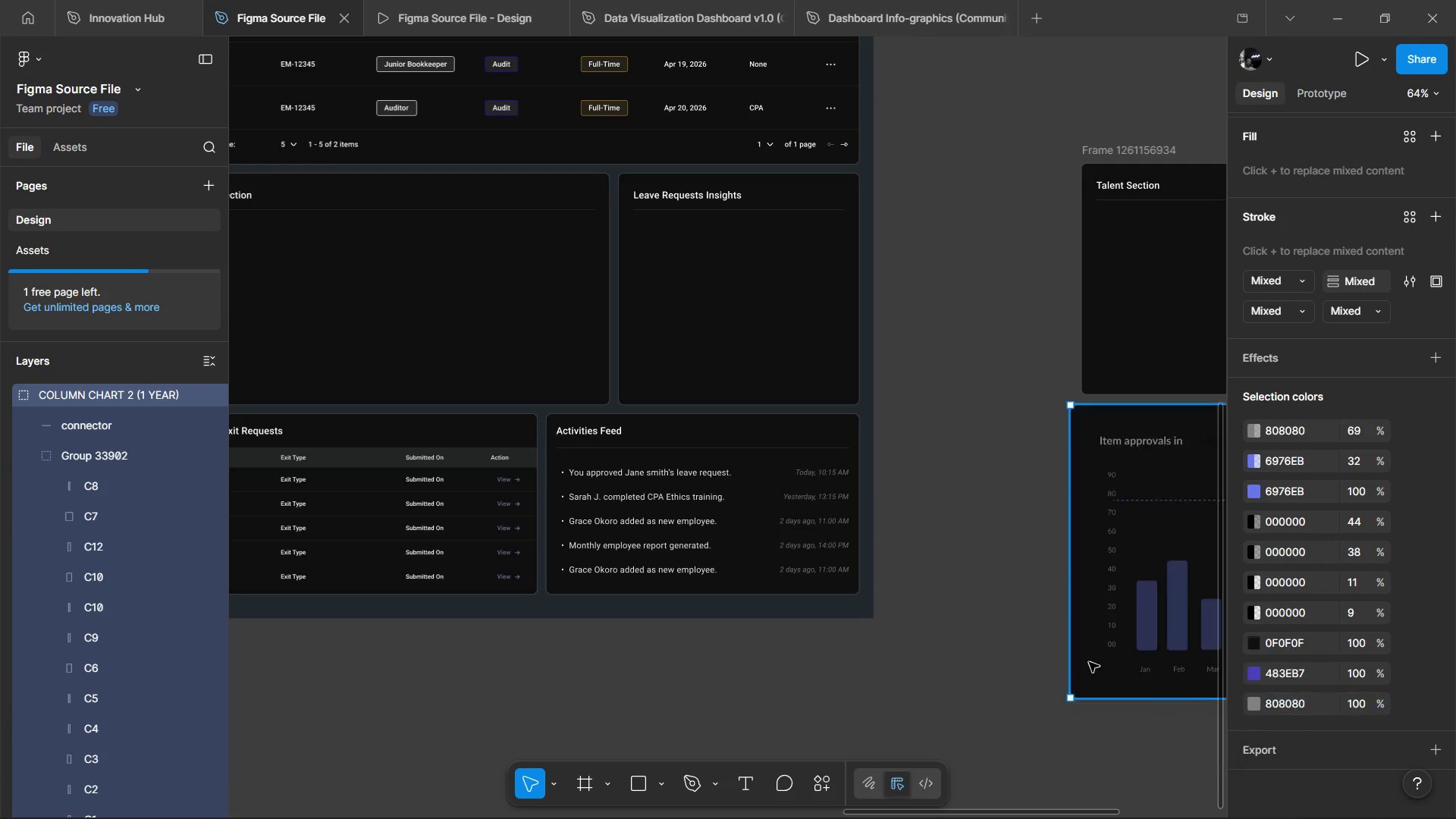 
hold_key(key=ShiftLeft, duration=0.97)
 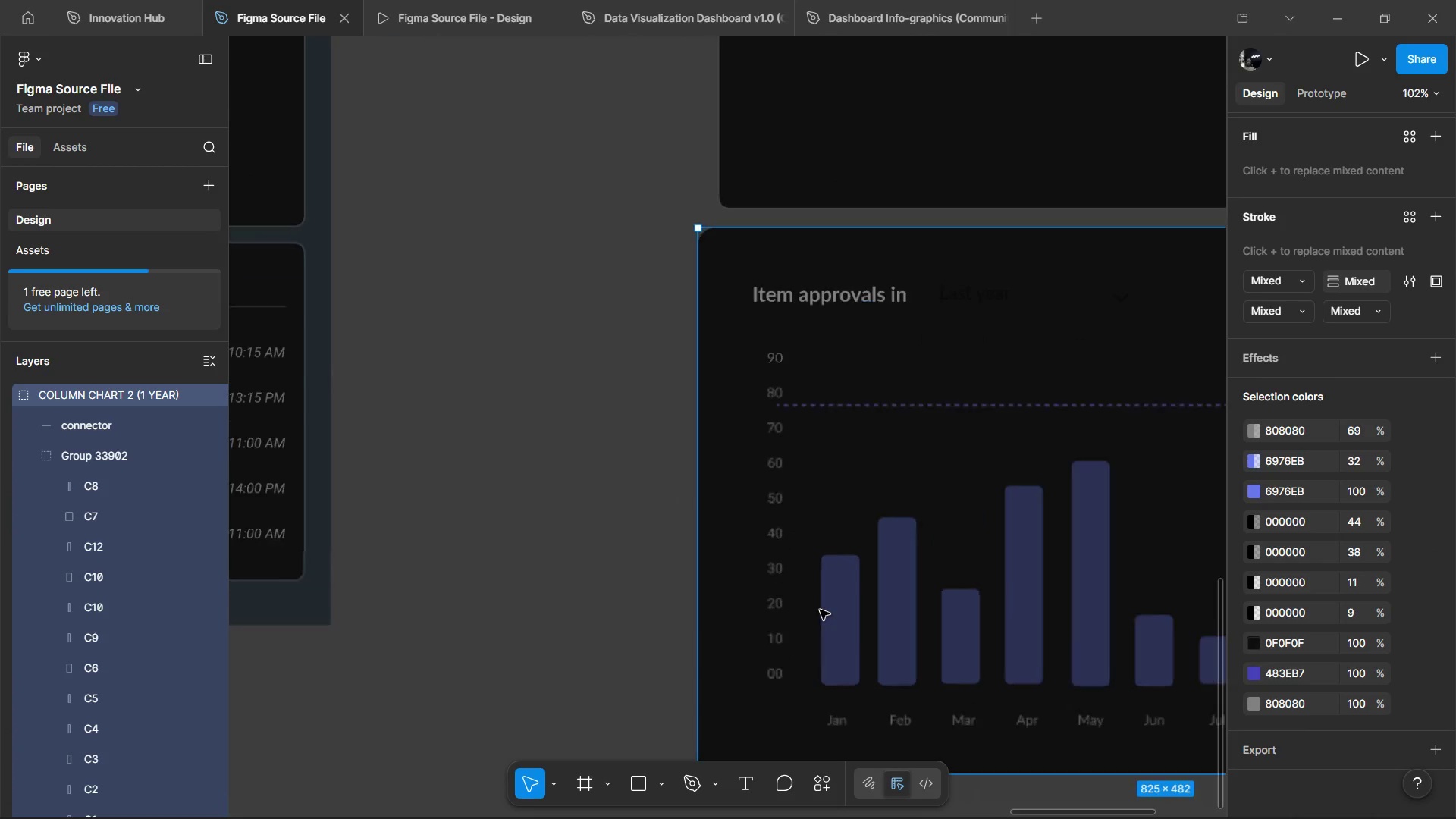 
hold_key(key=ControlLeft, duration=1.2)
 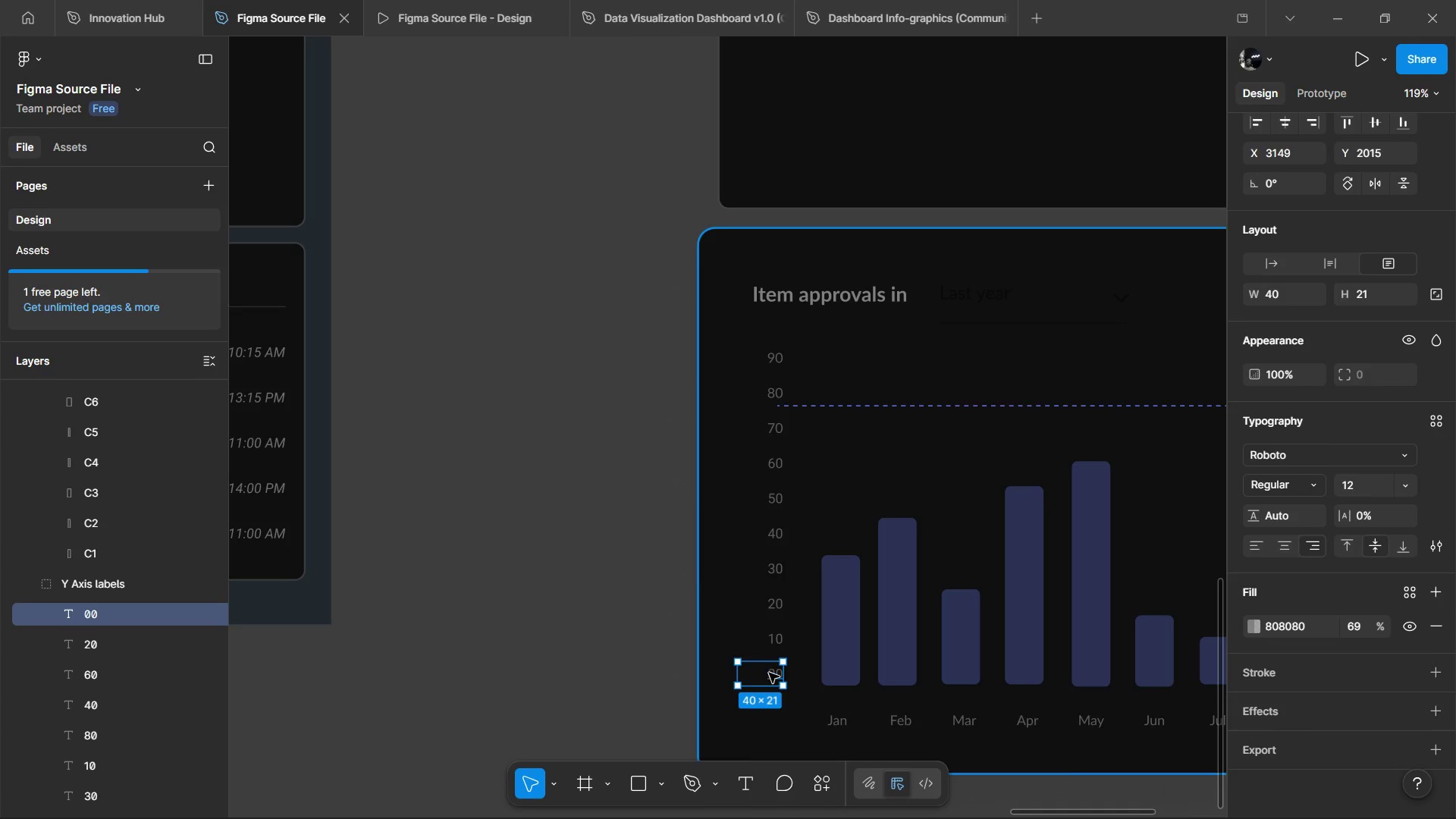 
scroll: coordinate [990, 613], scroll_direction: down, amount: 8.0
 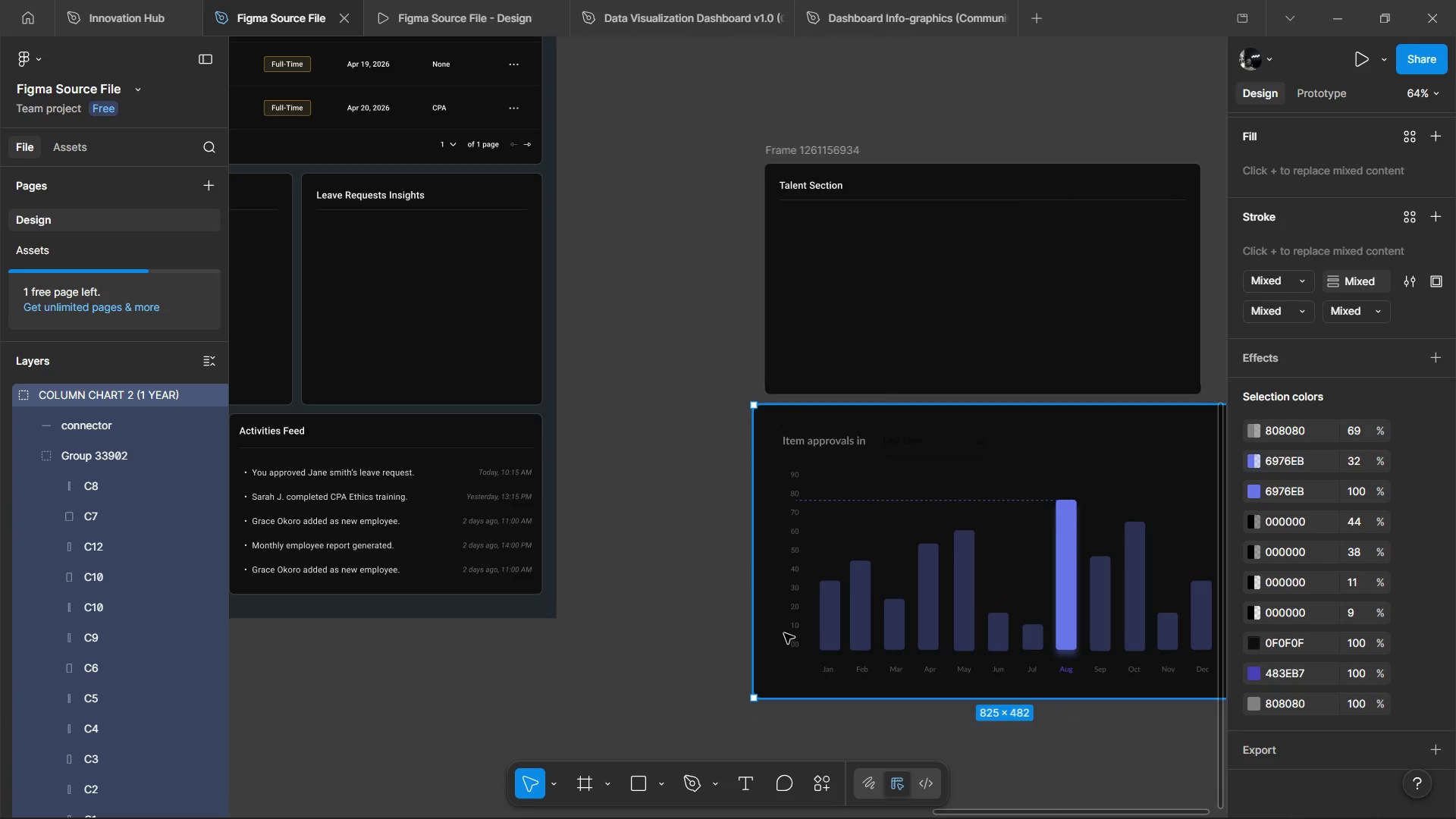 
scroll: coordinate [820, 610], scroll_direction: up, amount: 3.0
 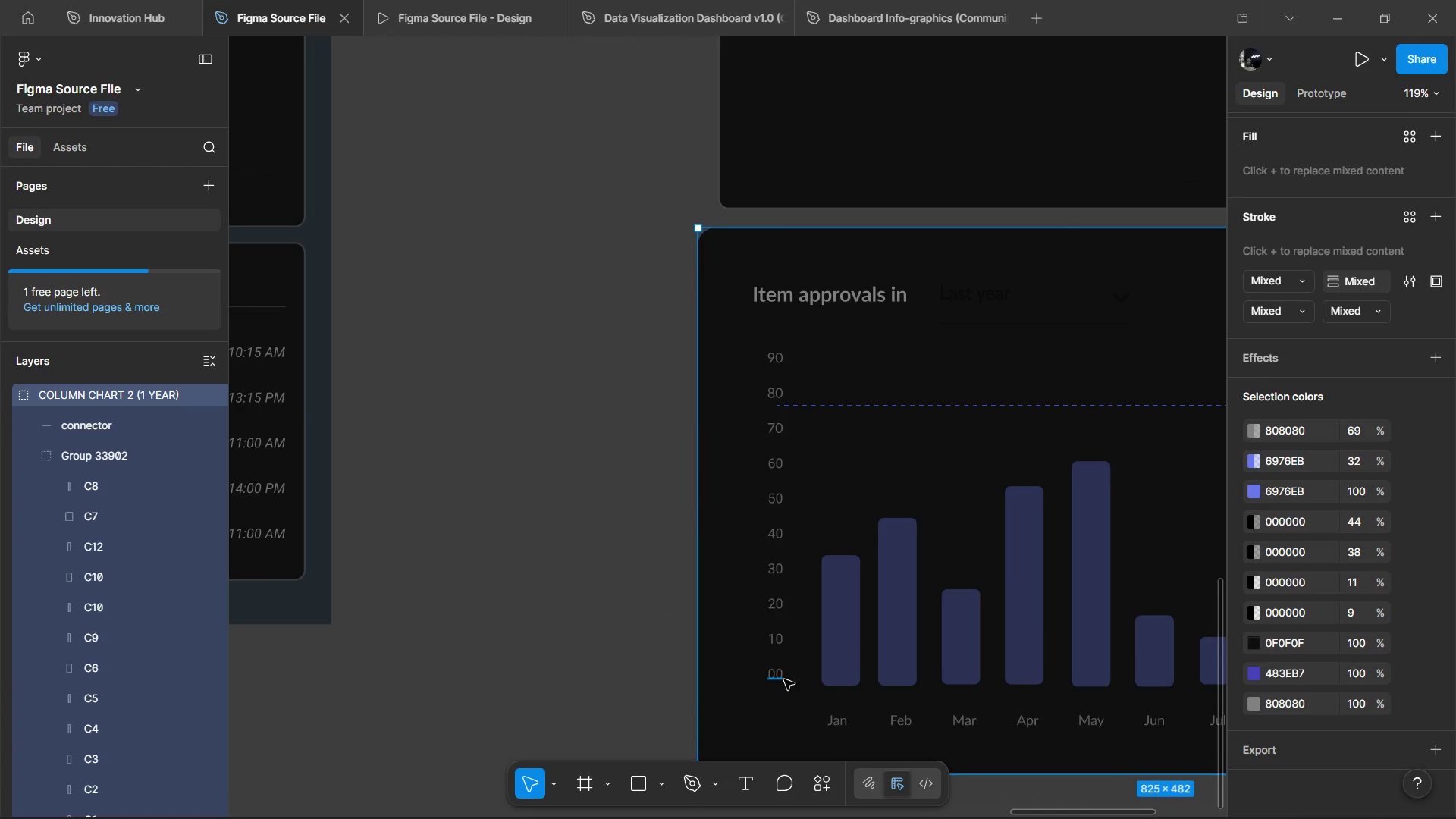 
left_click([784, 679])
 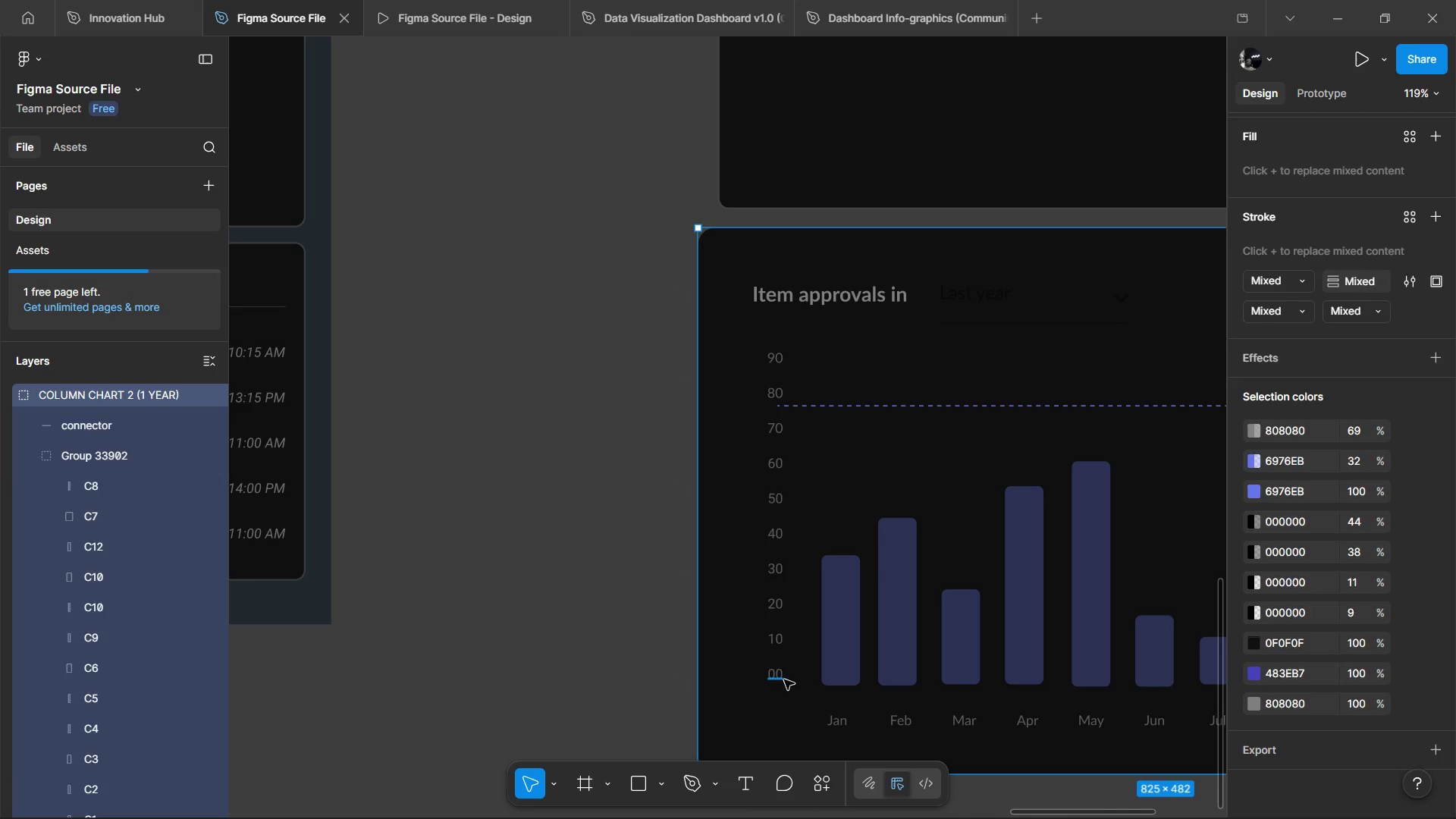 
hold_key(key=ControlLeft, duration=2.84)
left_click([769, 673])
 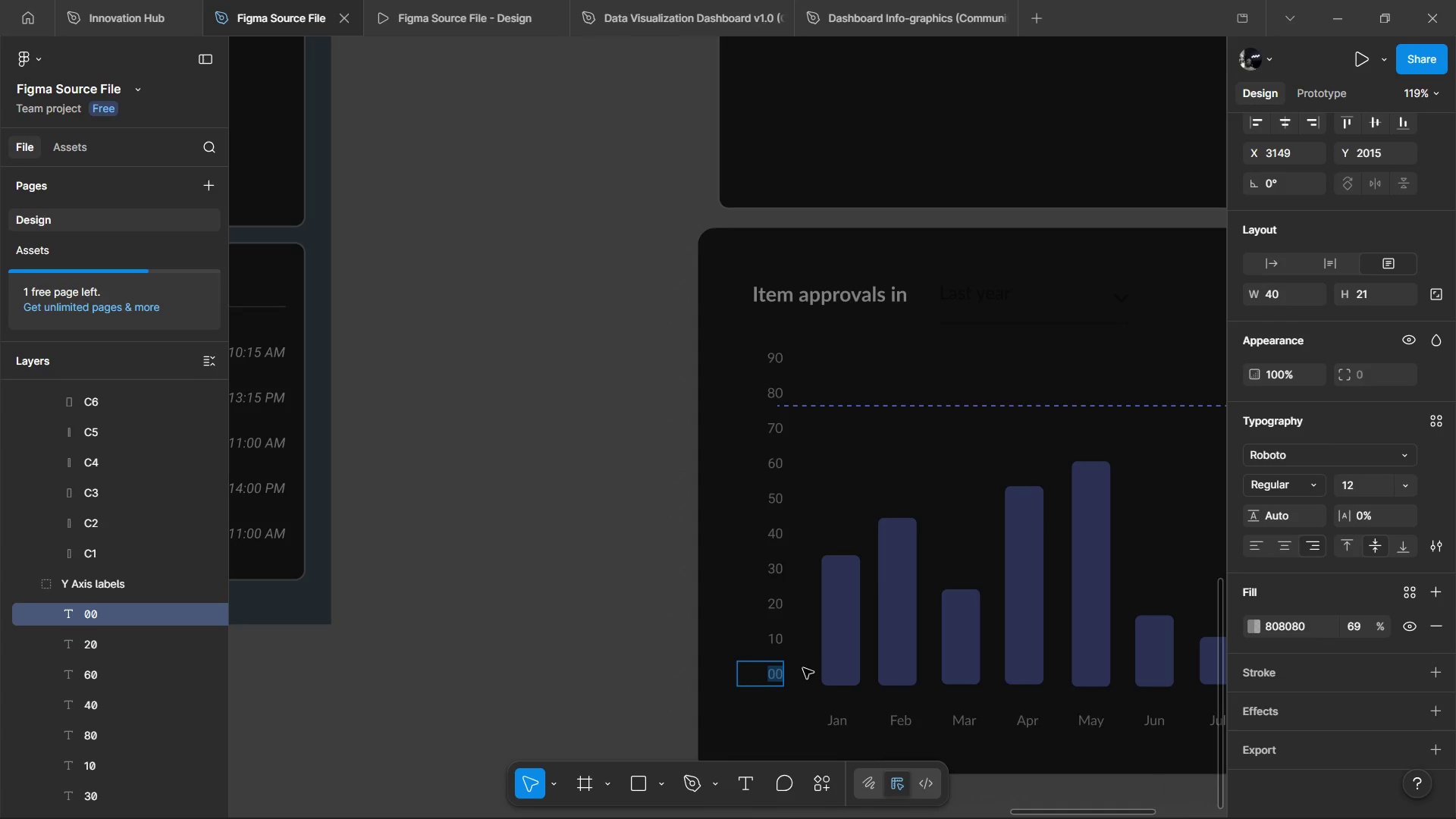 
key(0)
 